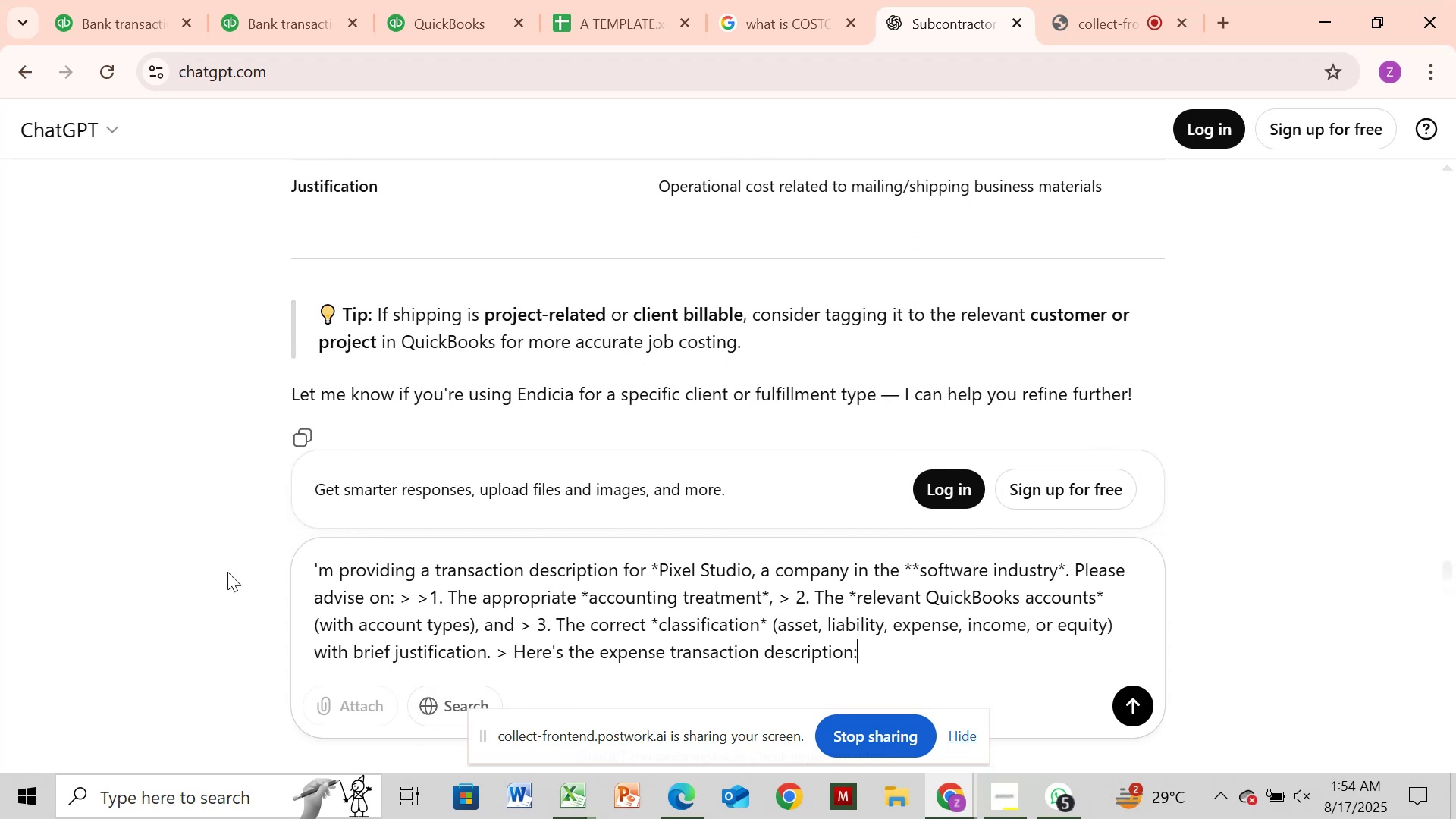 
left_click_drag(start_coordinate=[313, 570], to_coordinate=[656, 603])
 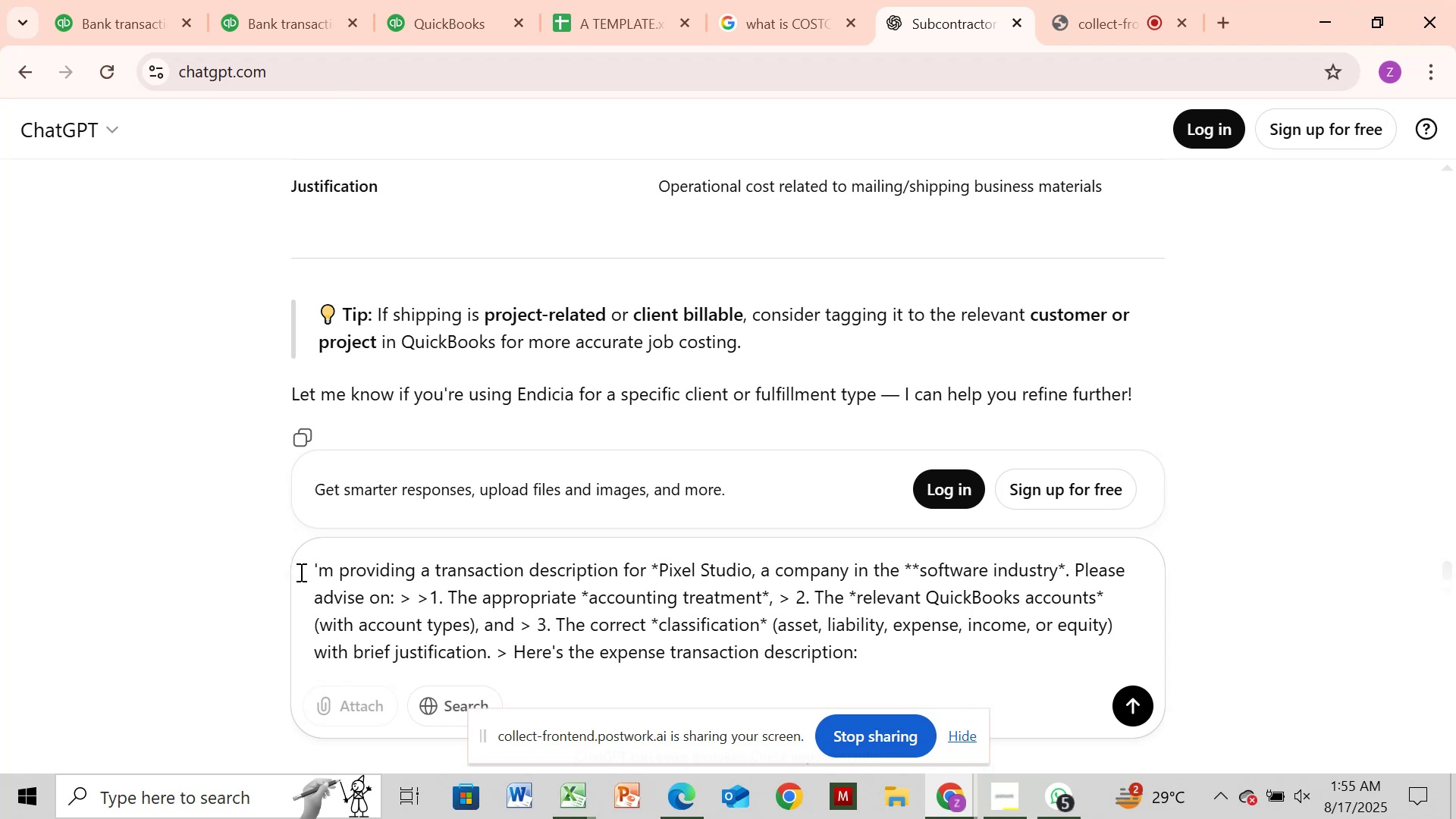 
left_click_drag(start_coordinate=[305, 572], to_coordinate=[350, 573])
 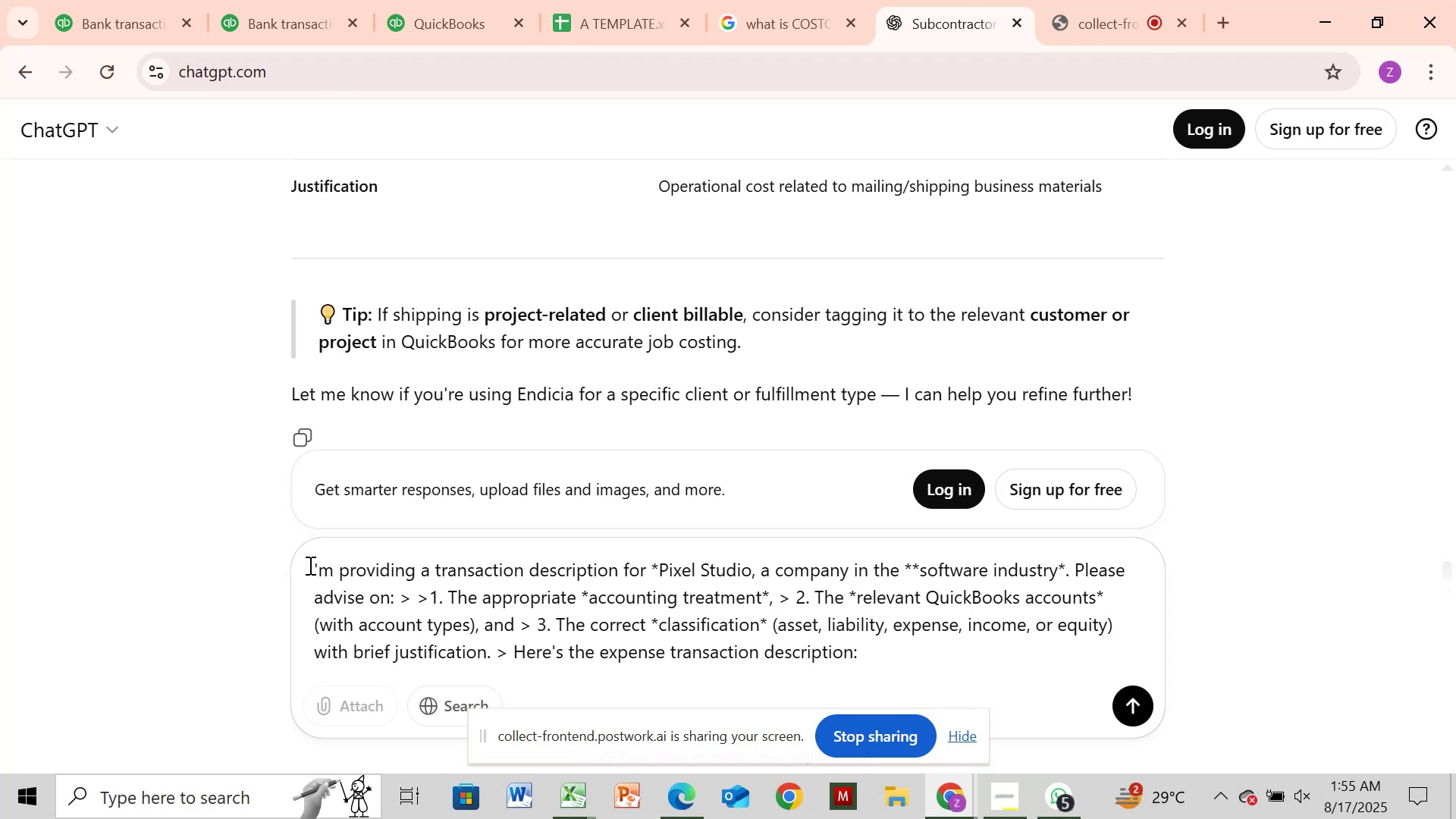 
left_click([309, 565])
 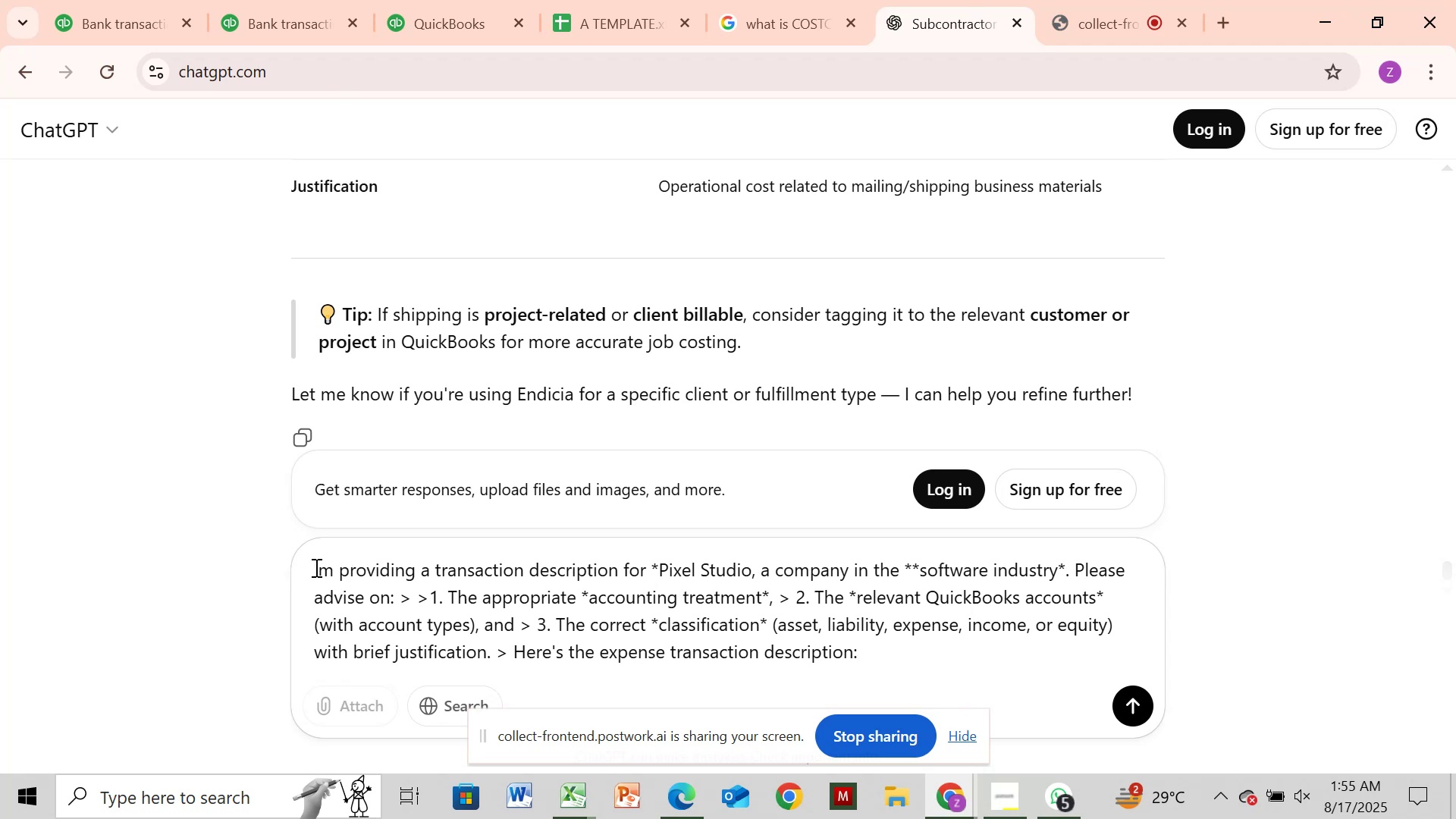 
left_click([315, 567])
 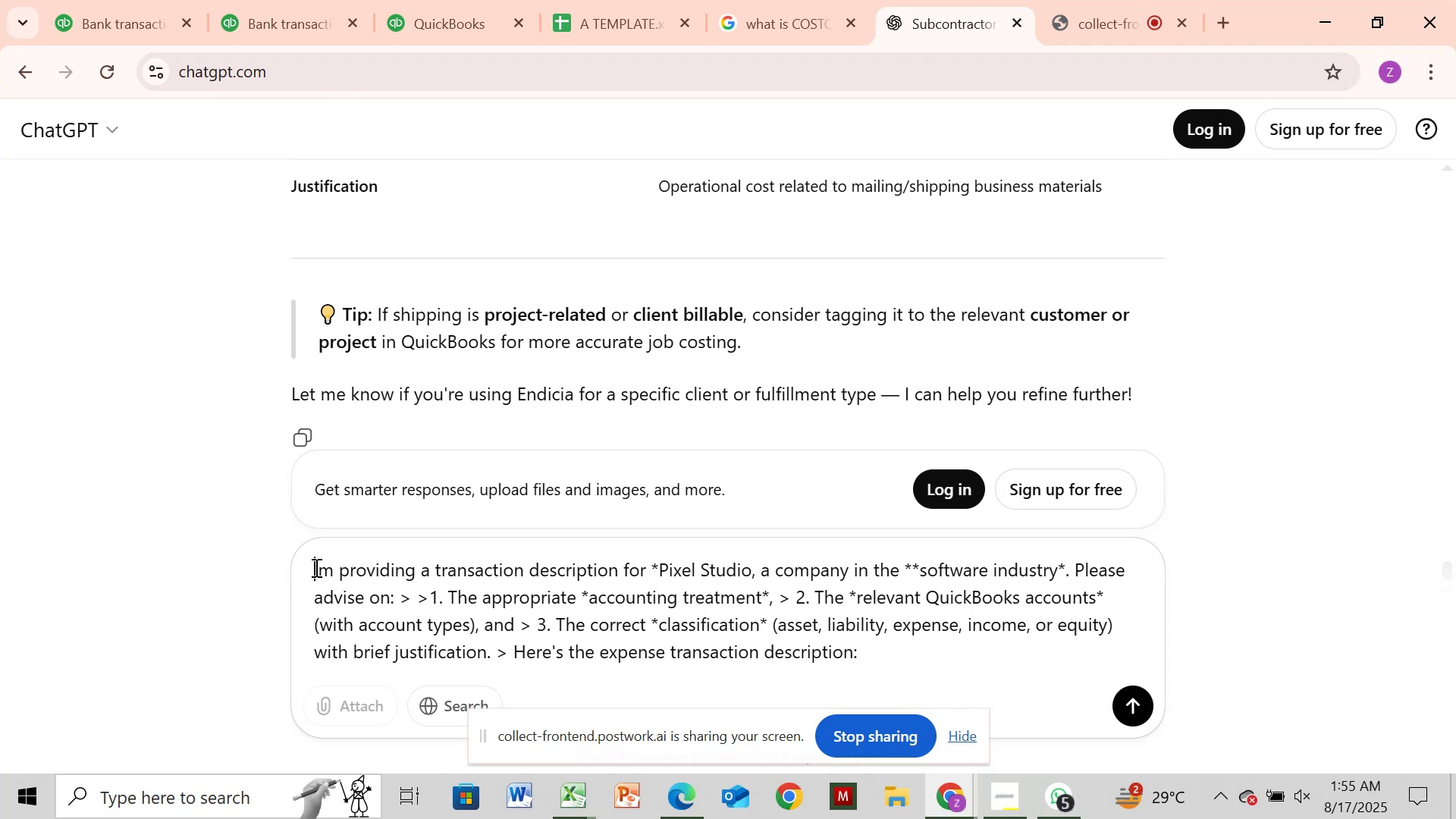 
left_click_drag(start_coordinate=[315, 567], to_coordinate=[1077, 654])
 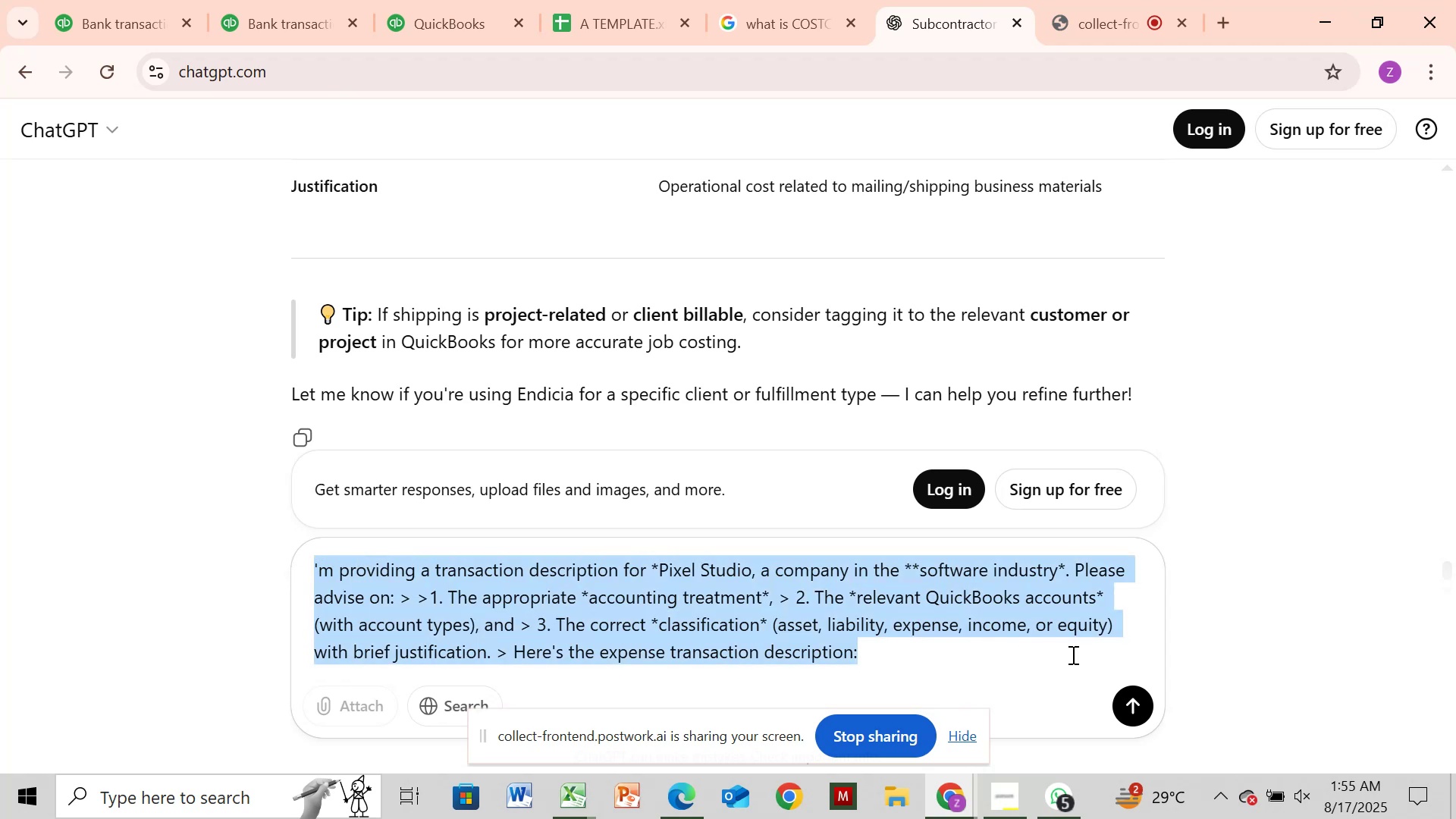 
key(Backspace)
type(what an)
key(Backspace)
type(bout dues and subscription as the expence is recurring by same amount)
 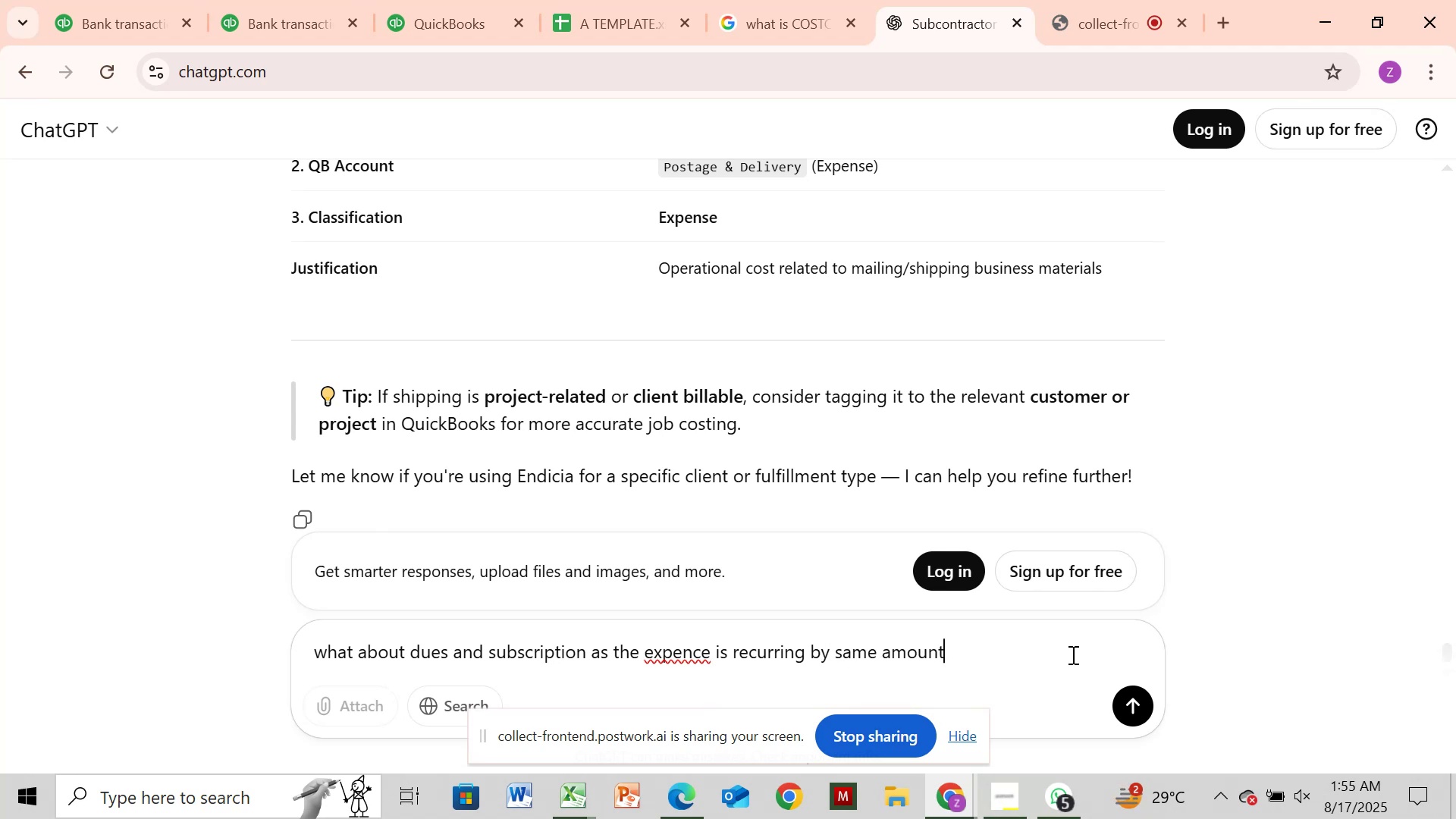 
key(Enter)
 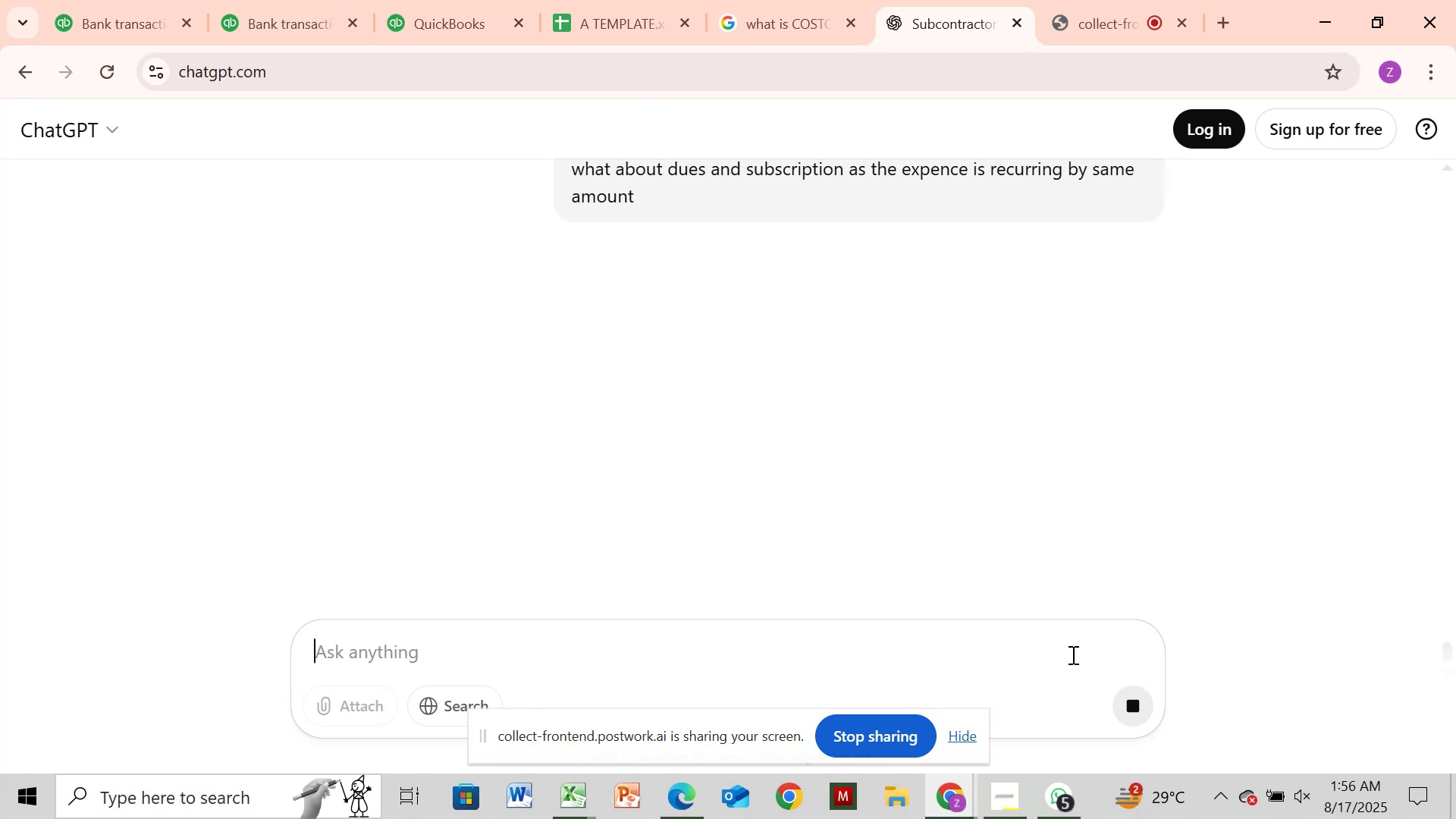 
wait(62.61)
 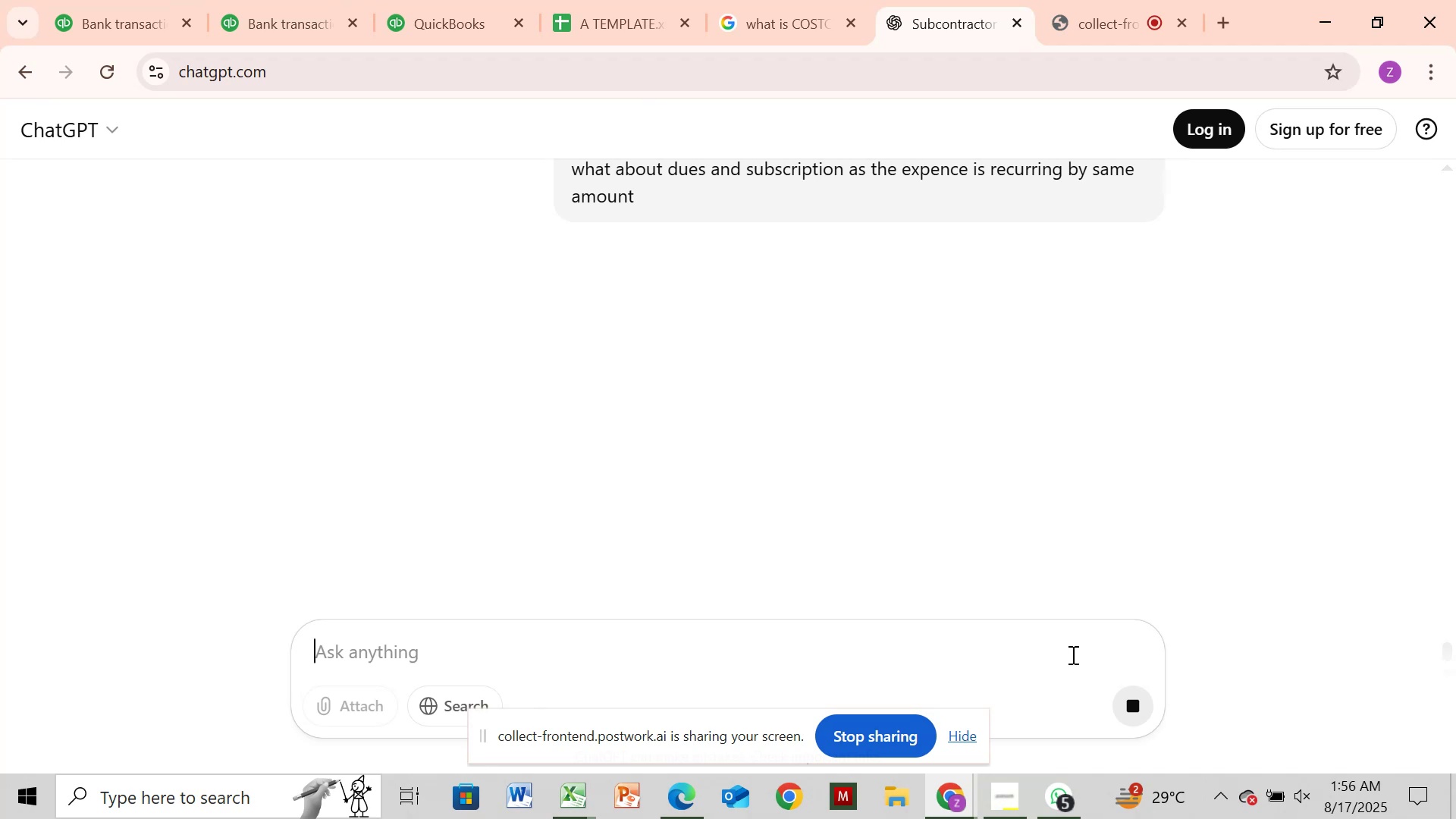 
scroll: coordinate [929, 388], scroll_direction: down, amount: 7.0
 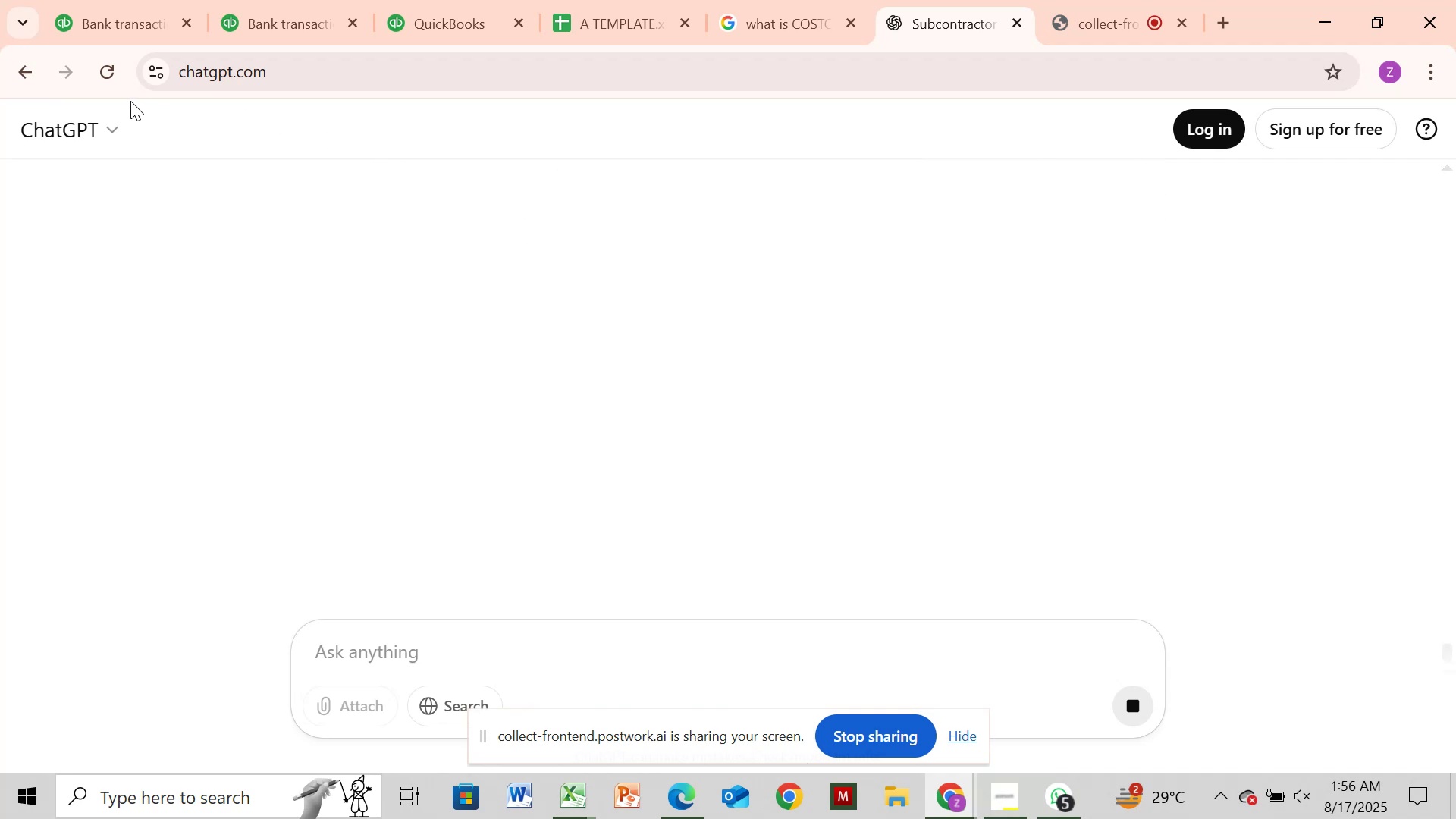 
scroll: coordinate [507, 295], scroll_direction: up, amount: 3.0
 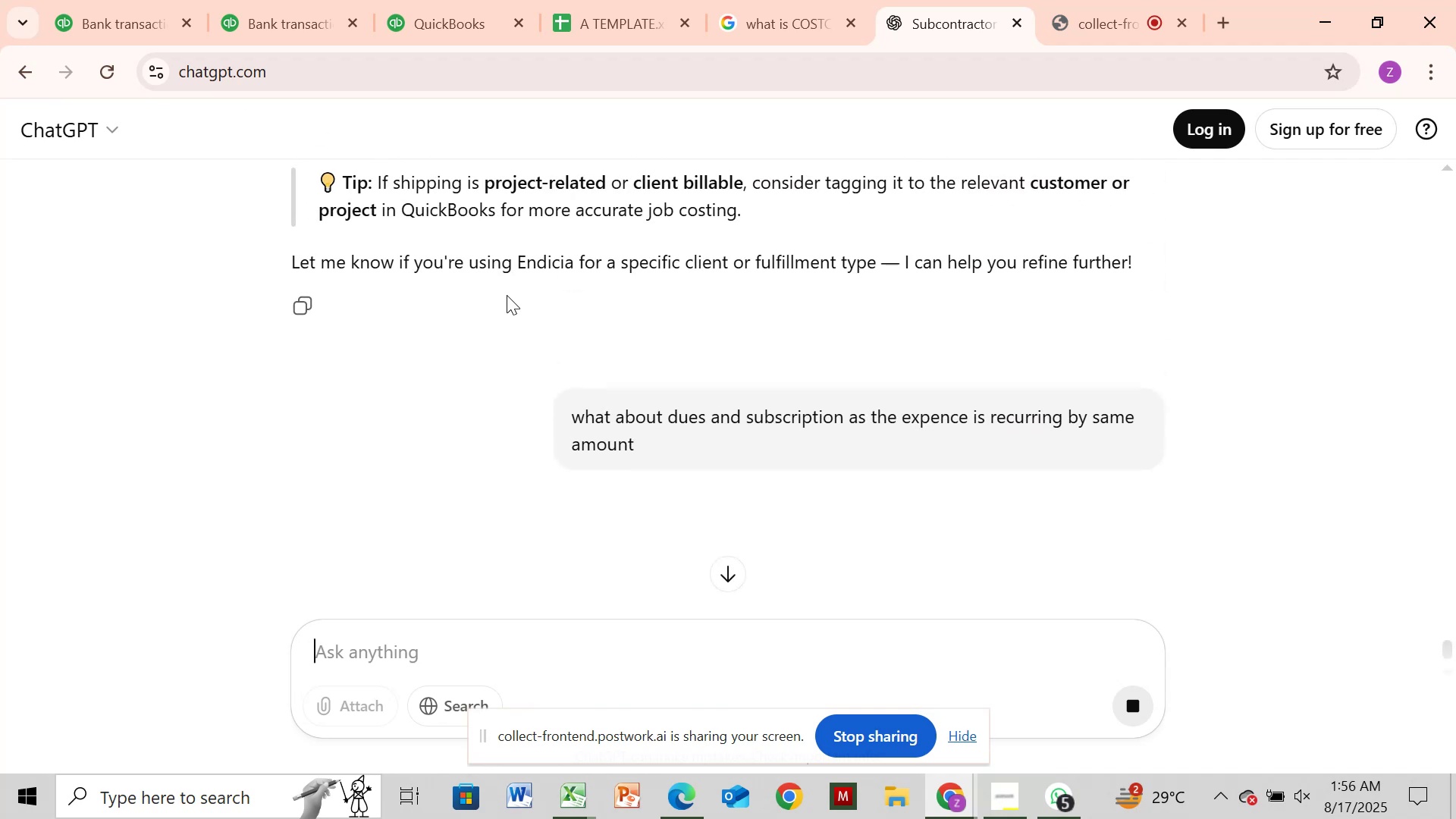 
scroll: coordinate [507, 295], scroll_direction: down, amount: 1.0
 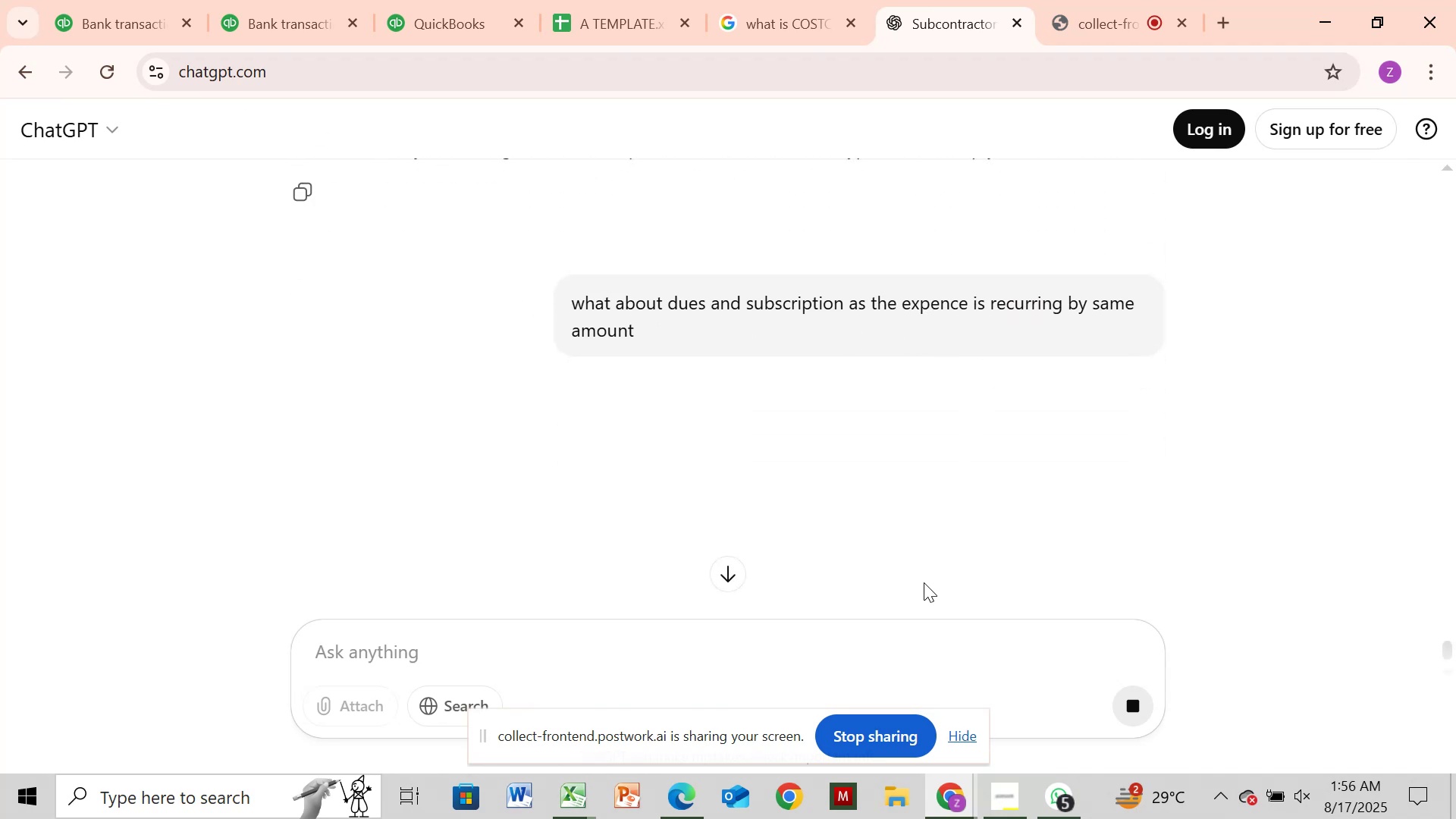 
left_click([905, 635])
 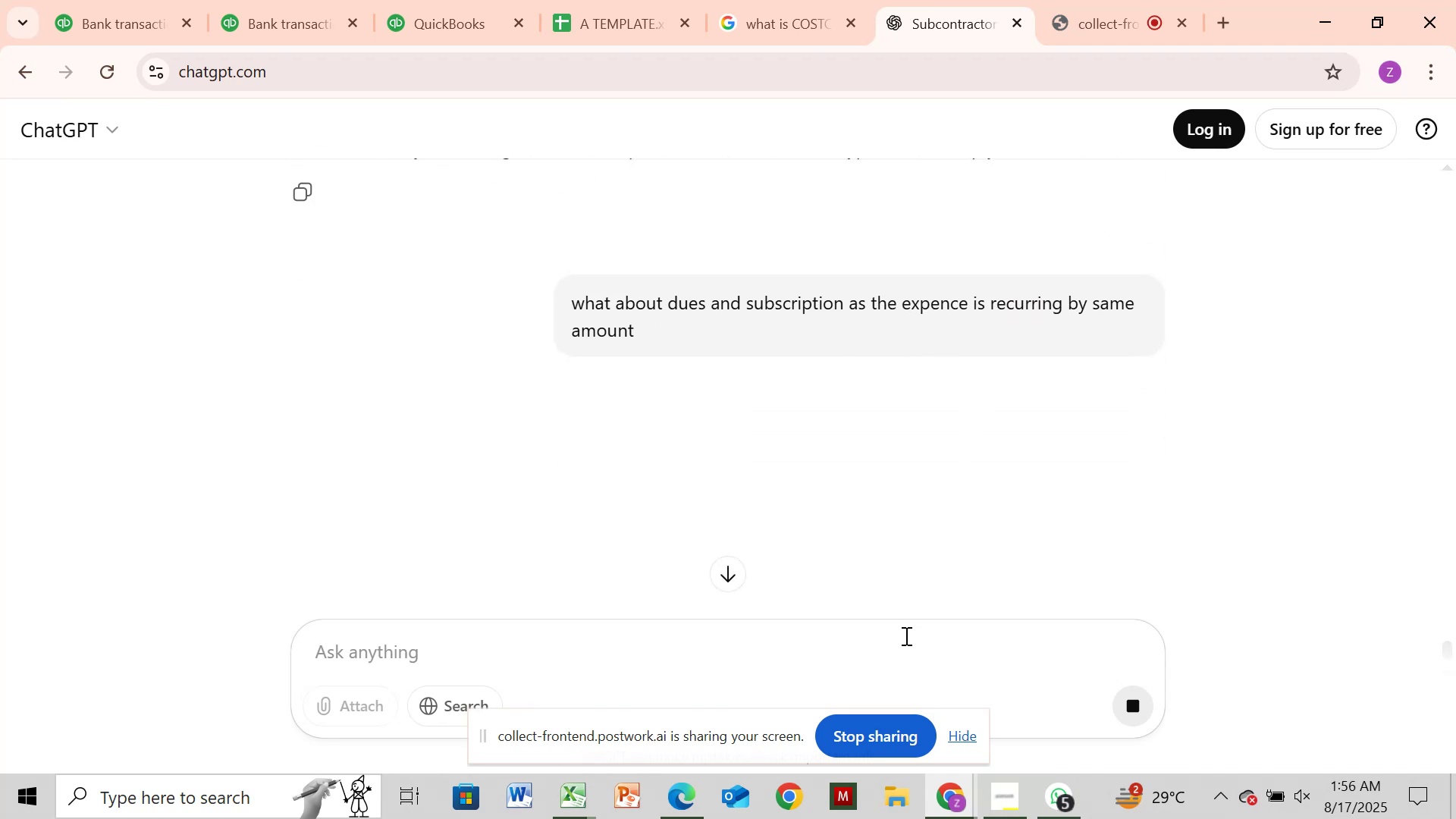 
type(fast)
 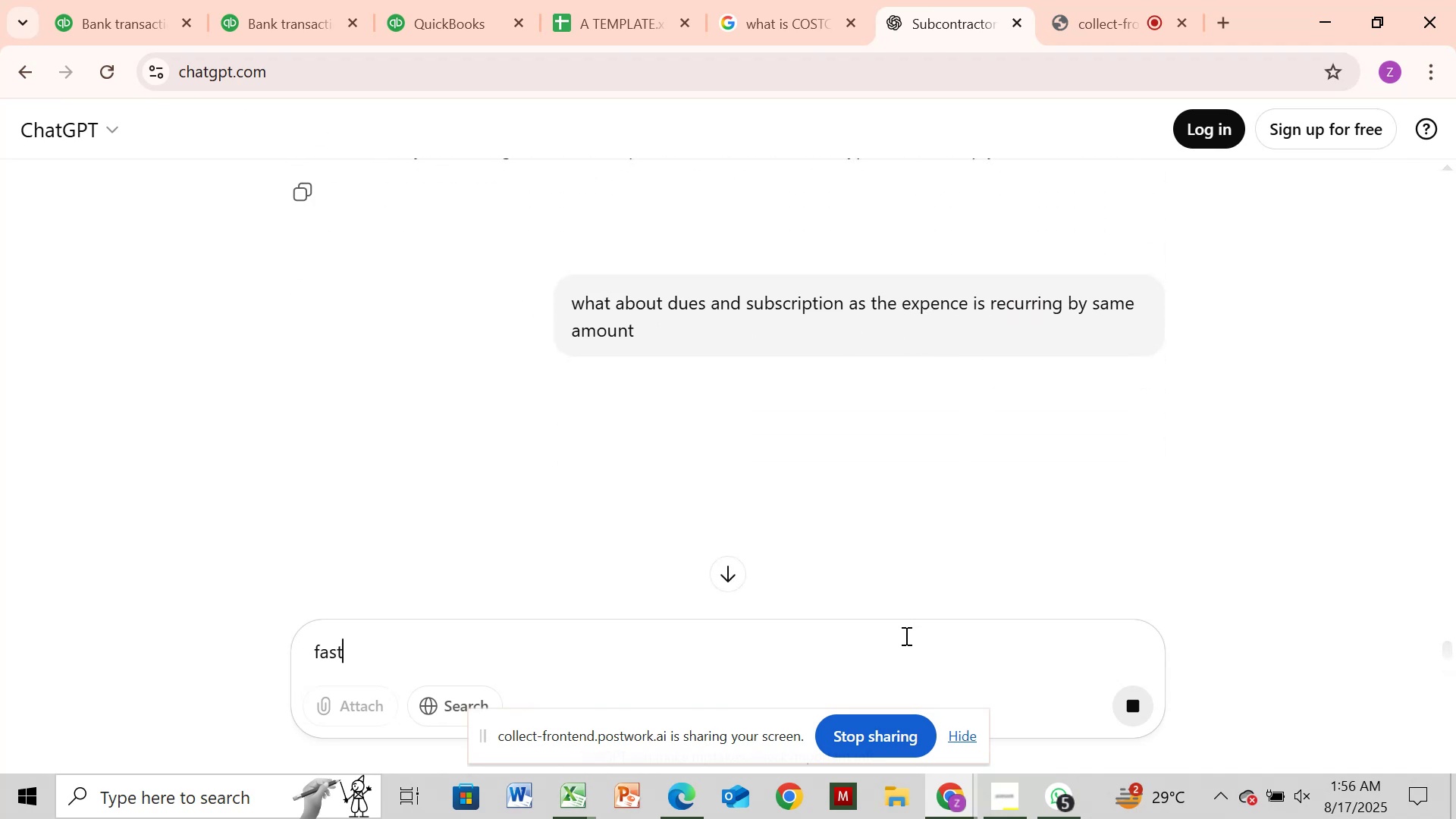 
key(Enter)
 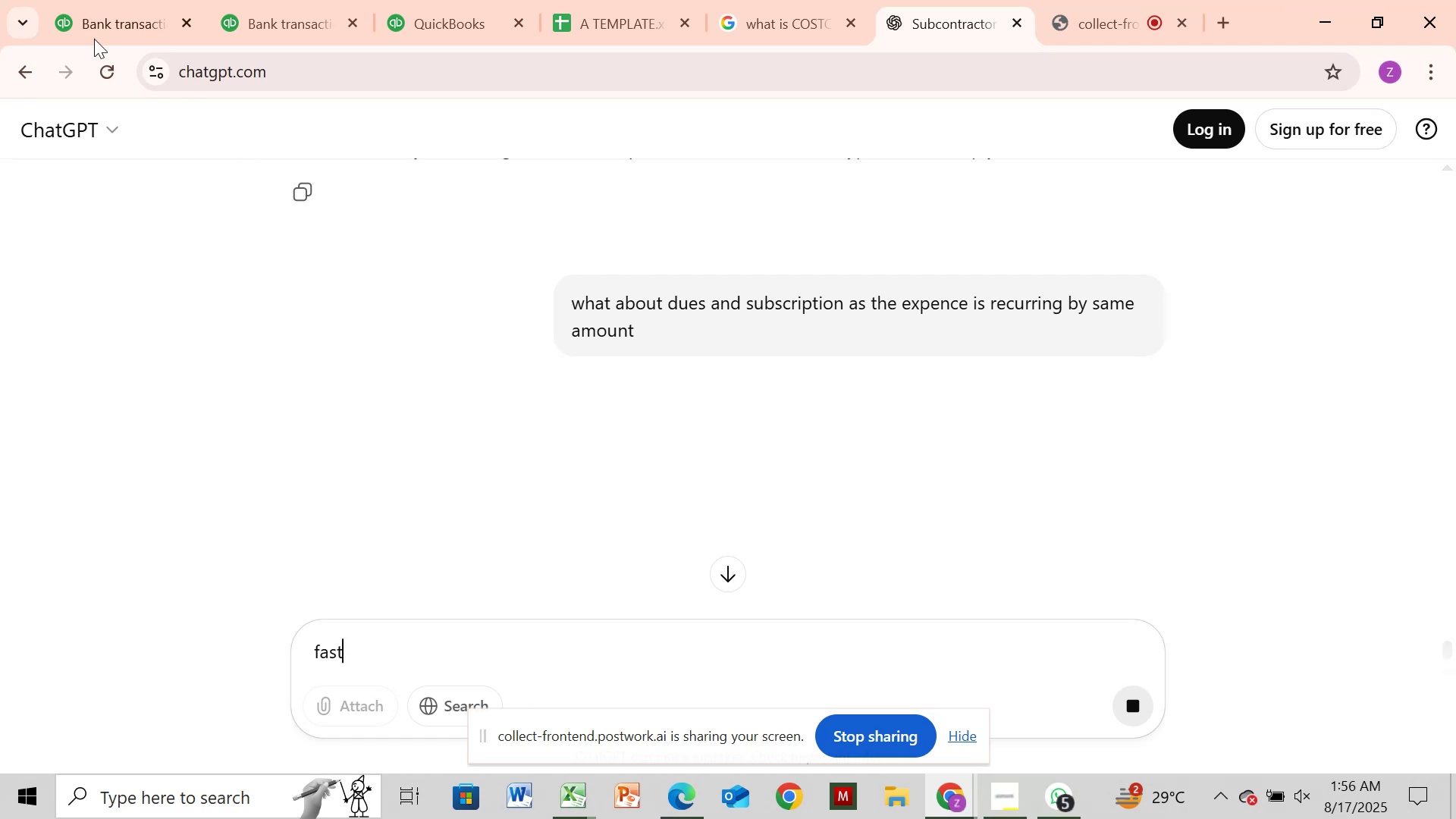 
left_click([103, 34])
 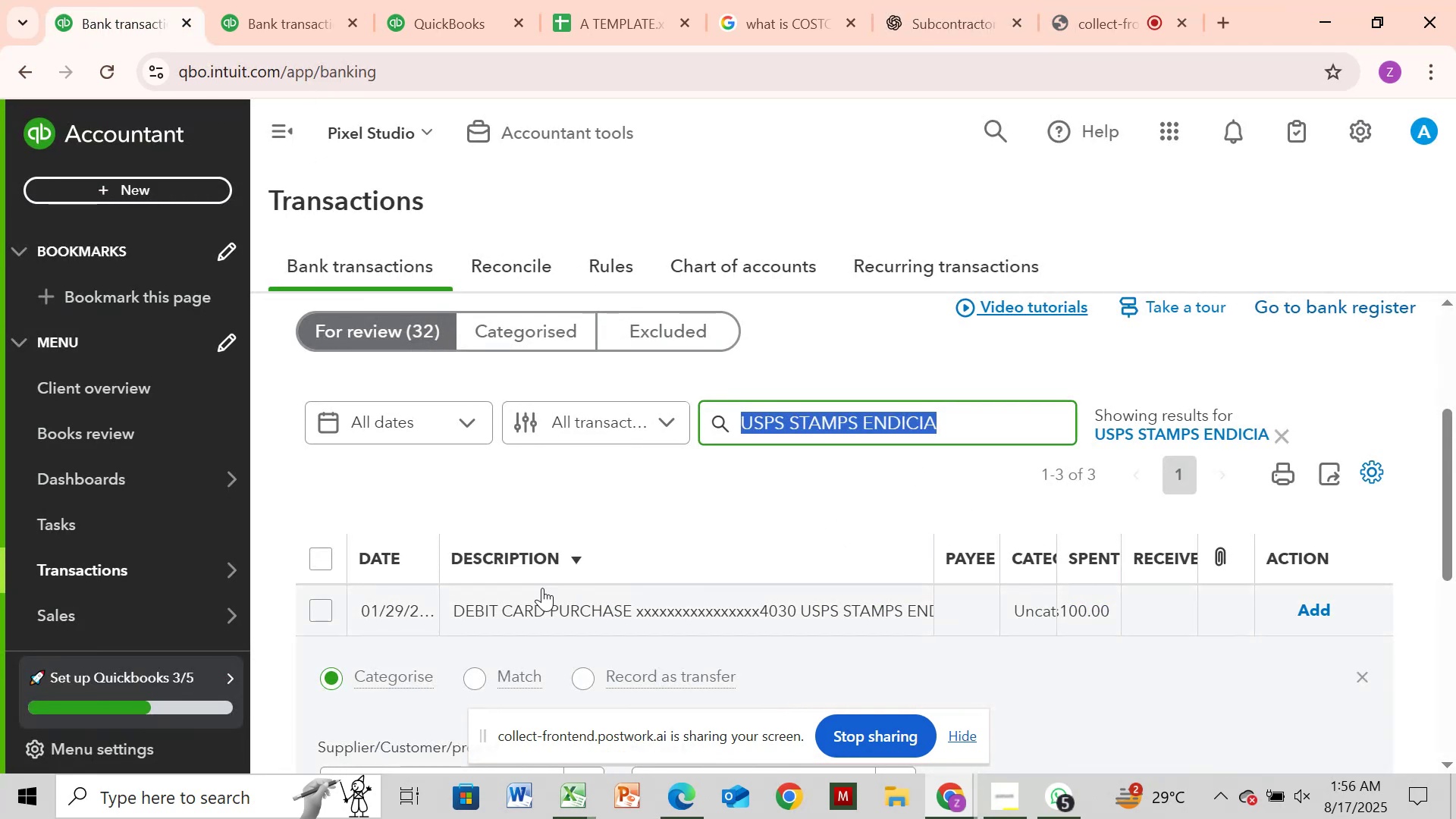 
wait(5.19)
 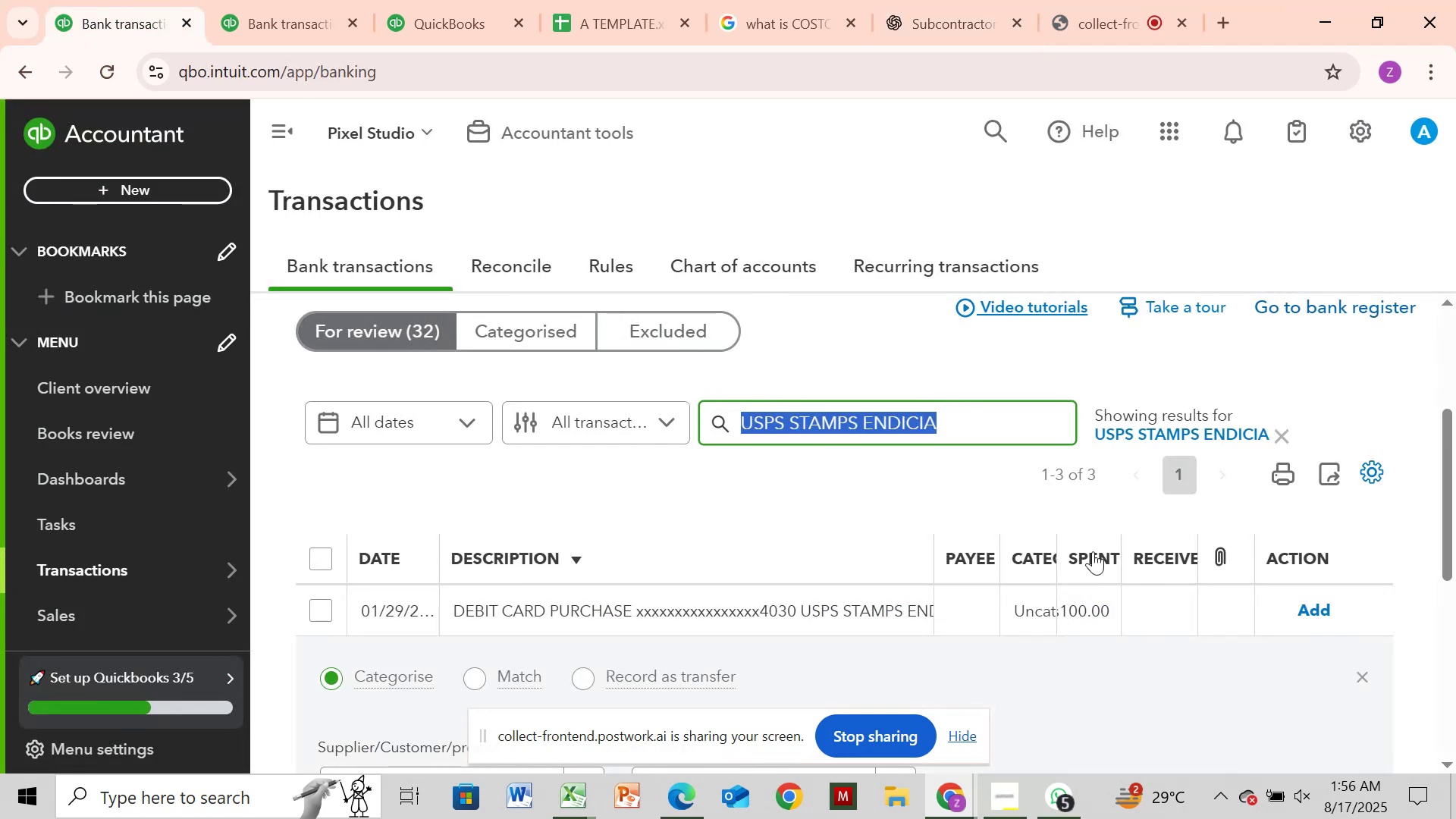 
left_click([309, 557])
 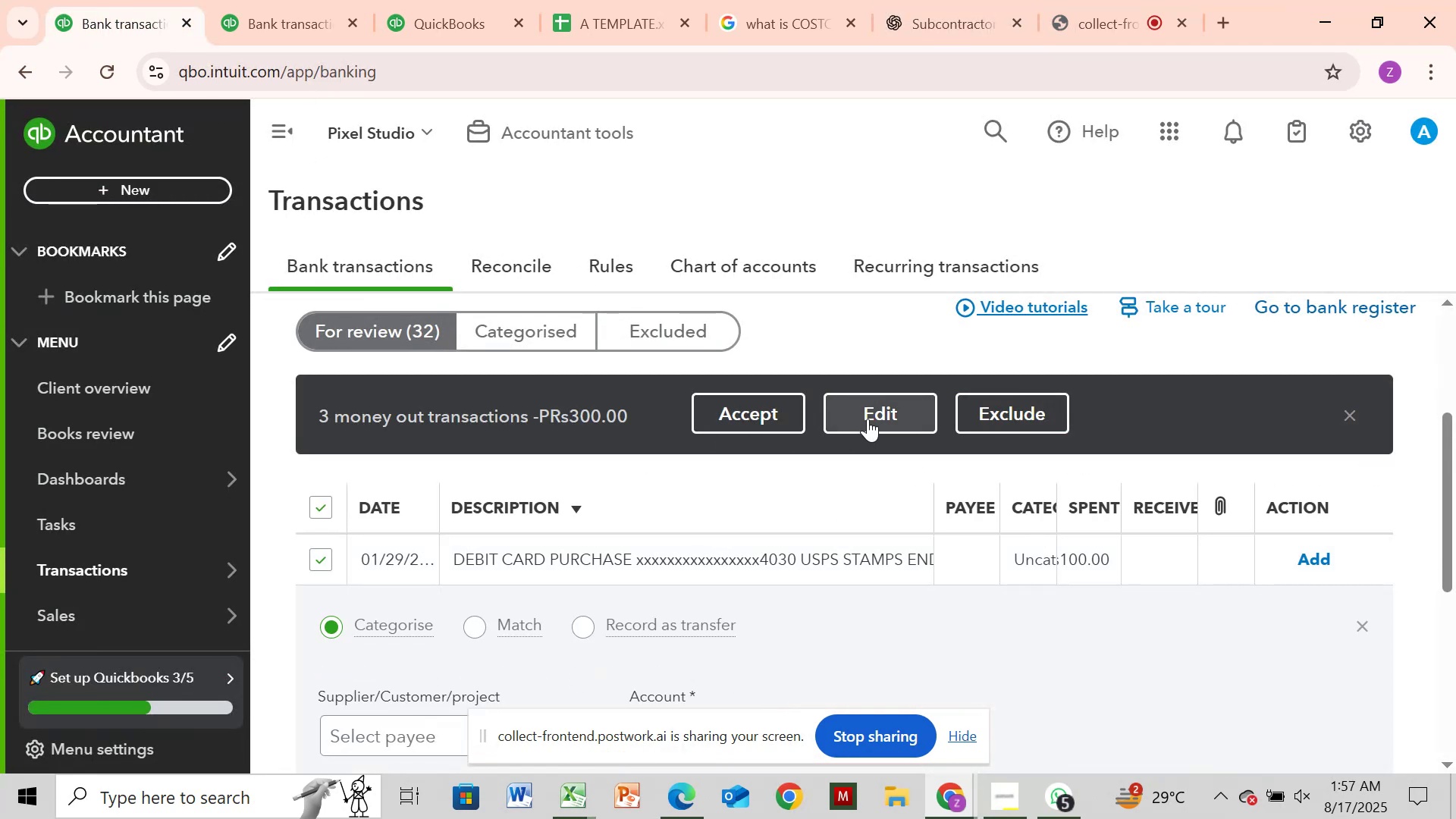 
left_click([868, 419])
 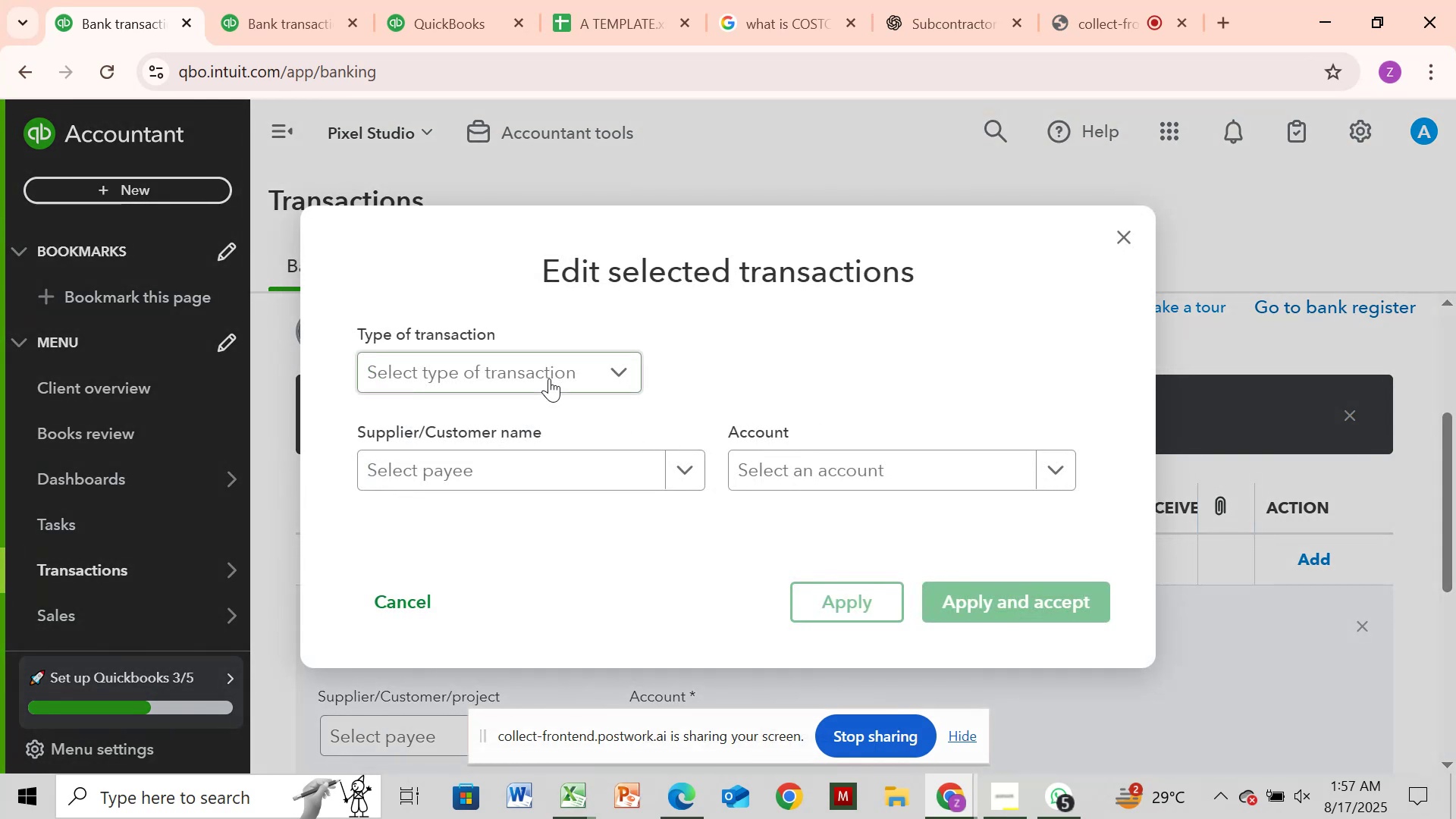 
left_click([548, 372])
 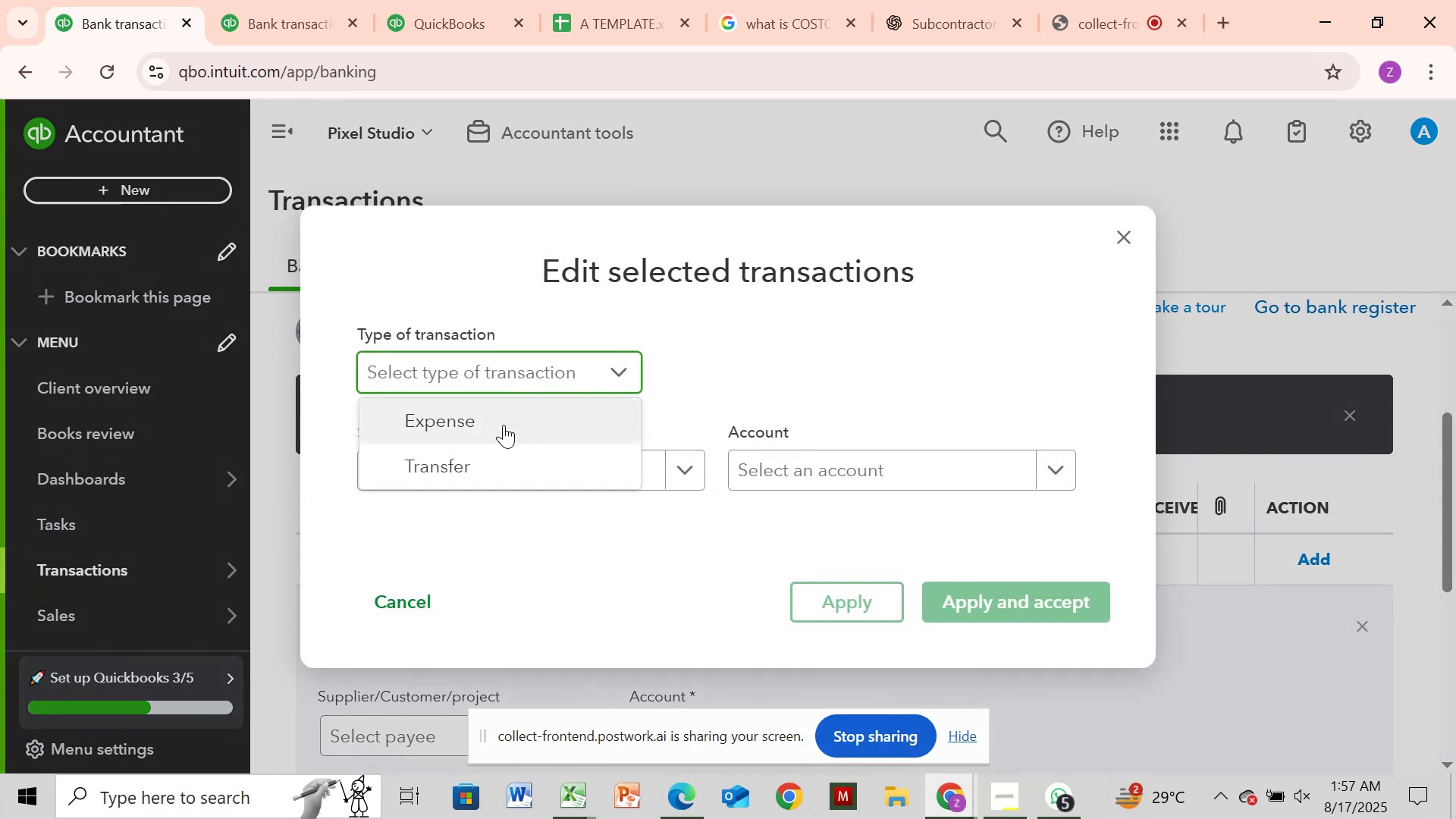 
left_click([504, 425])
 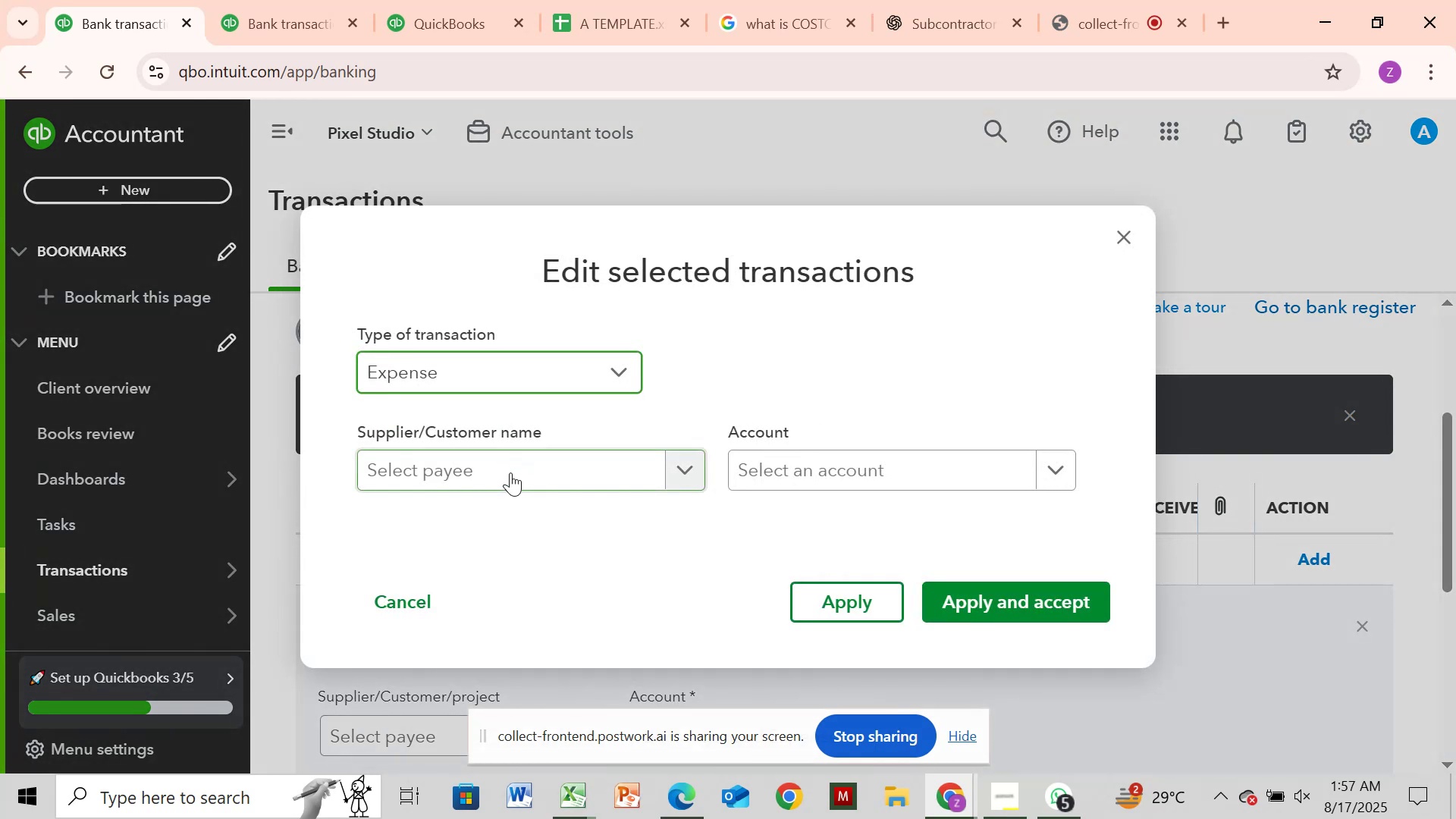 
left_click([510, 472])
 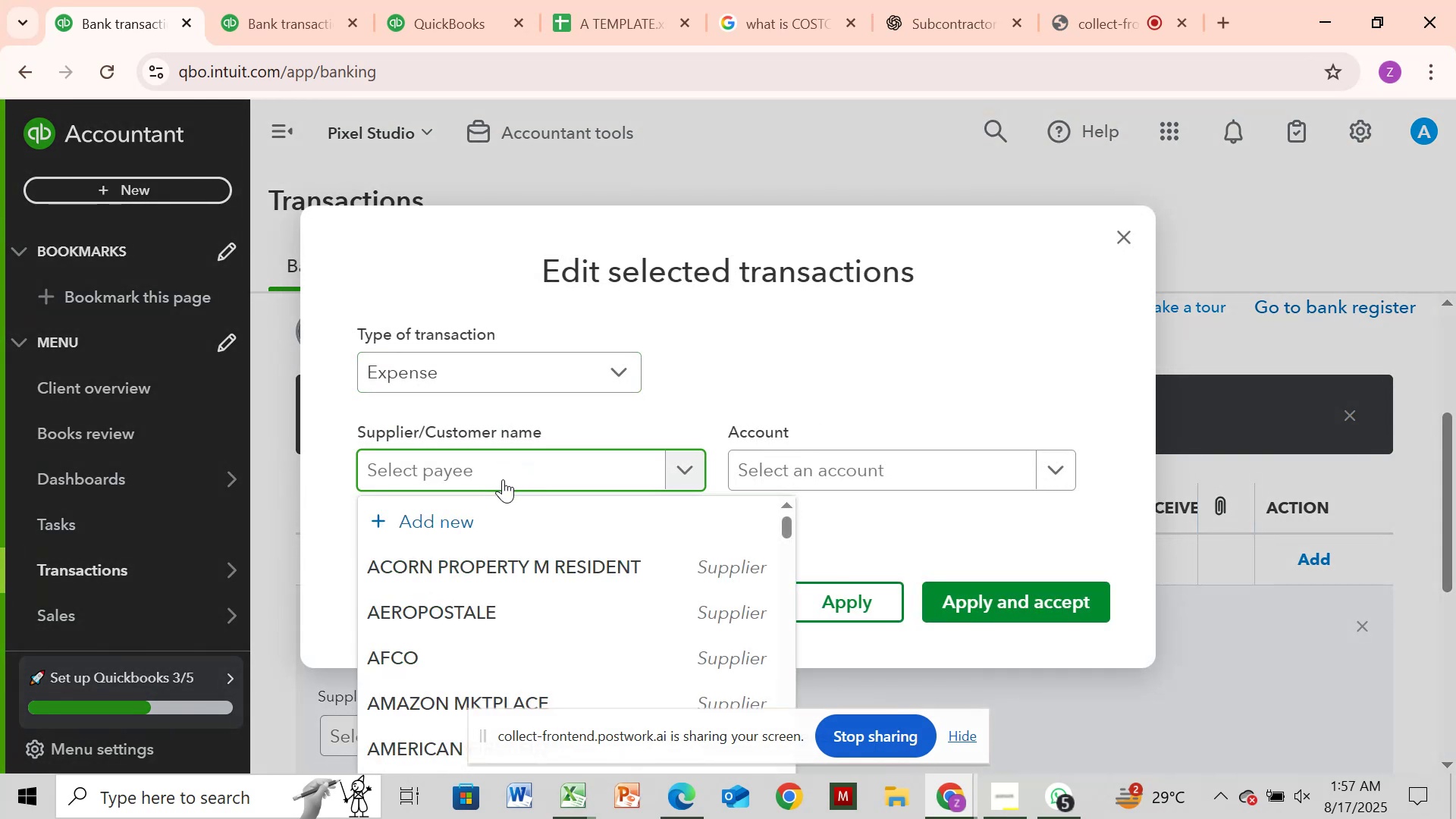 
key(Control+V)
 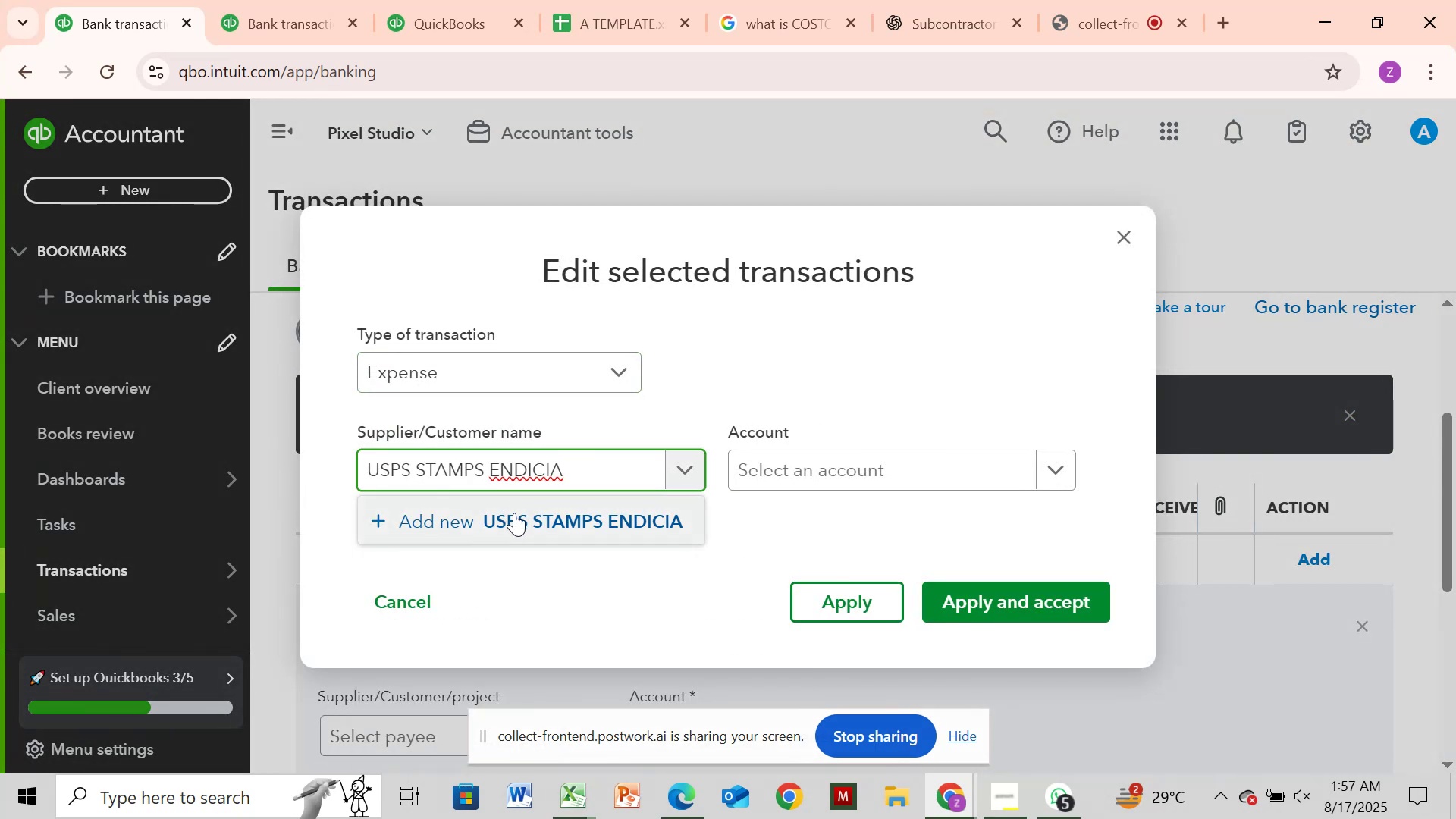 
left_click([519, 513])
 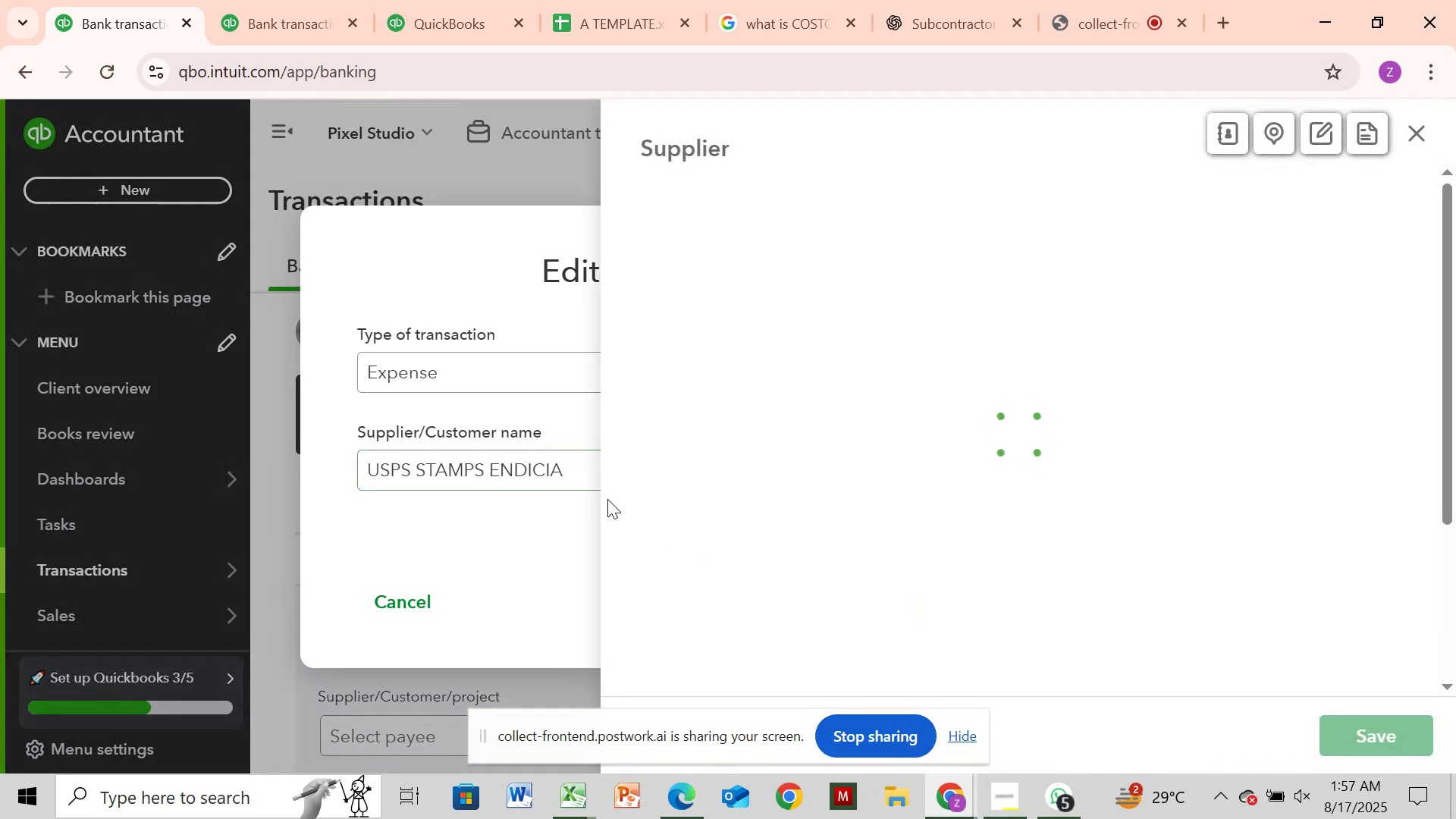 
wait(6.96)
 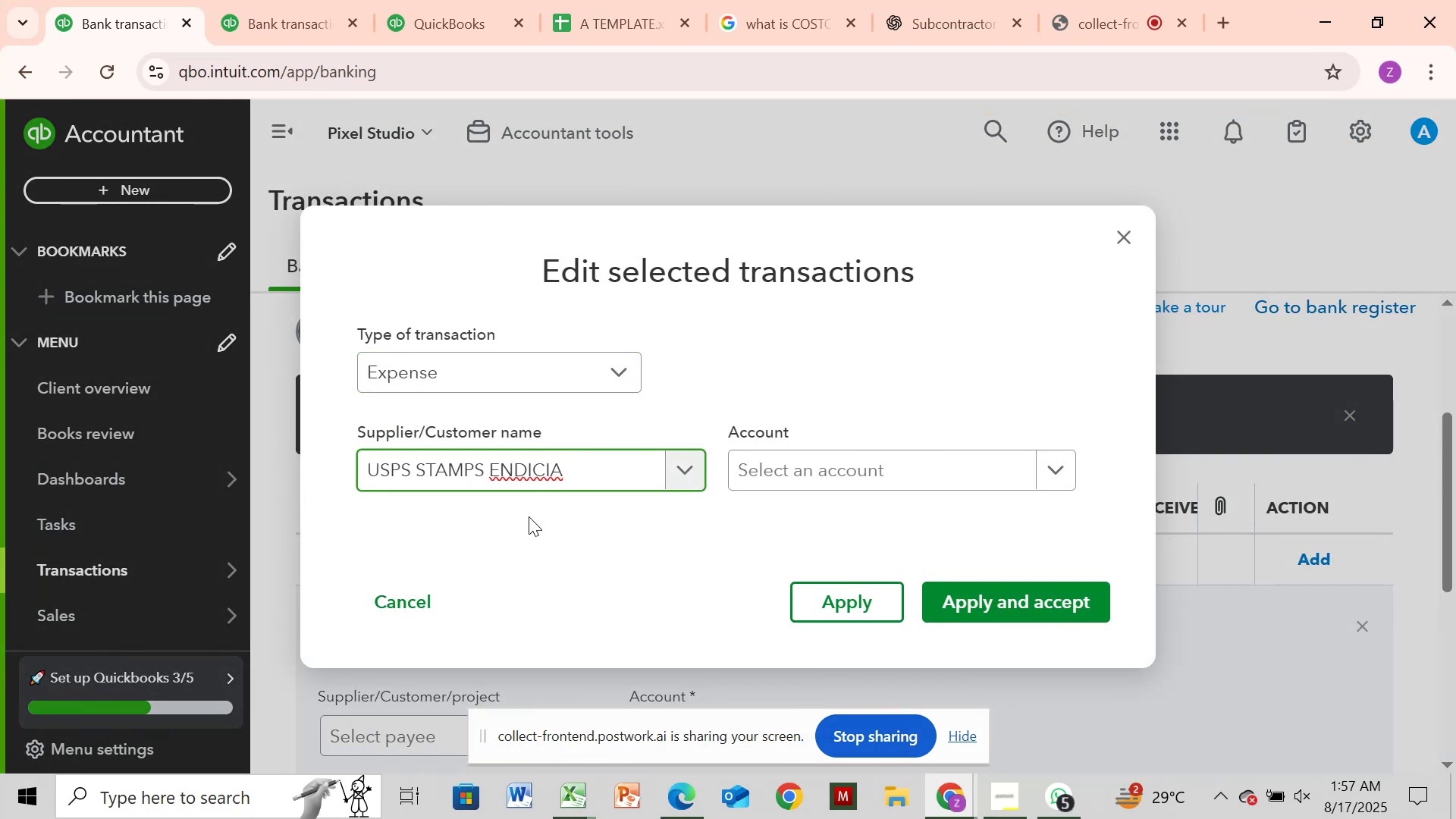 
left_click([1365, 738])
 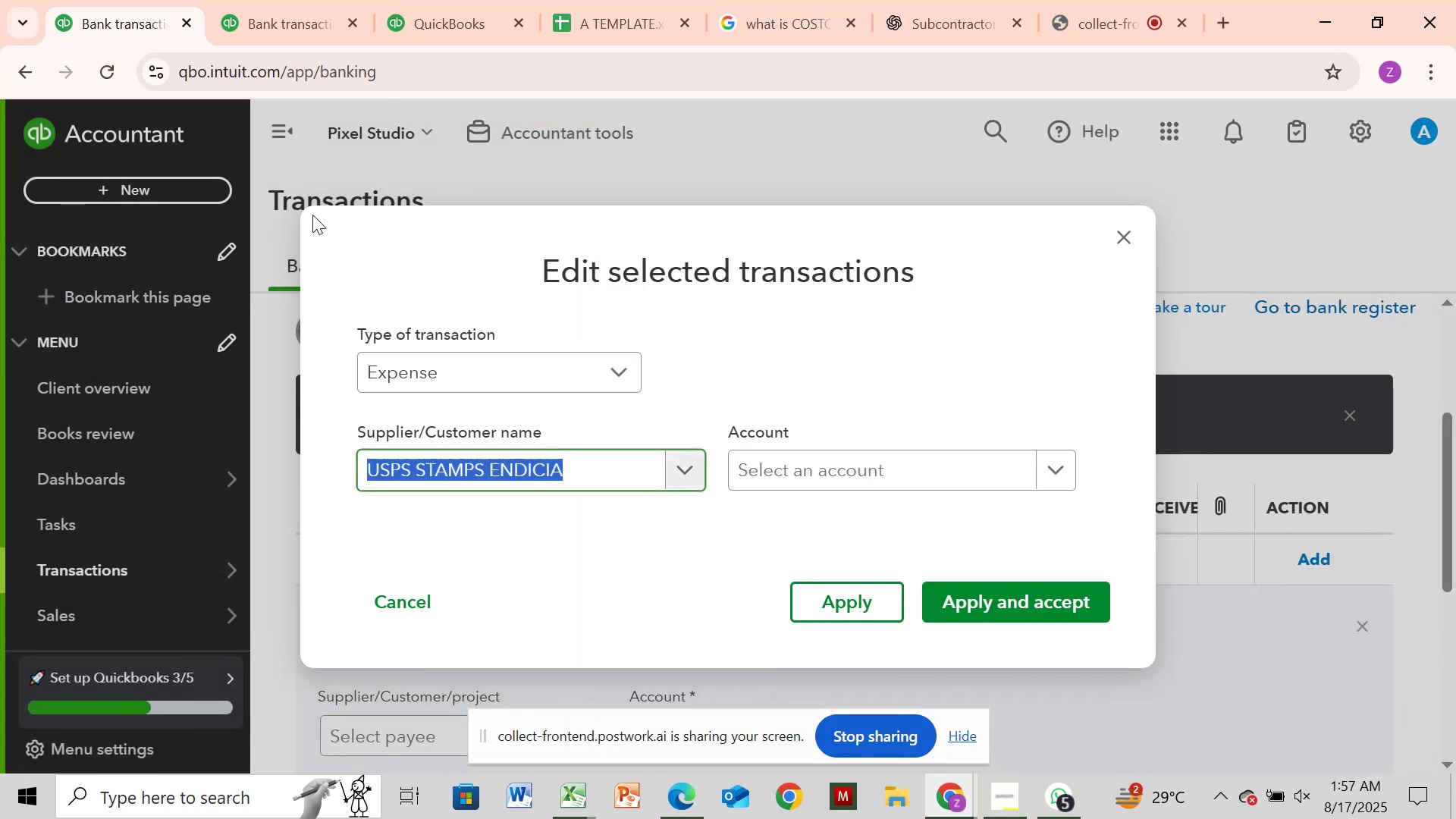 
wait(14.83)
 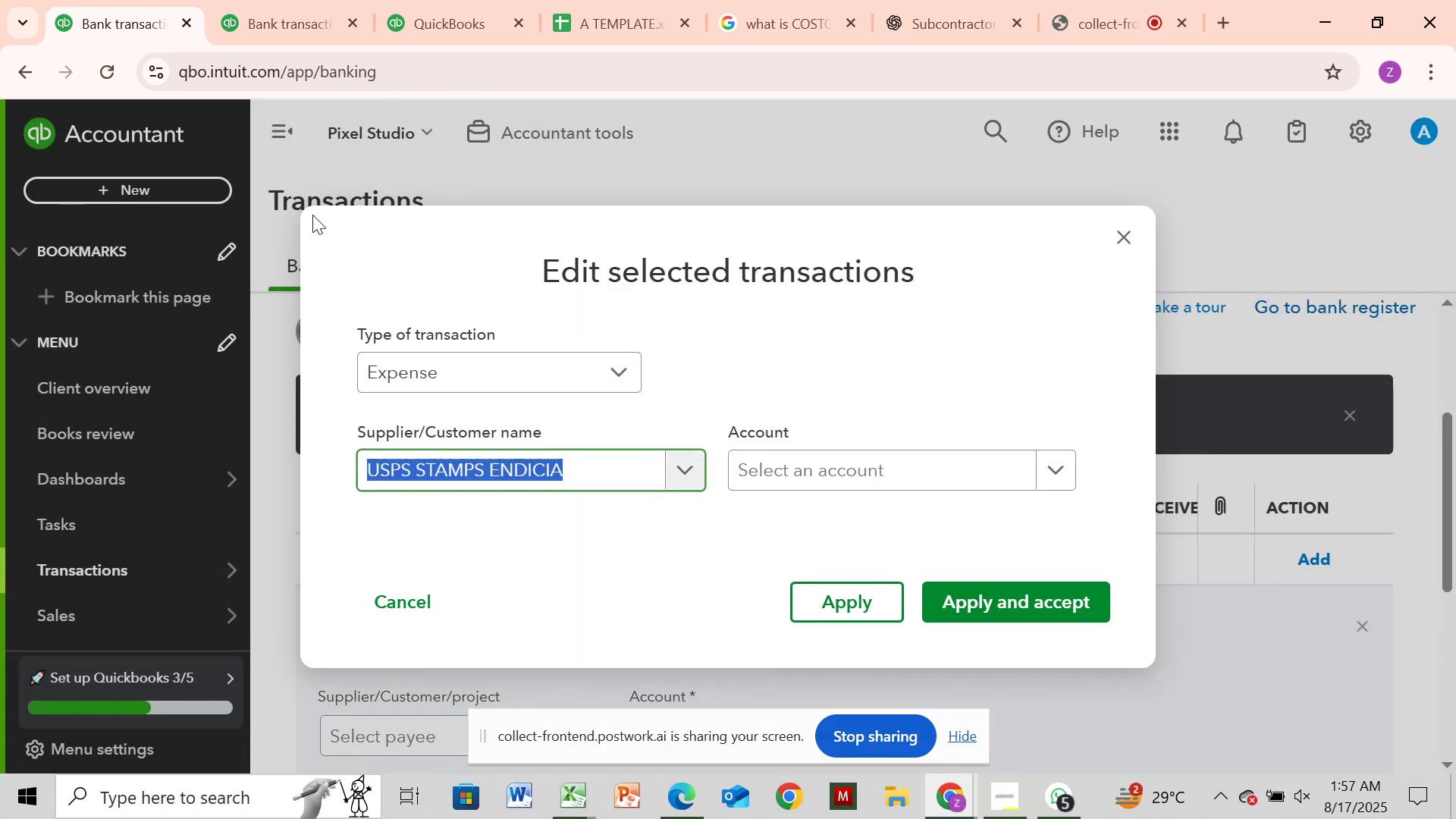 
left_click([113, 11])
 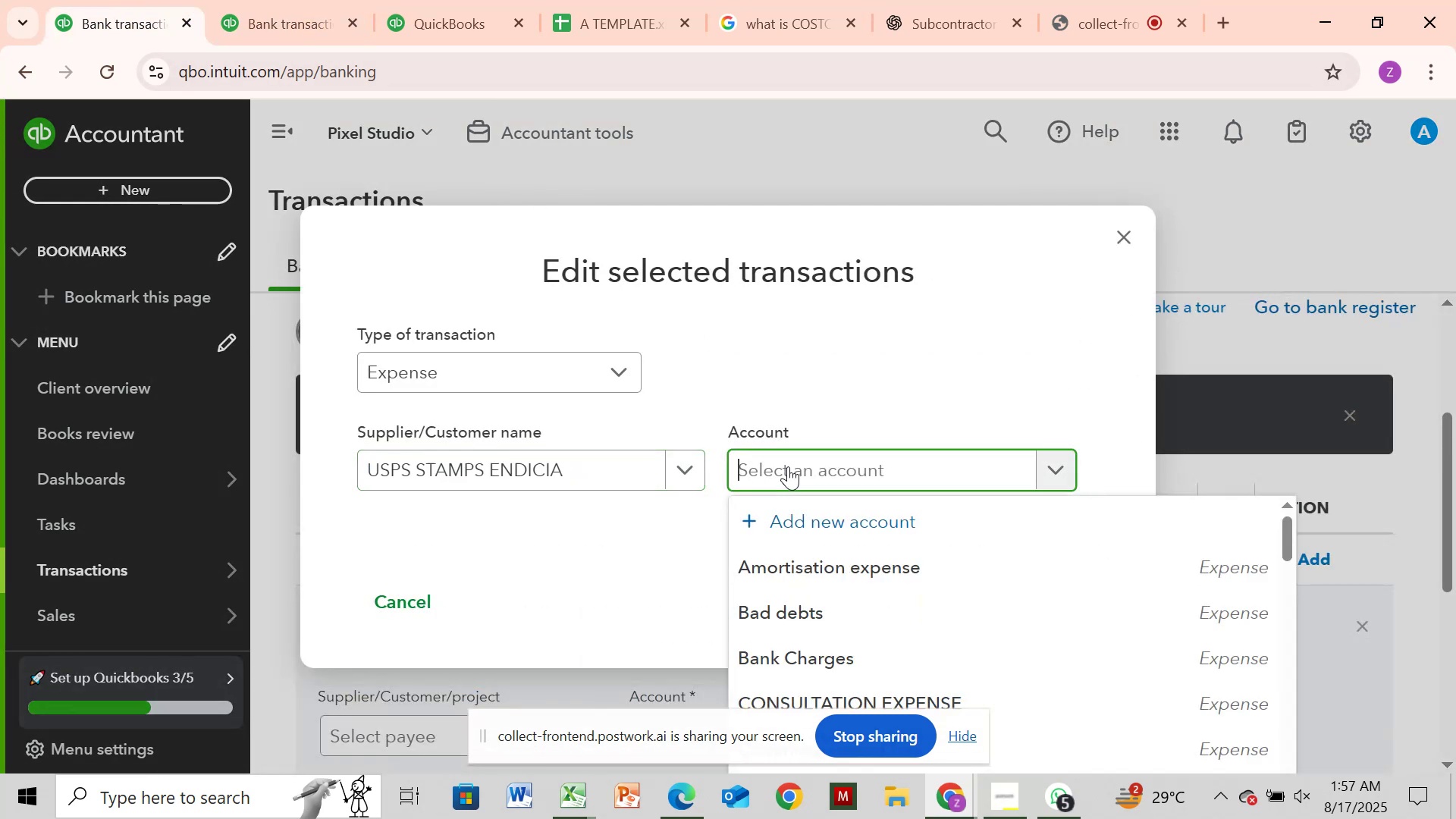 
type(dues)
 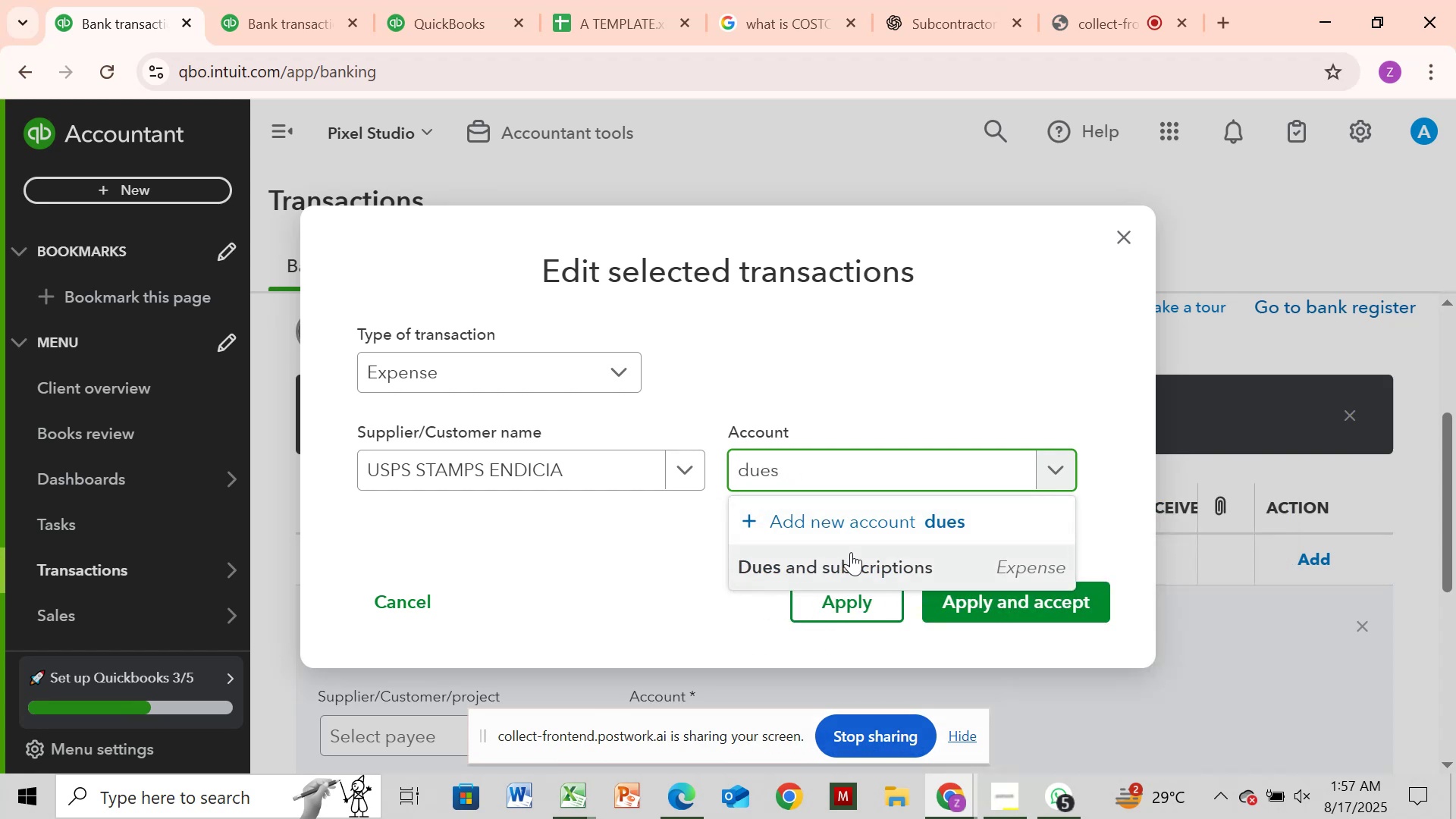 
left_click([851, 552])
 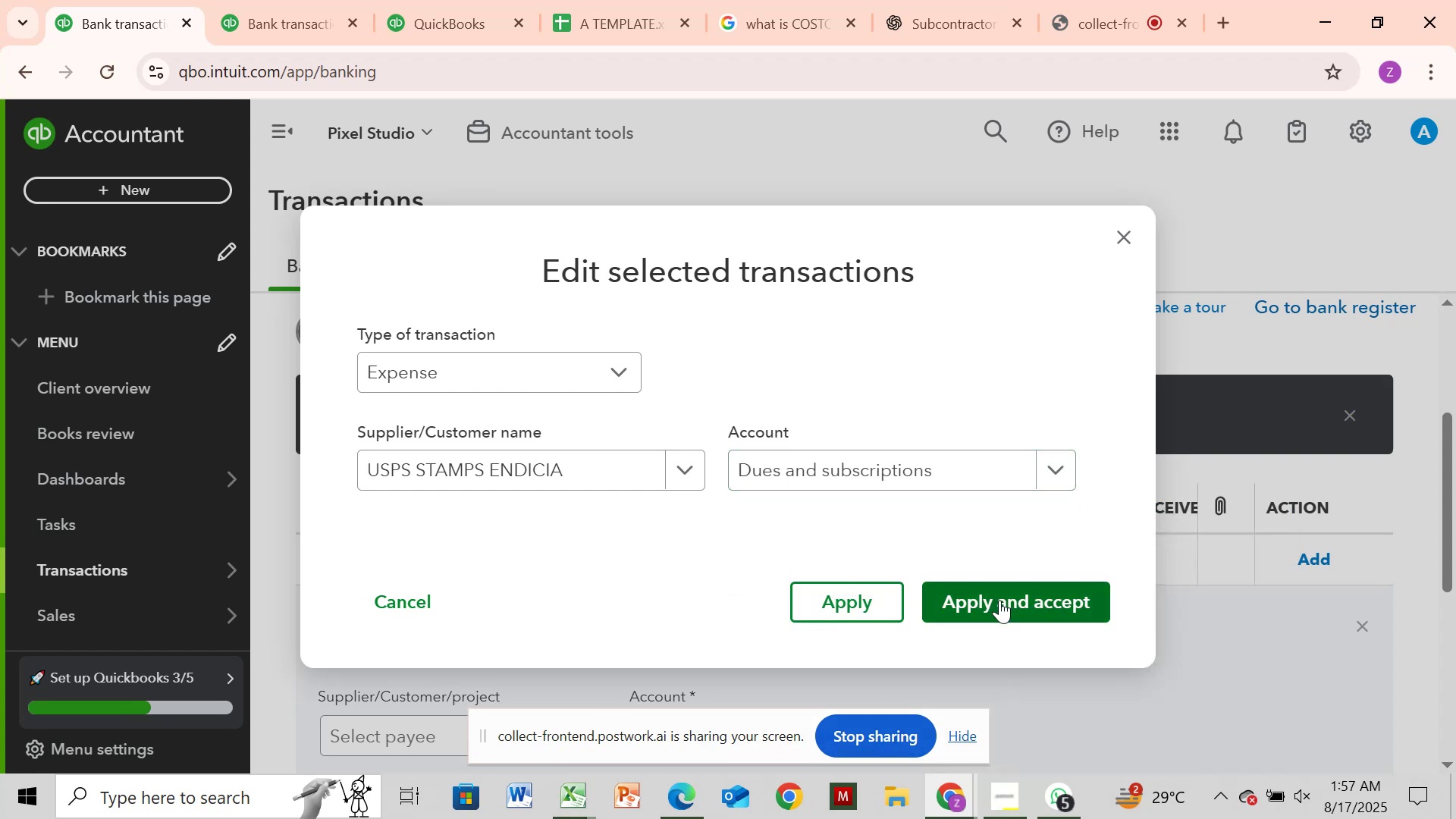 
left_click([999, 600])
 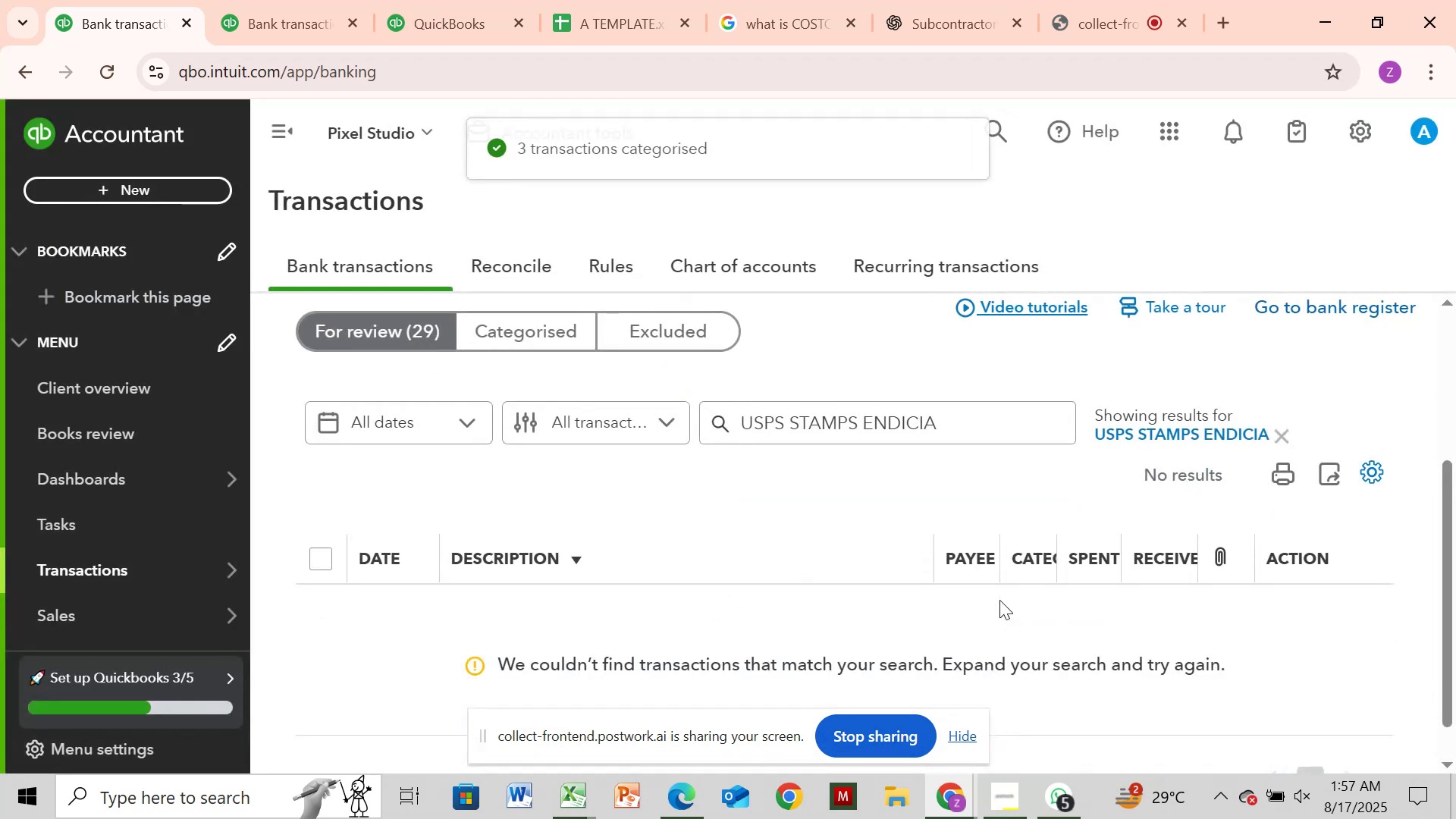 
wait(6.66)
 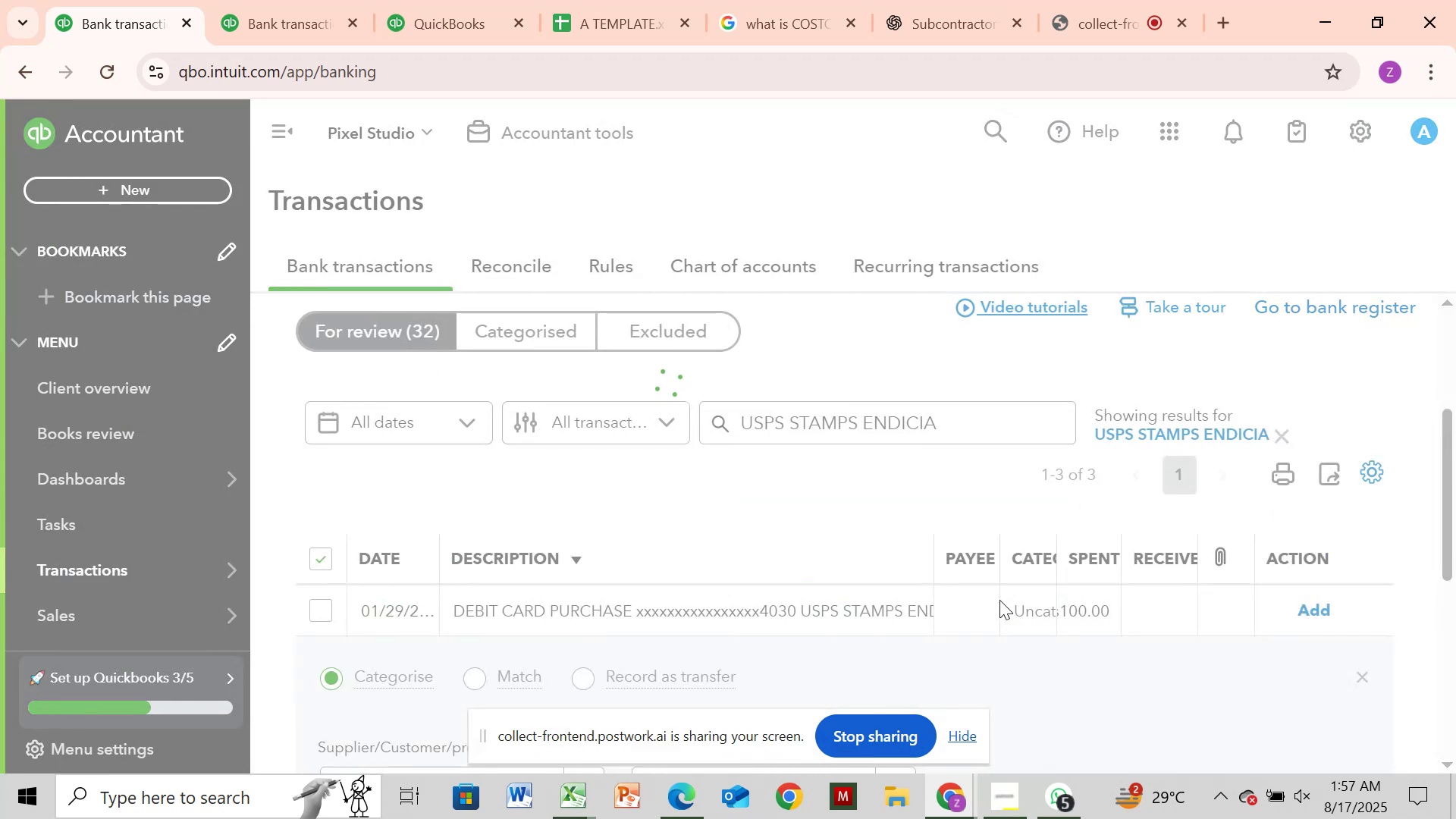 
left_click_drag(start_coordinate=[737, 410], to_coordinate=[871, 429])
 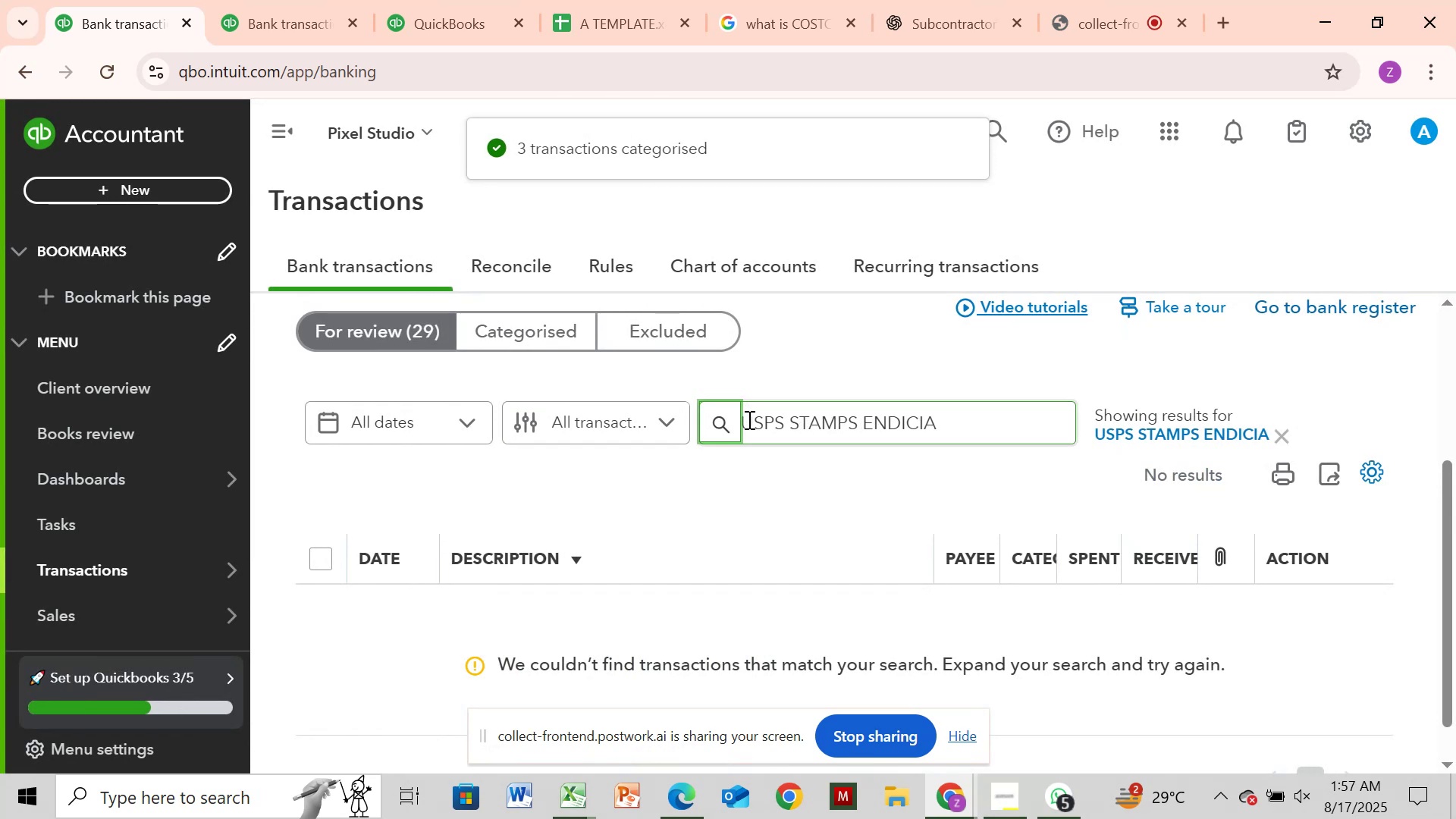 
left_click([748, 419])
 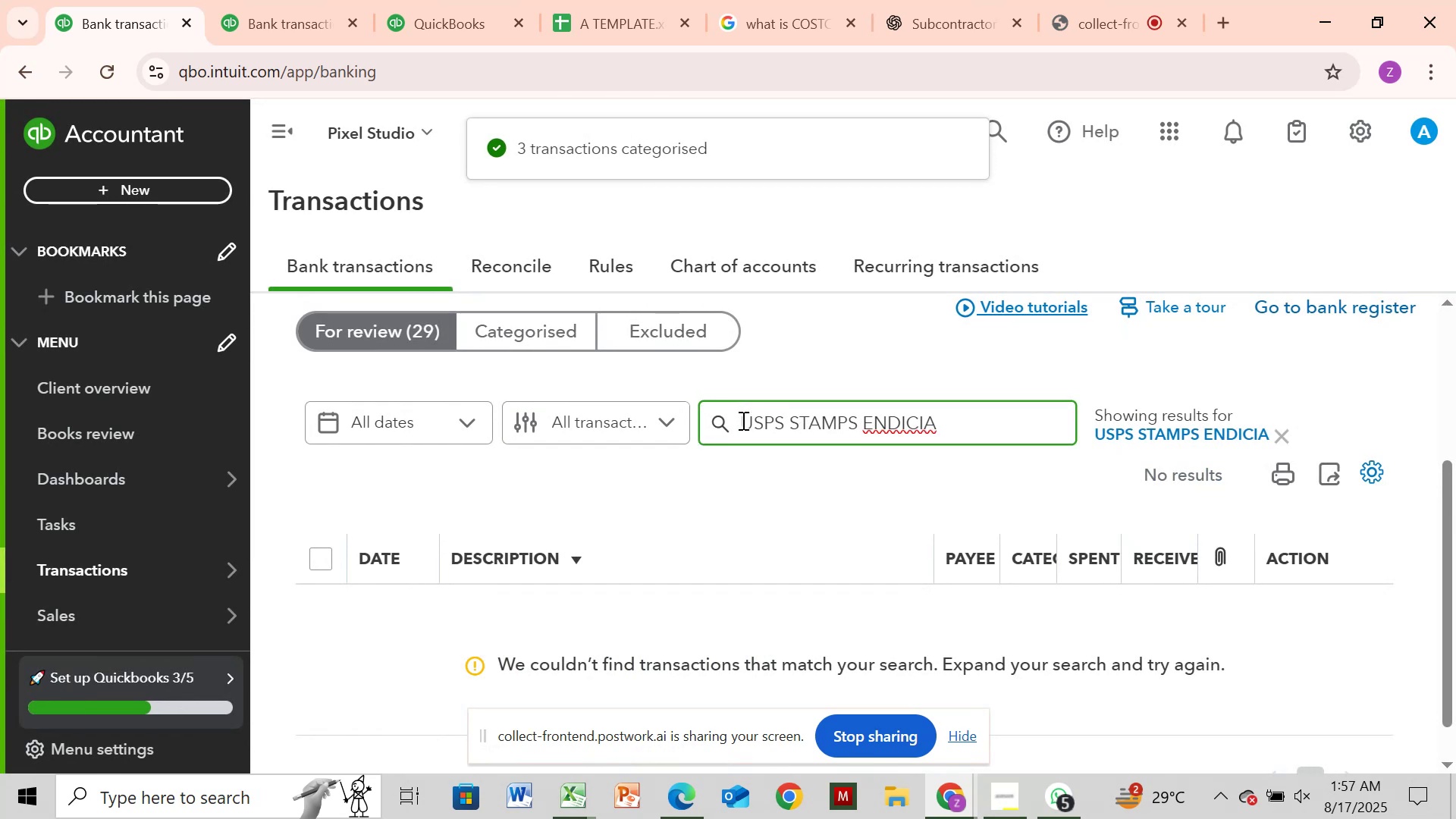 
left_click_drag(start_coordinate=[742, 420], to_coordinate=[948, 424])
 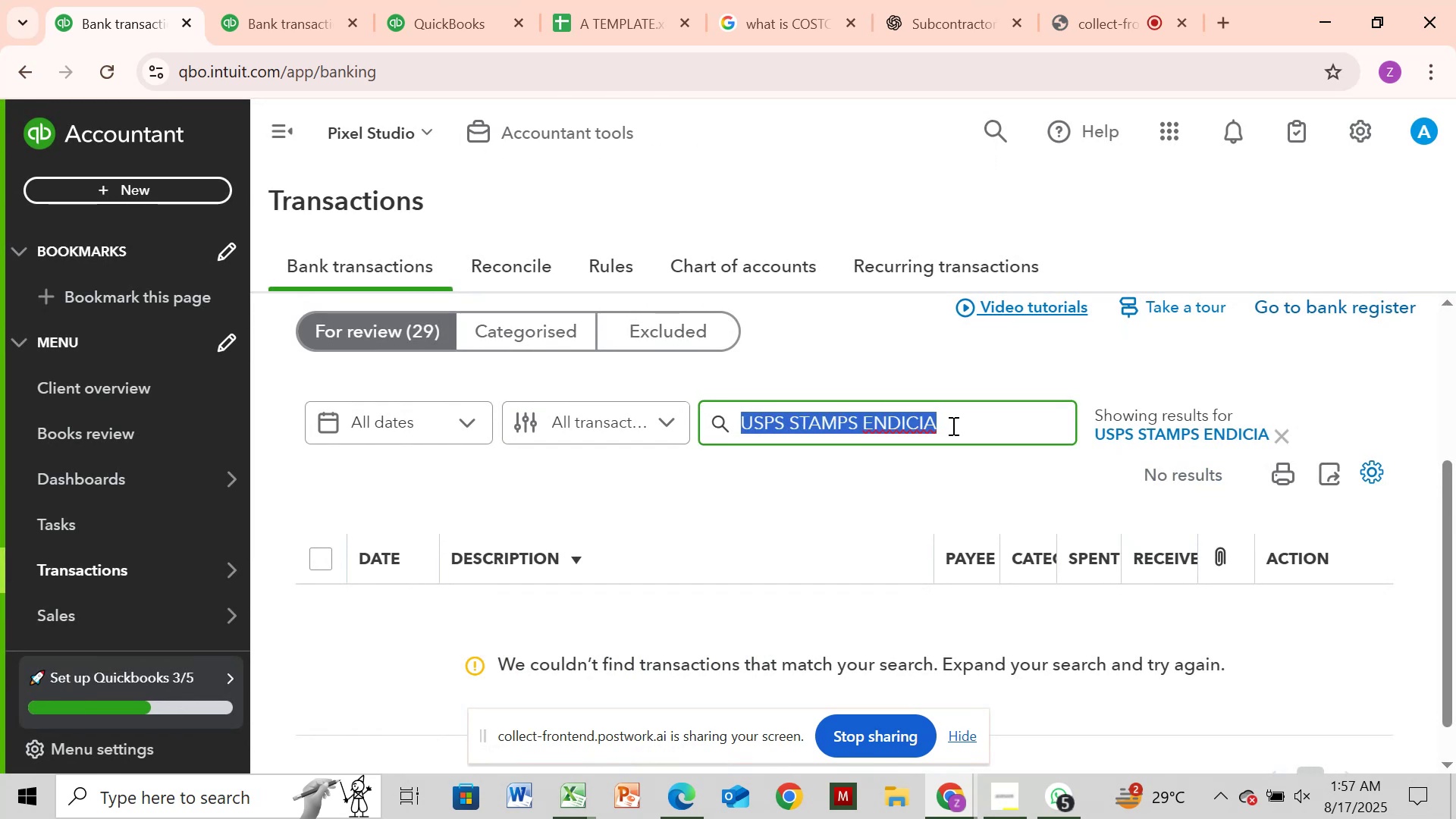 
key(Control+C)
 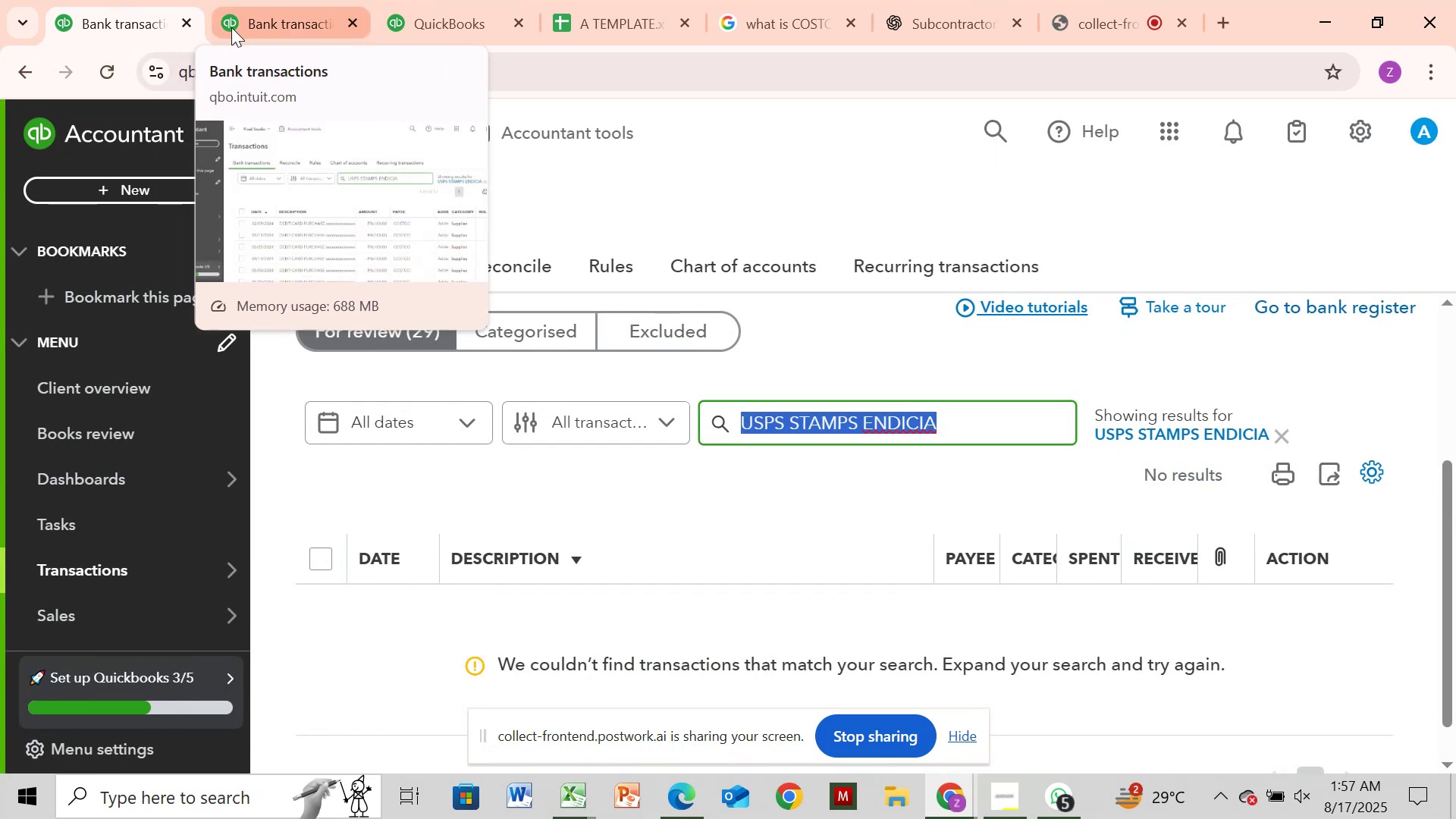 
left_click([253, 24])
 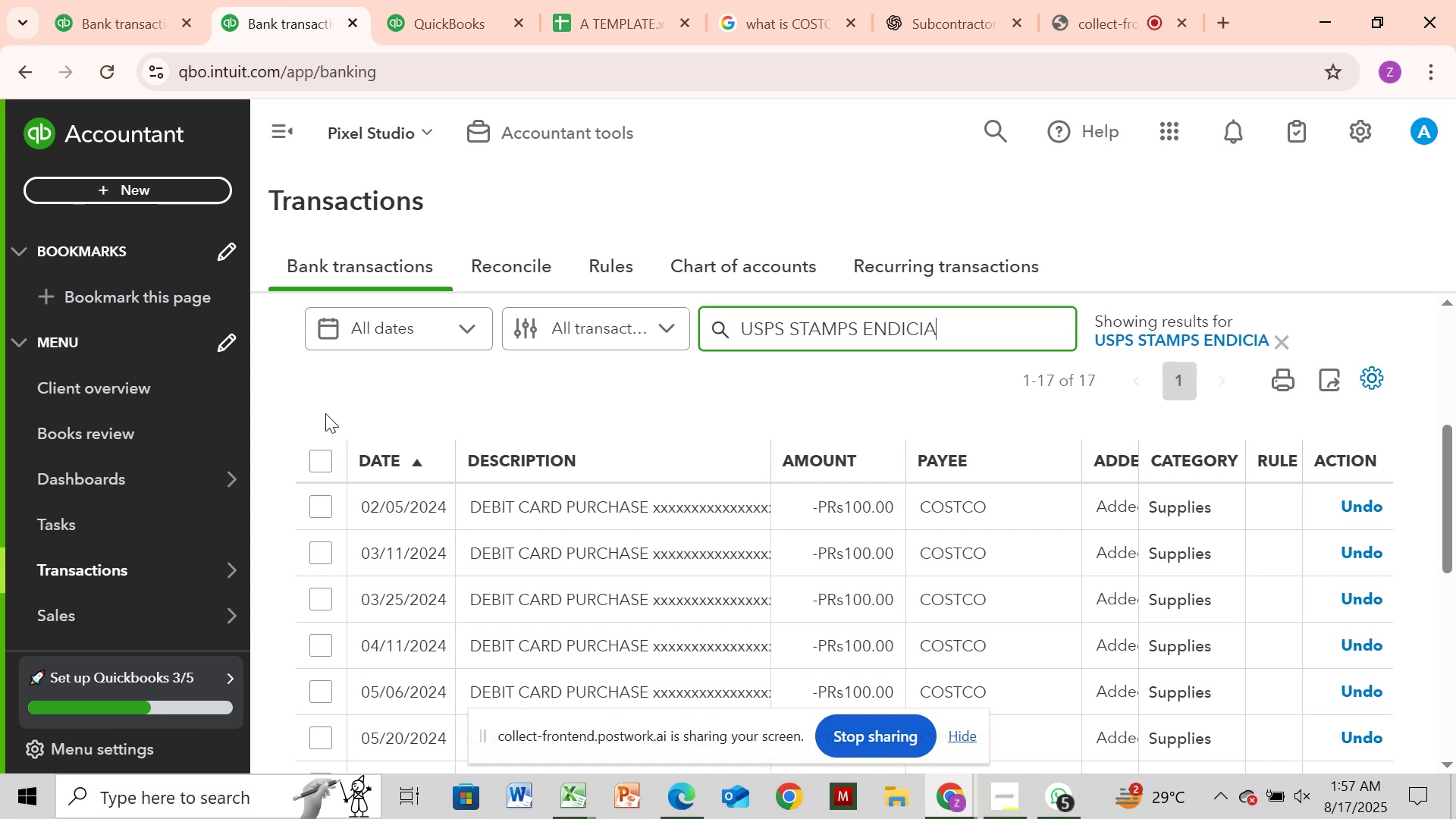 
left_click([322, 458])
 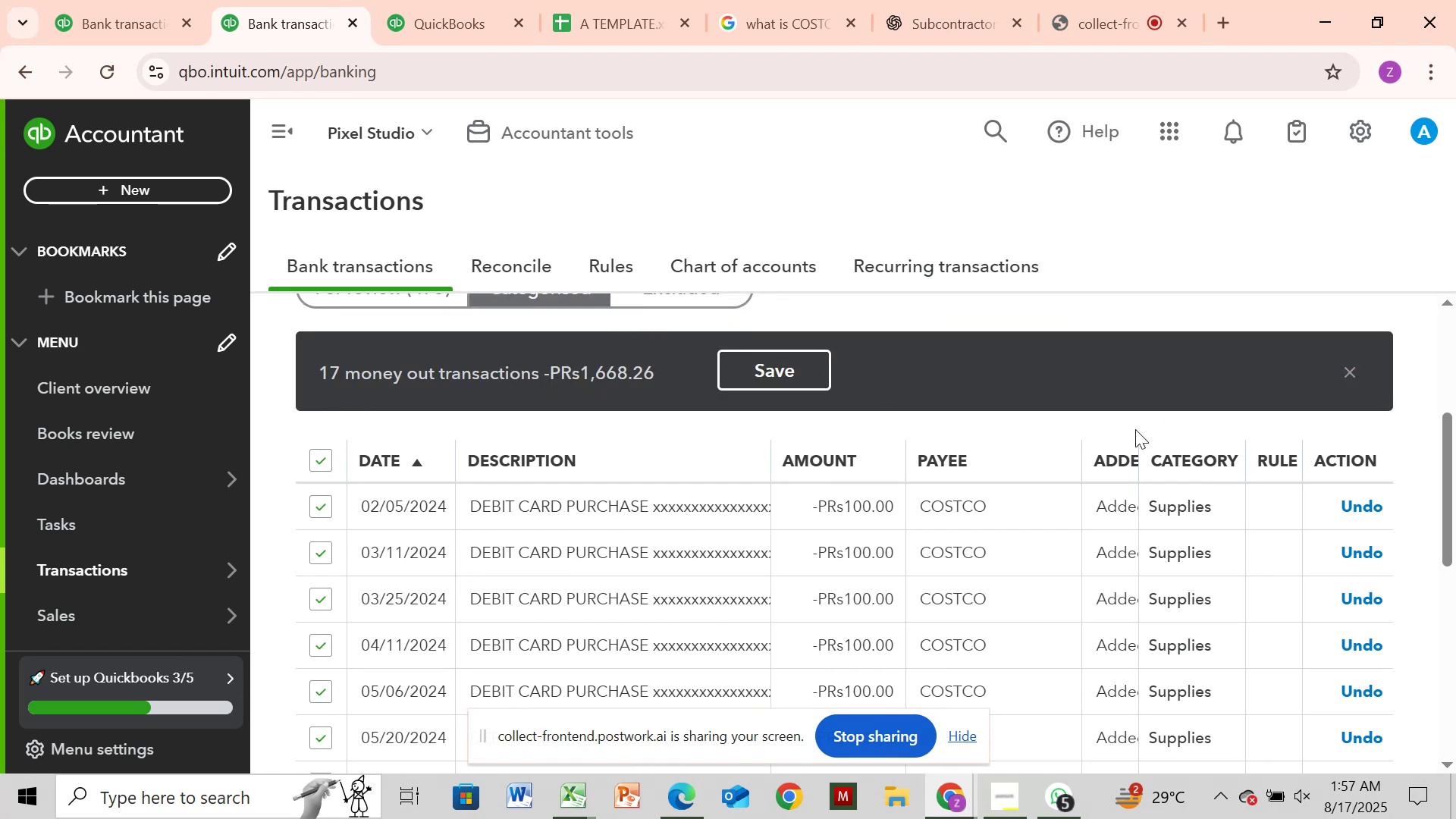 
wait(5.42)
 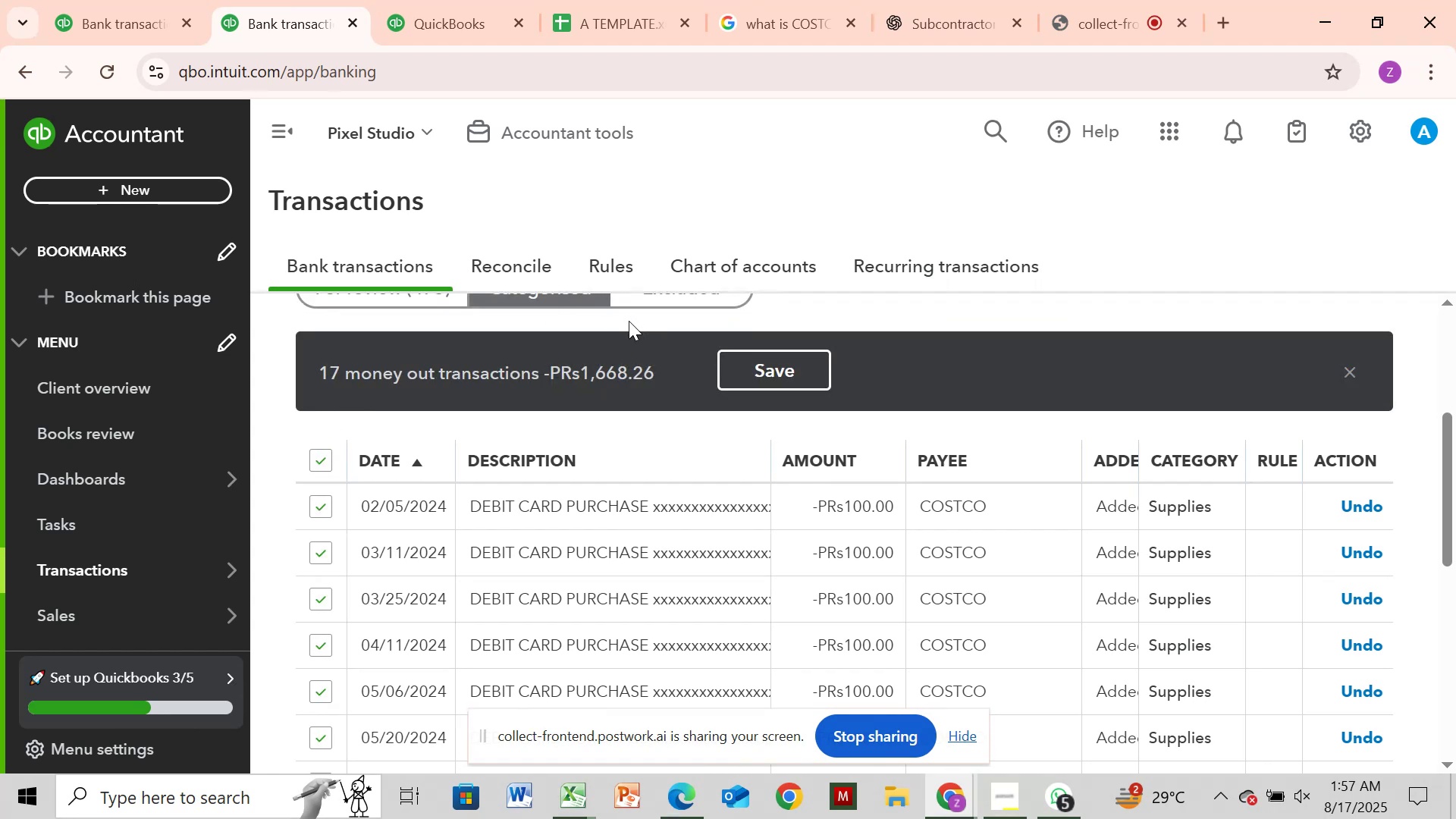 
left_click([1072, 422])
 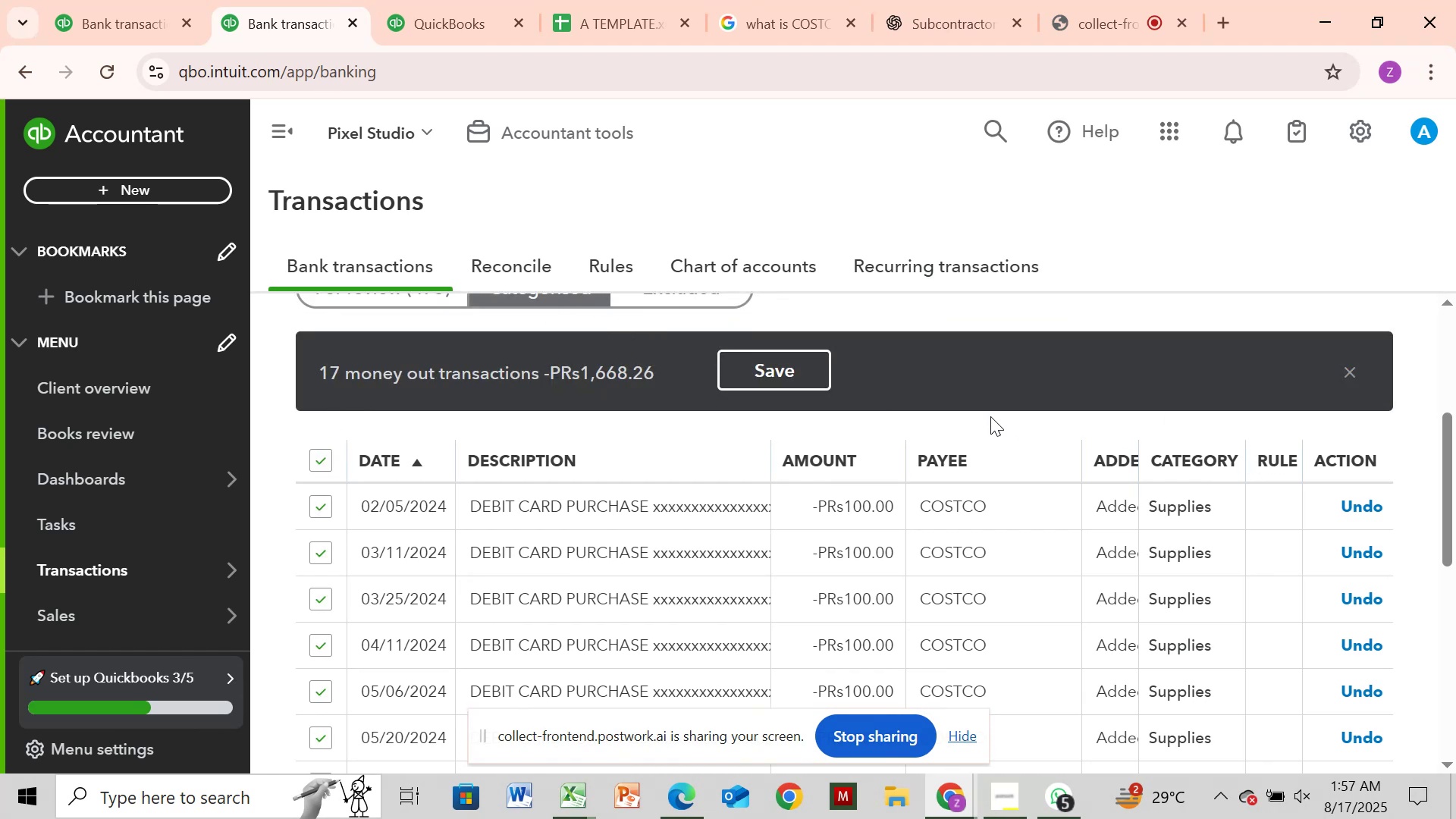 
left_click([990, 419])
 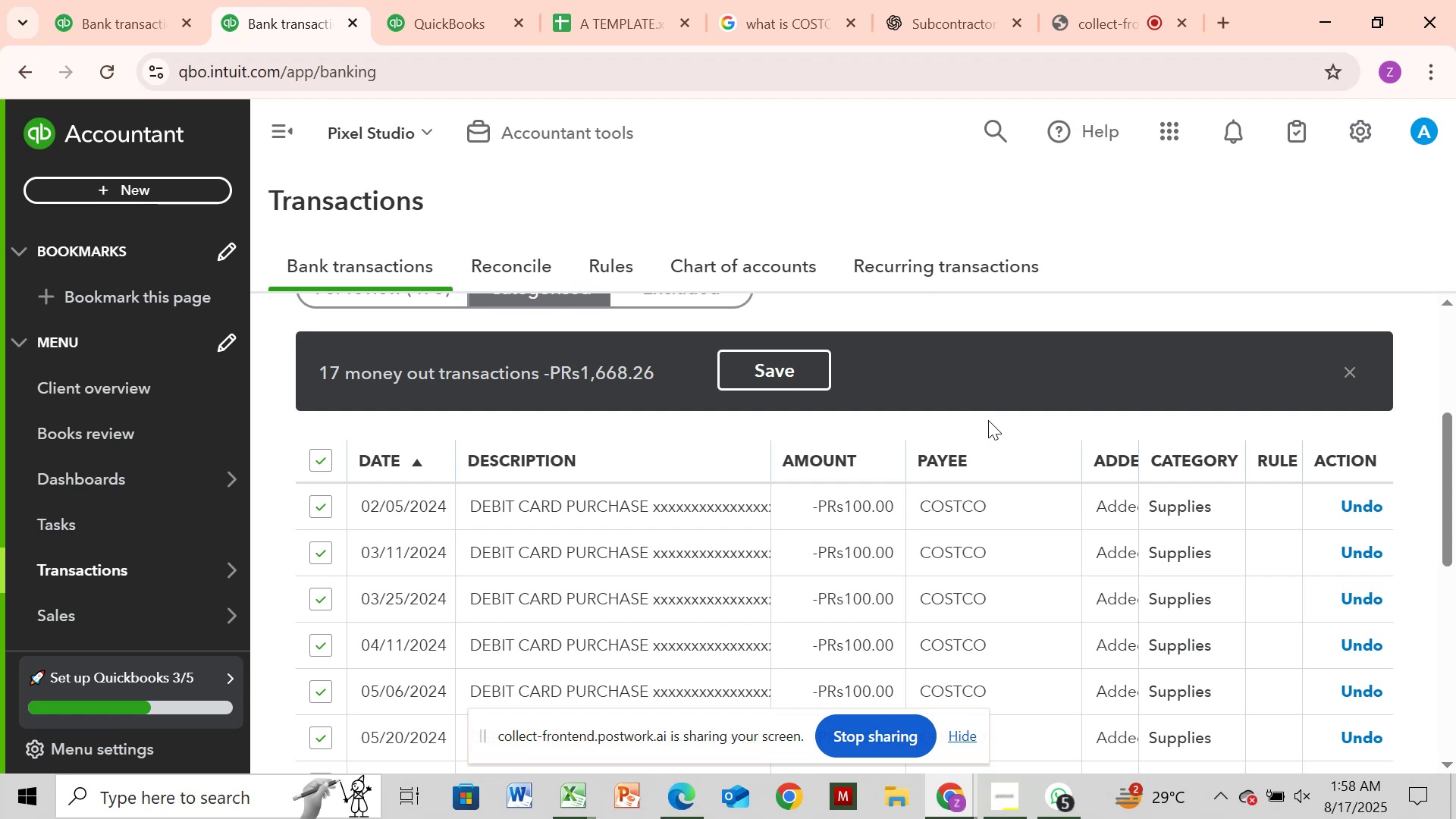 
left_click([988, 420])
 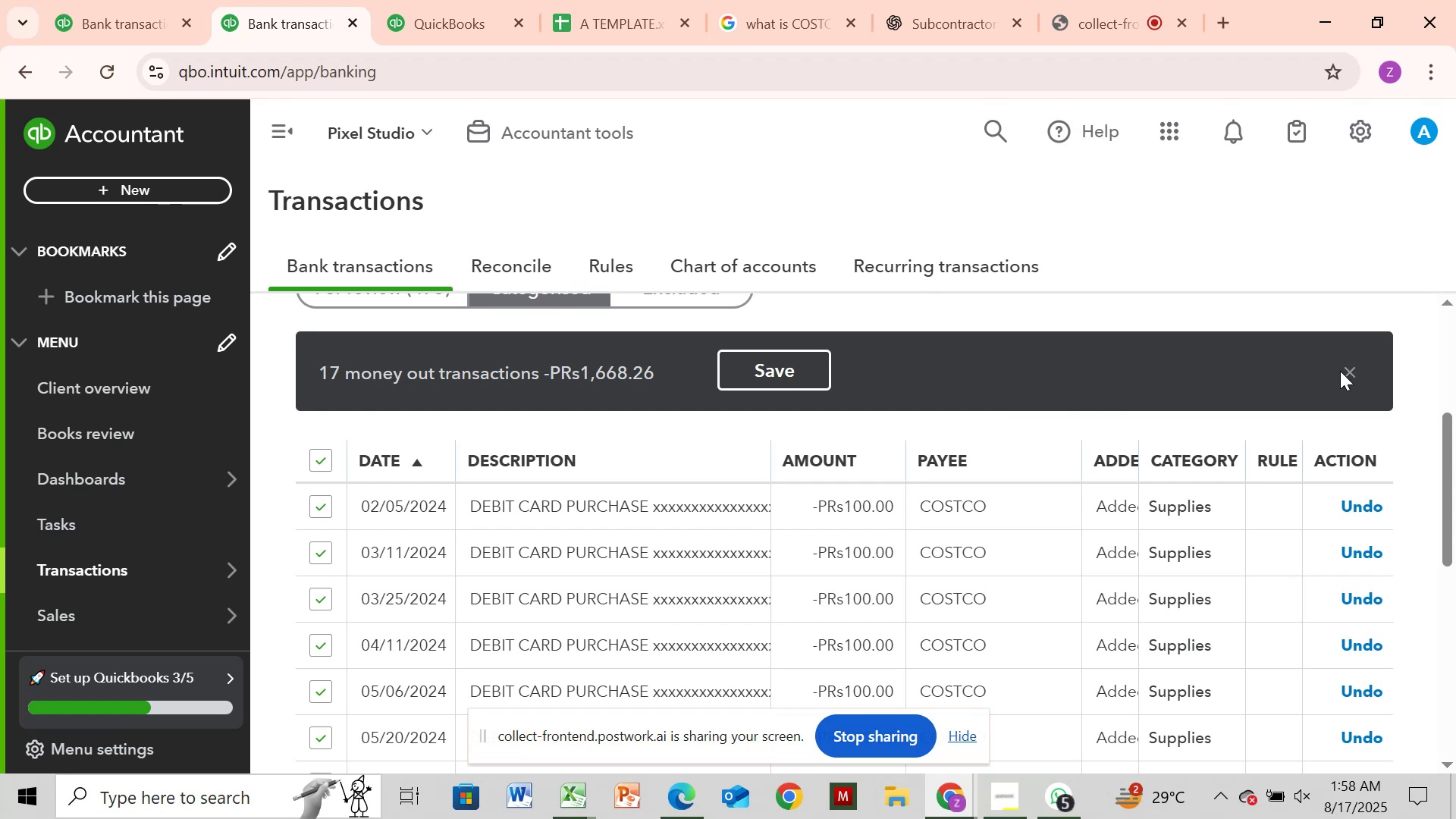 
left_click([1348, 371])
 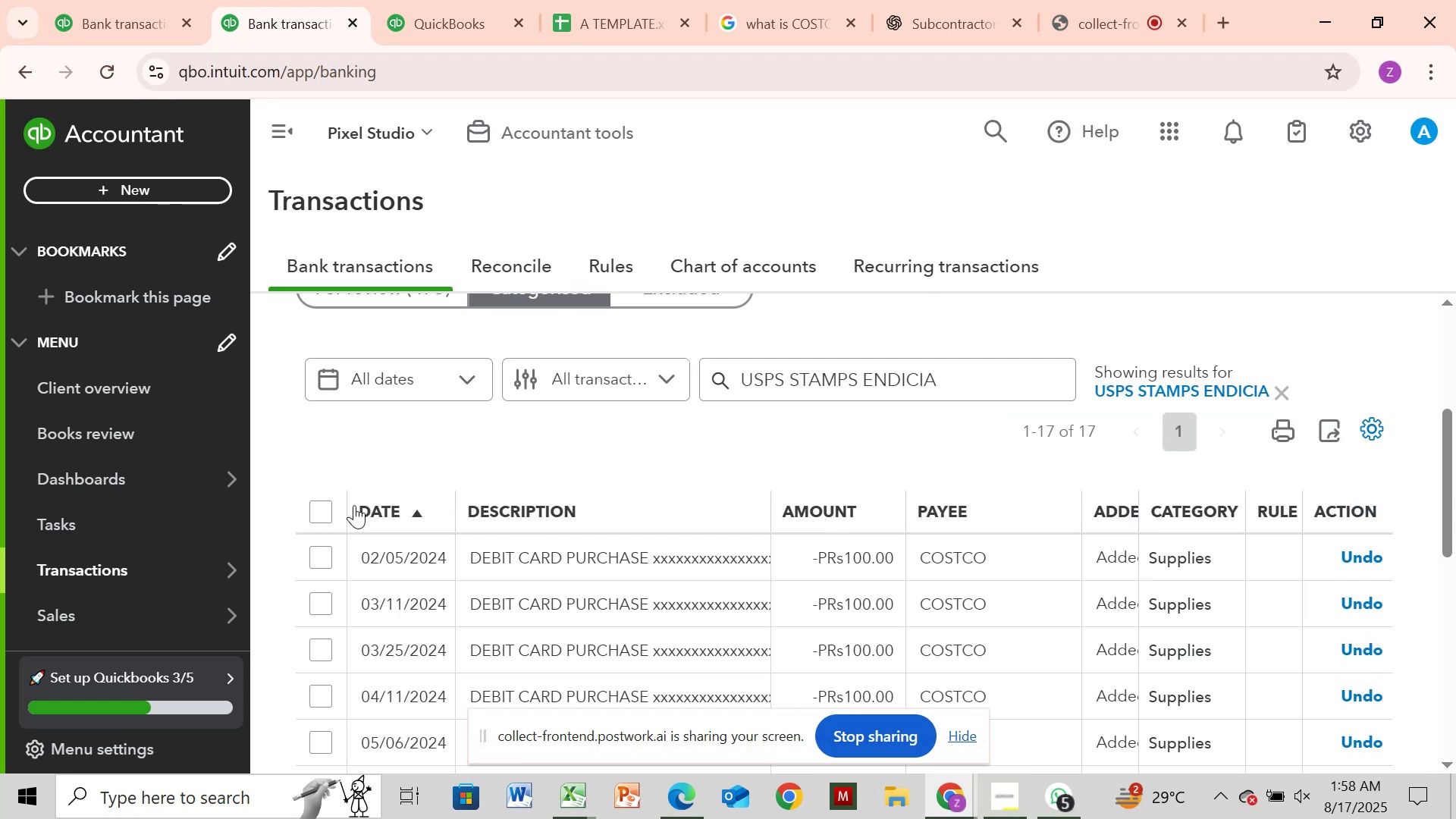 
wait(5.5)
 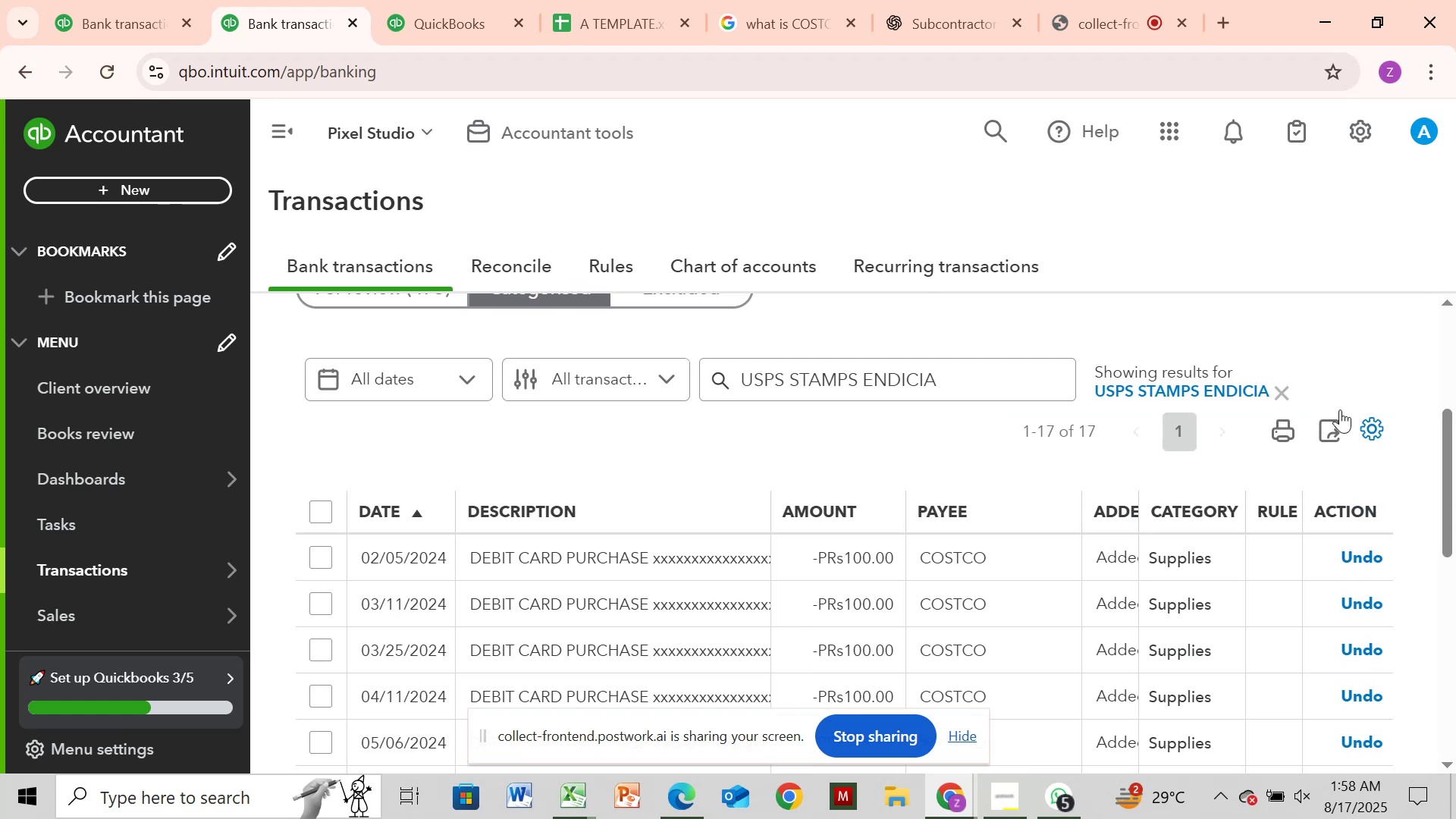 
left_click([306, 510])
 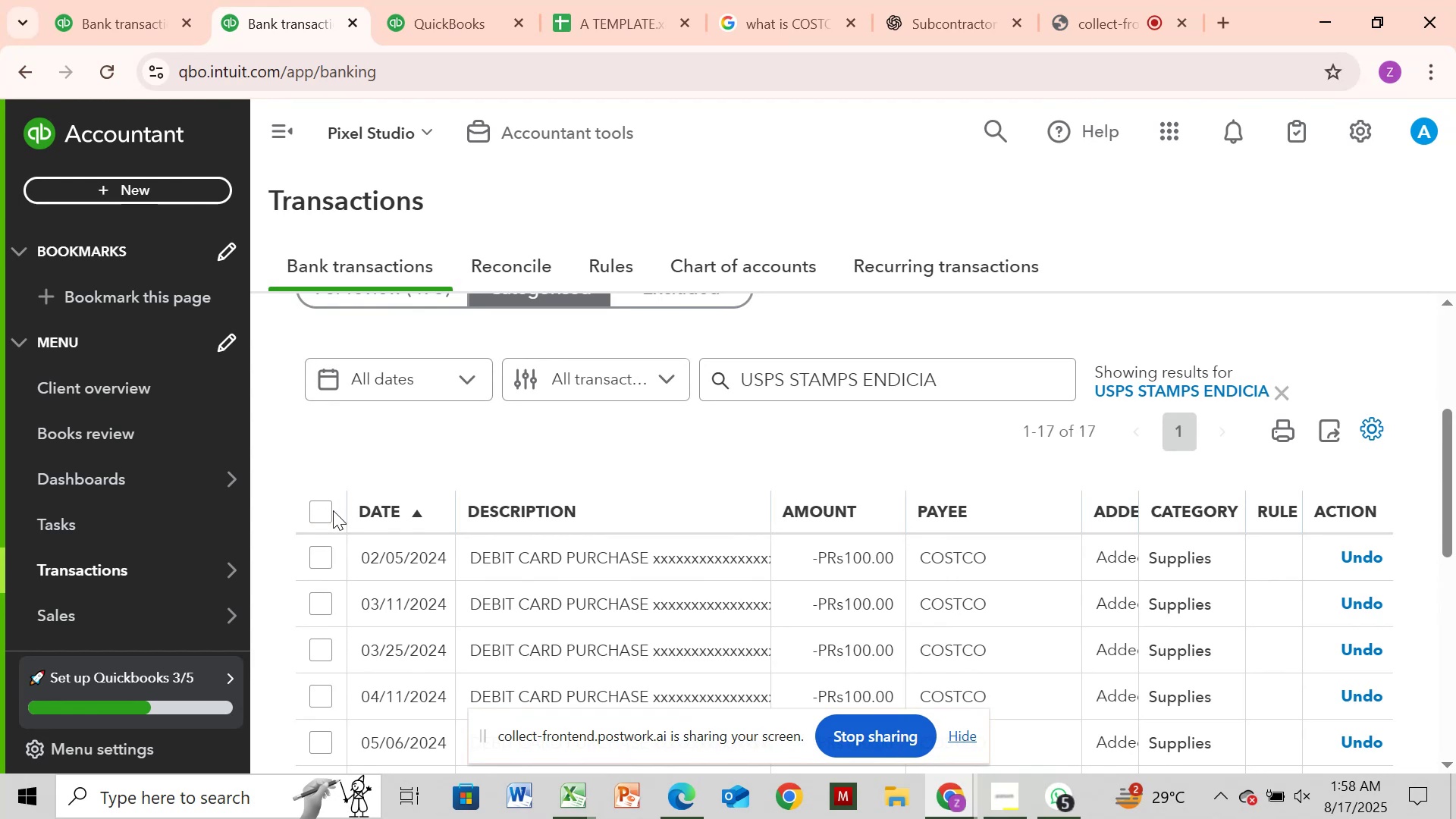 
left_click([328, 510])
 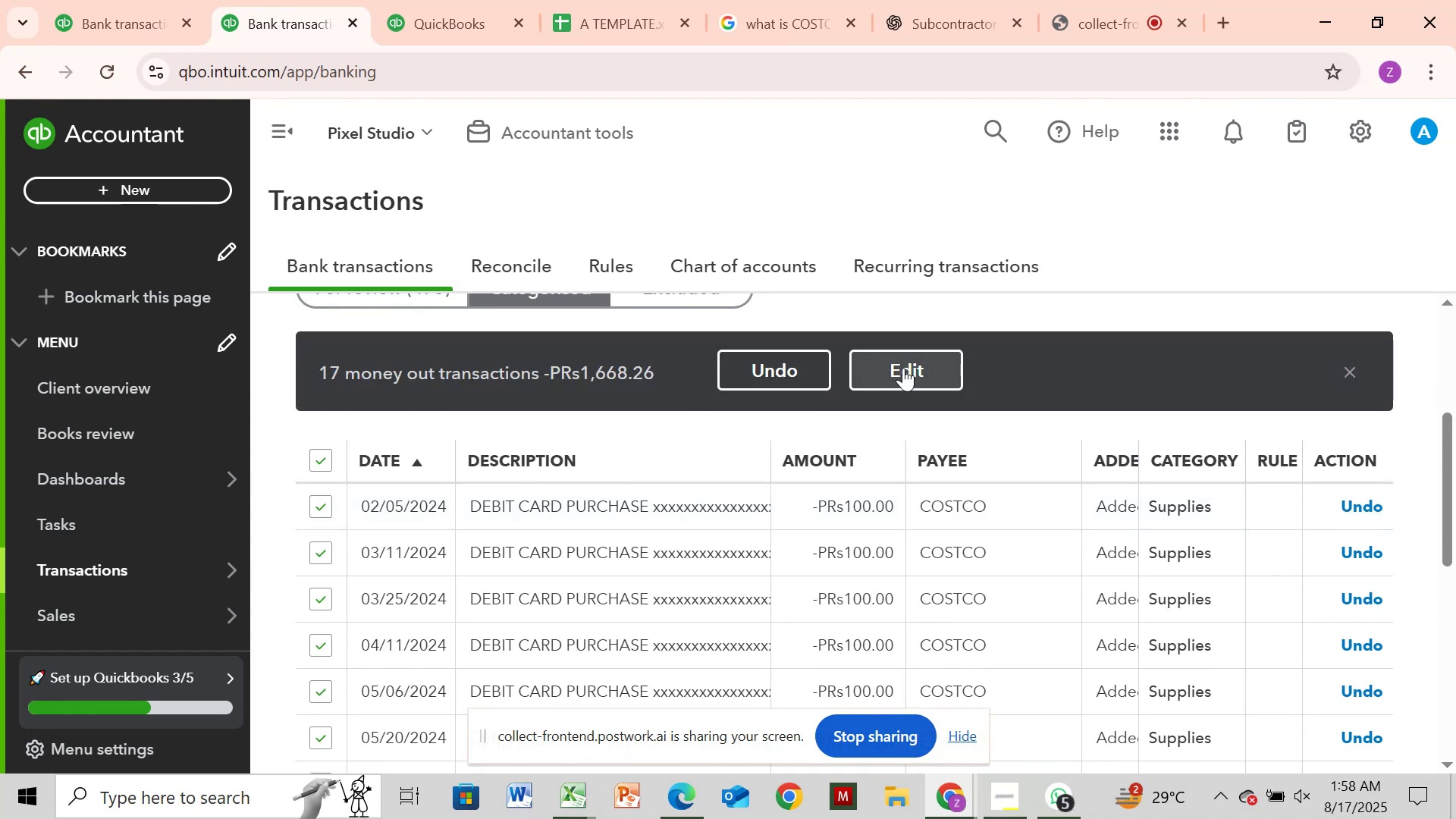 
left_click([903, 368])
 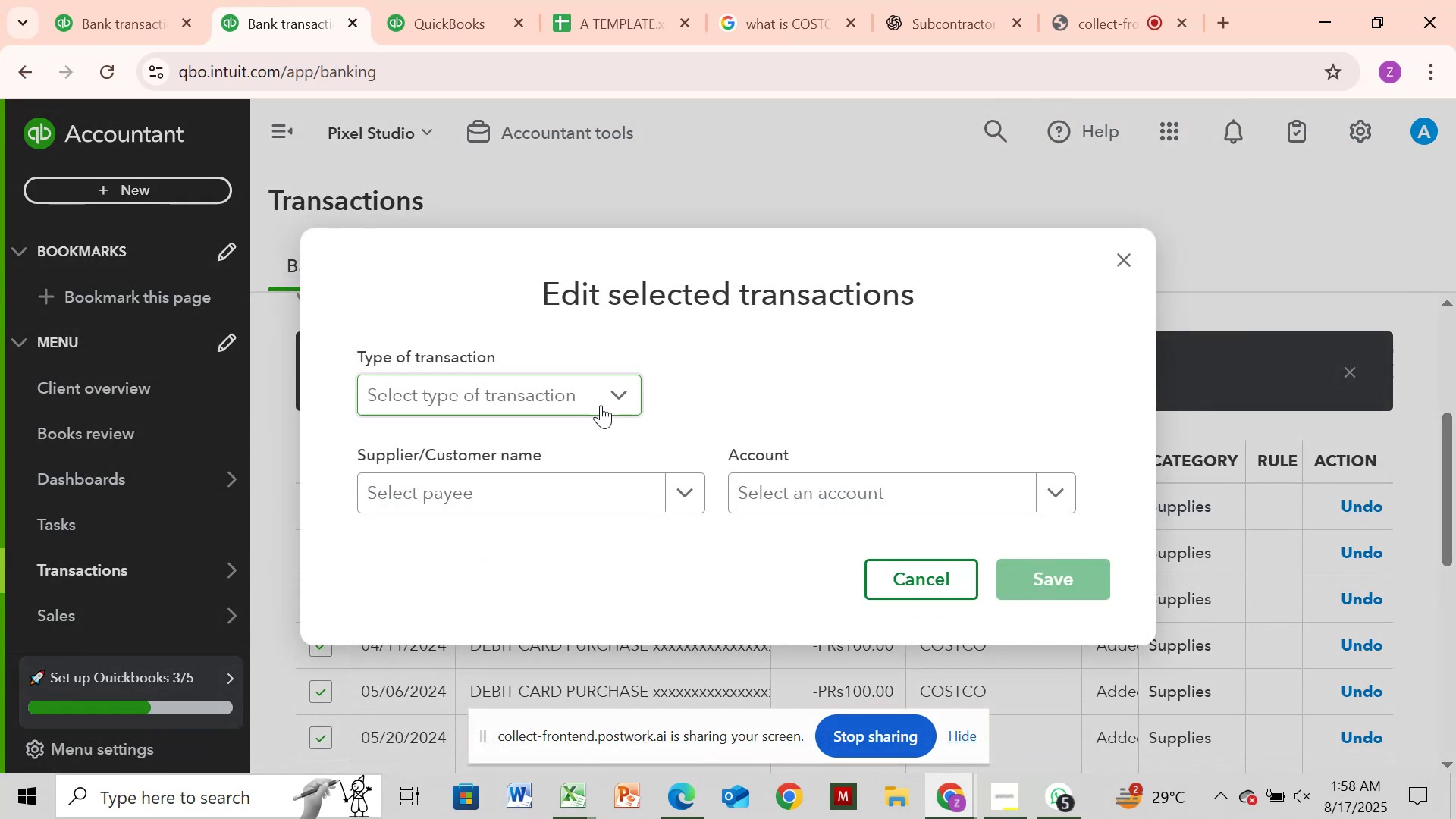 
left_click([558, 393])
 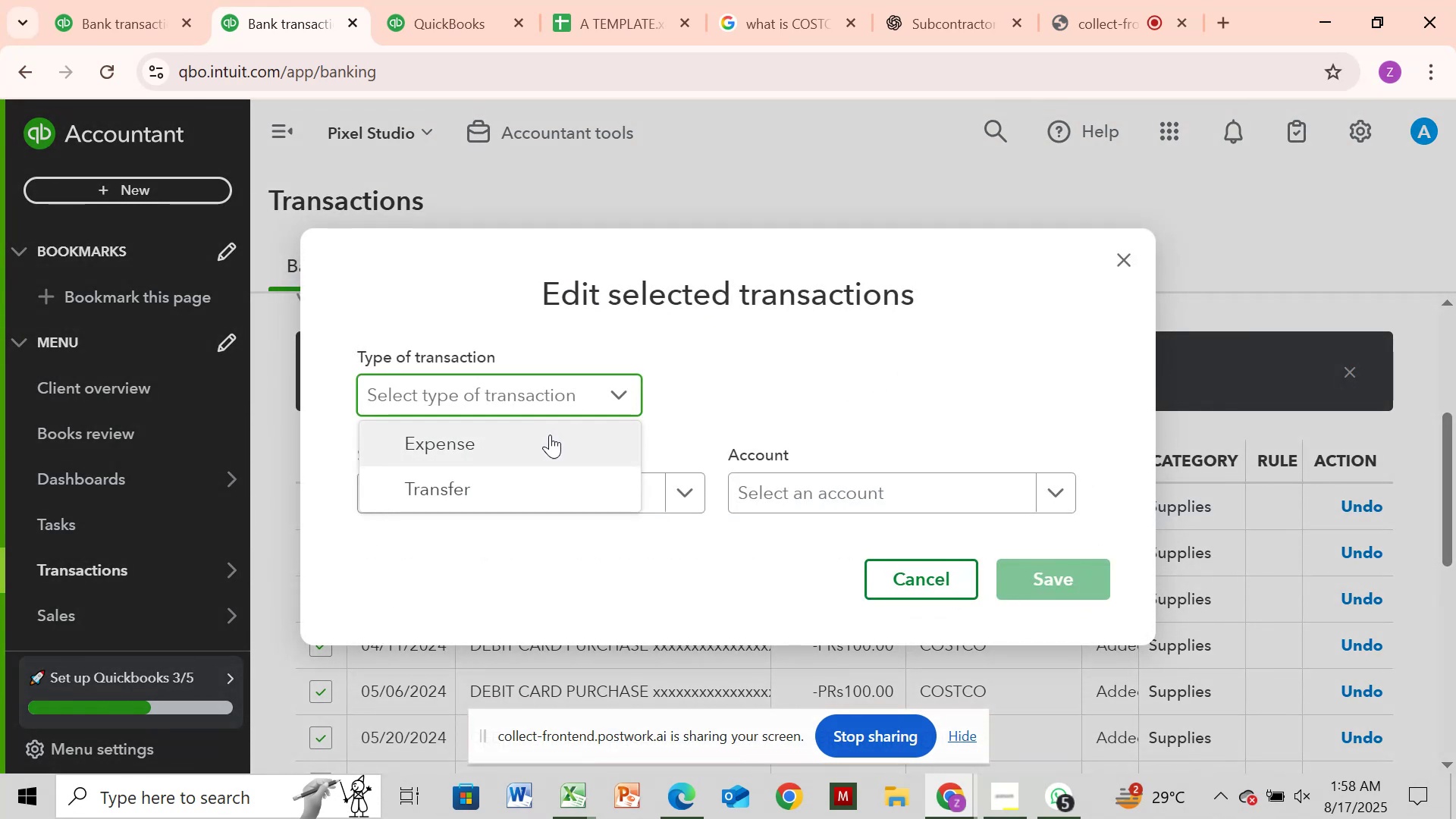 
left_click([548, 435])
 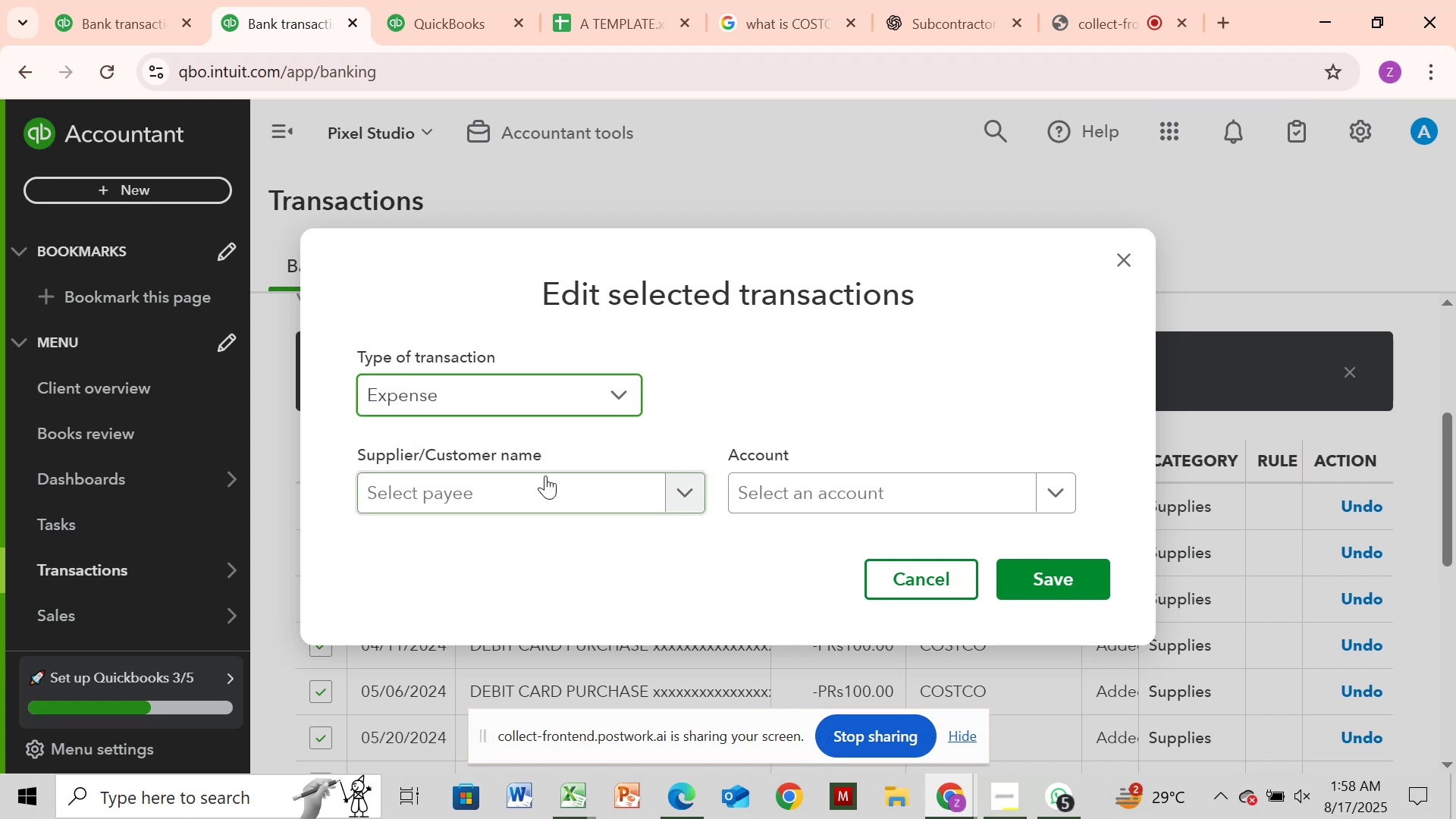 
left_click([545, 475])
 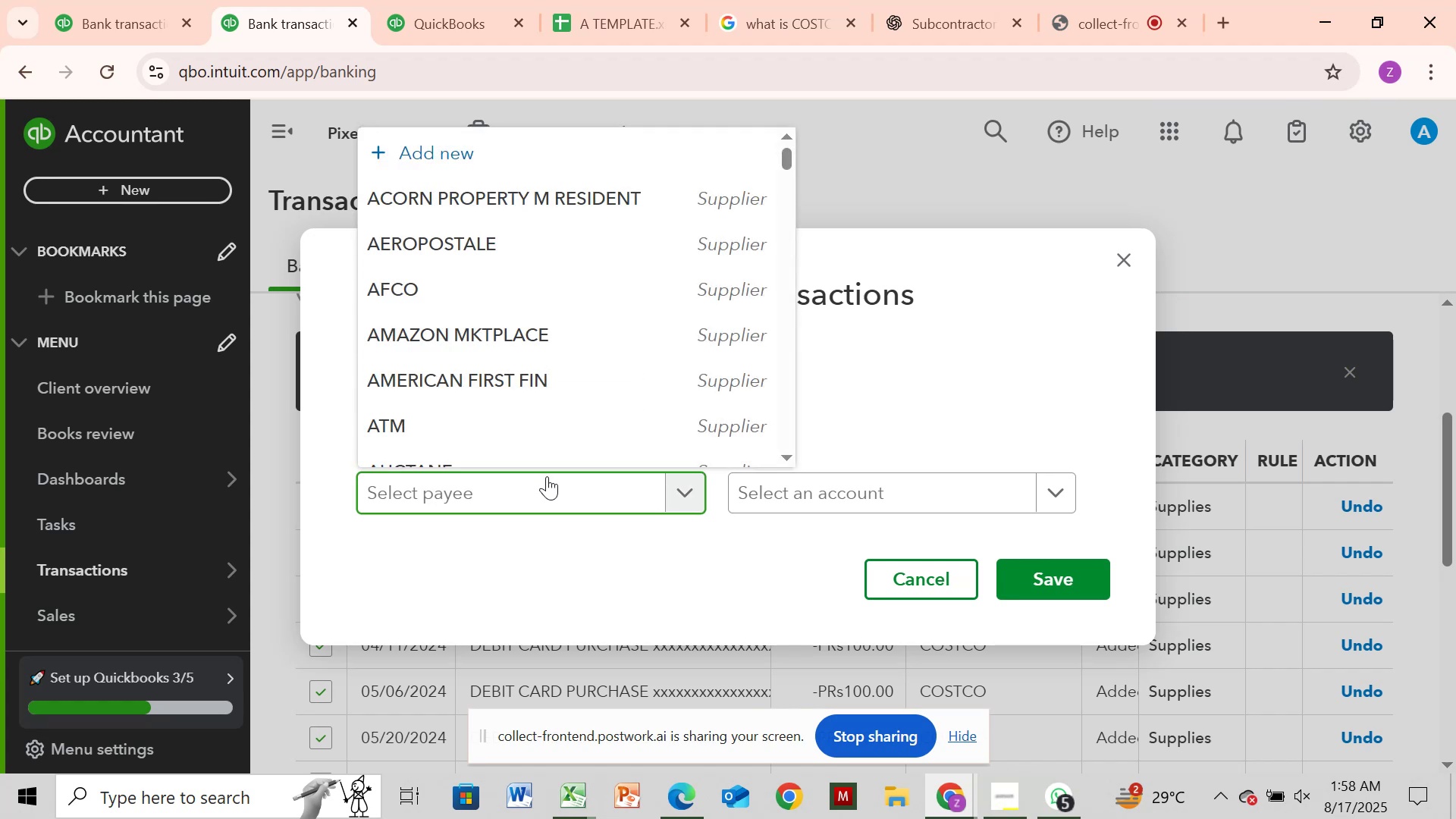 
key(Control+V)
 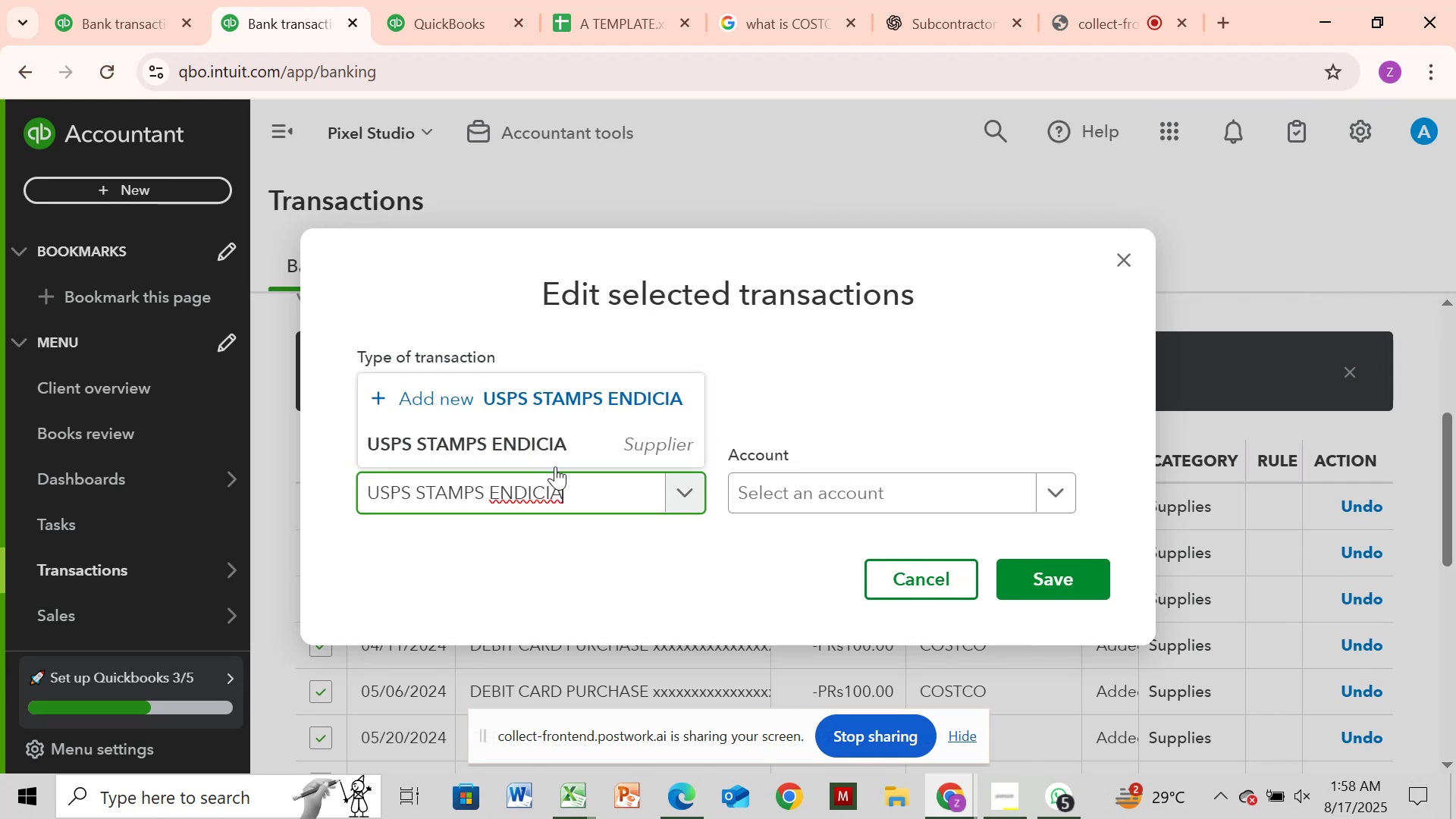 
left_click([560, 450])
 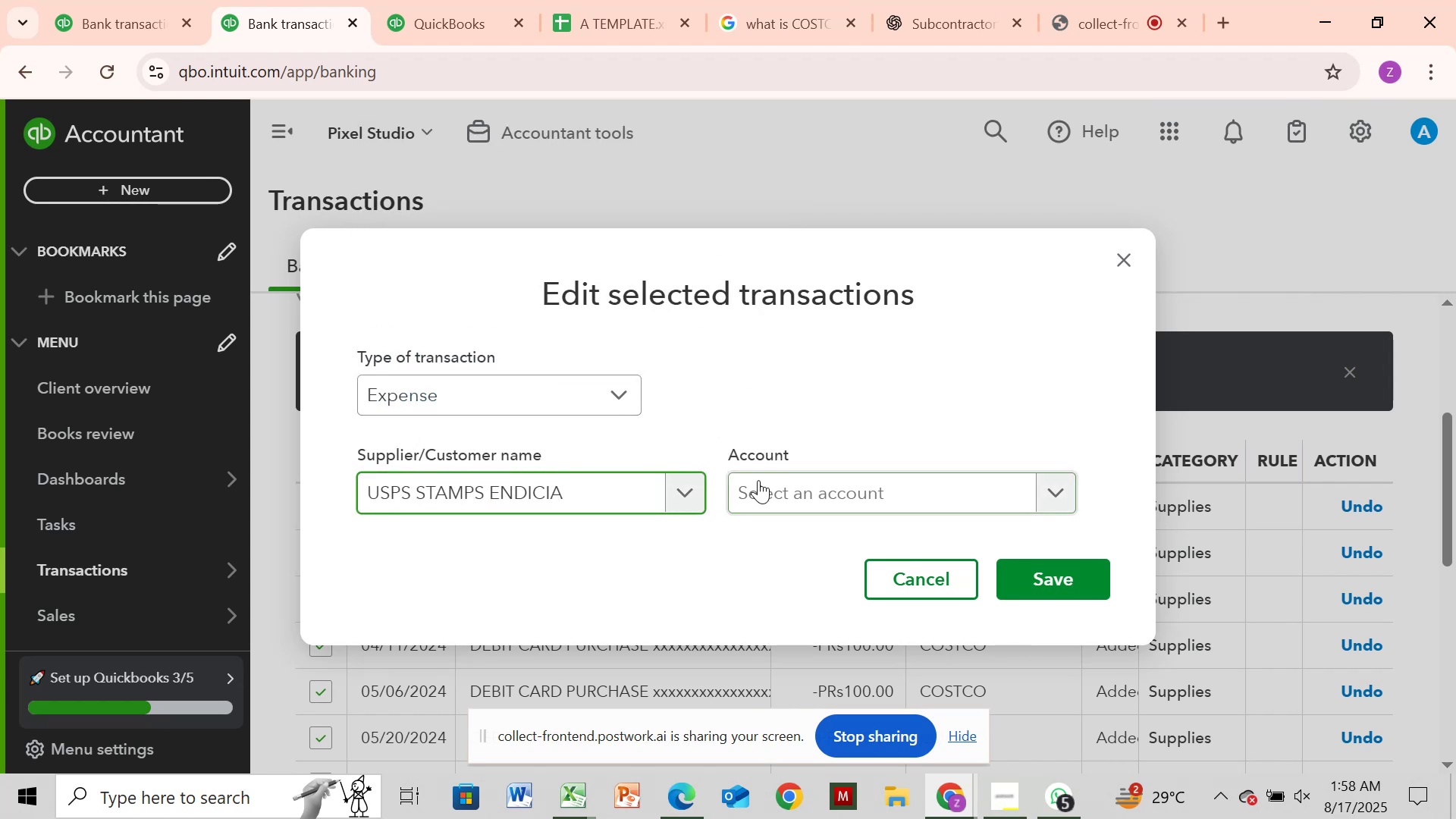 
left_click([755, 480])
 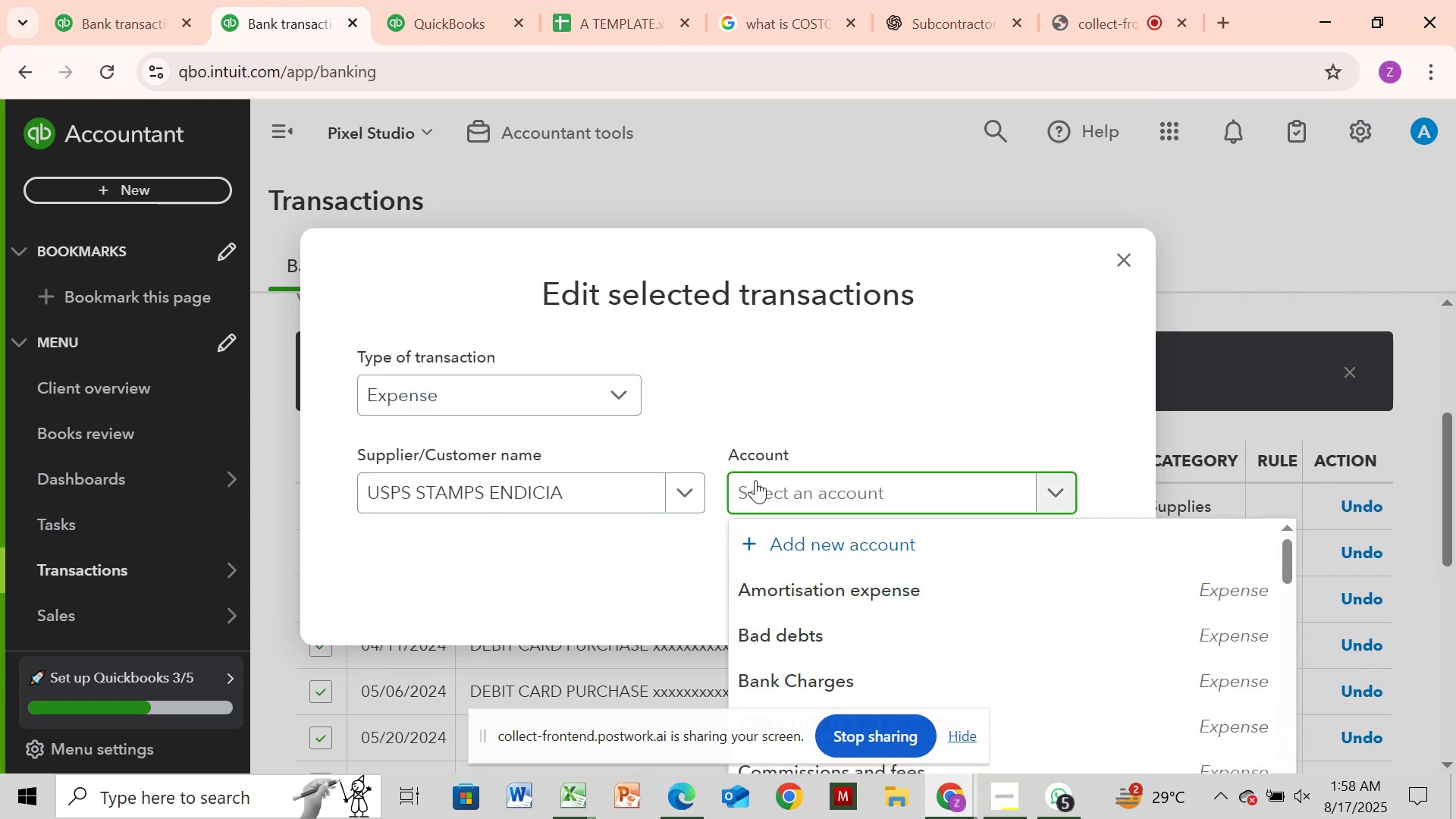 
type(due)
 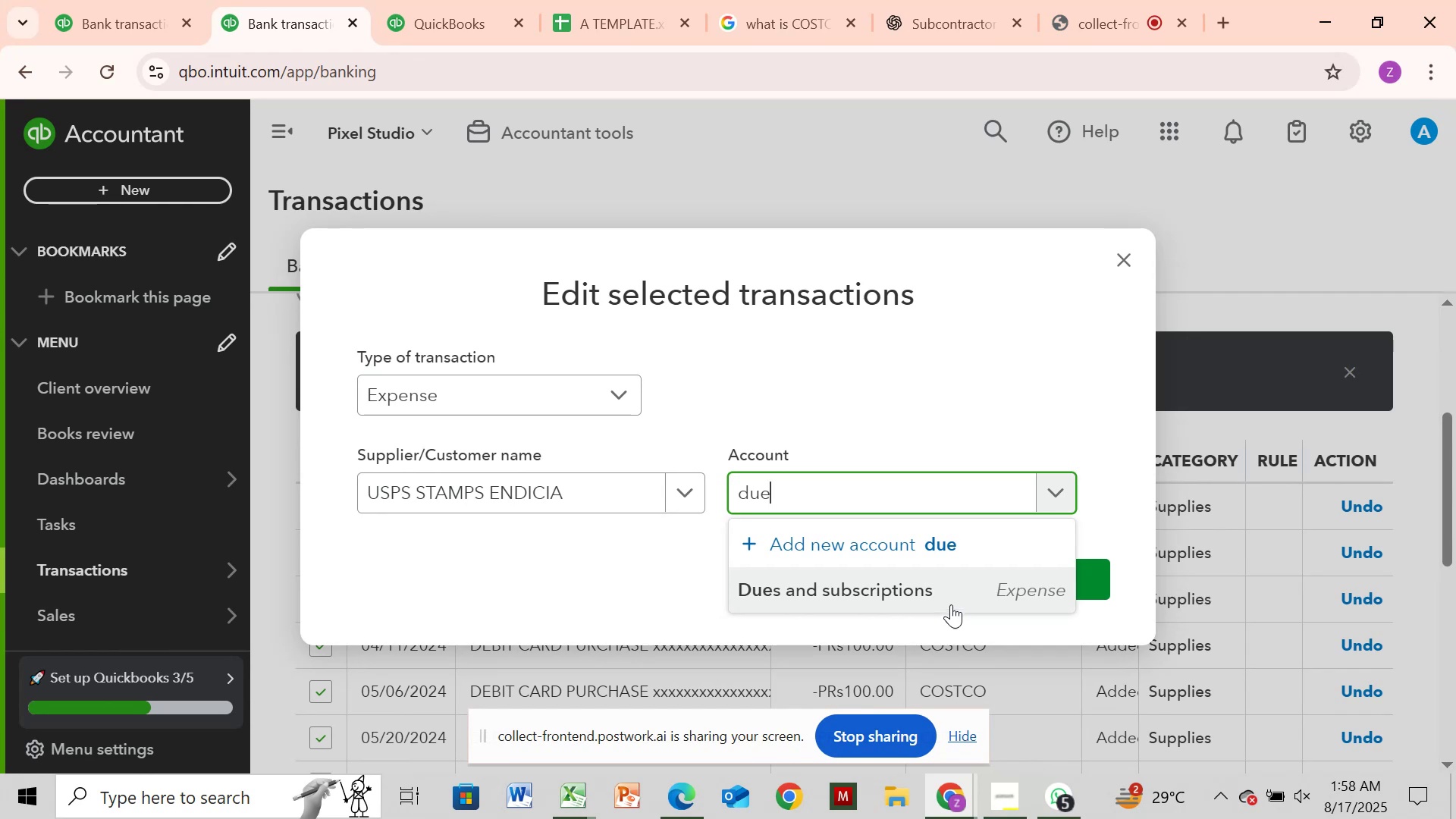 
left_click([939, 598])
 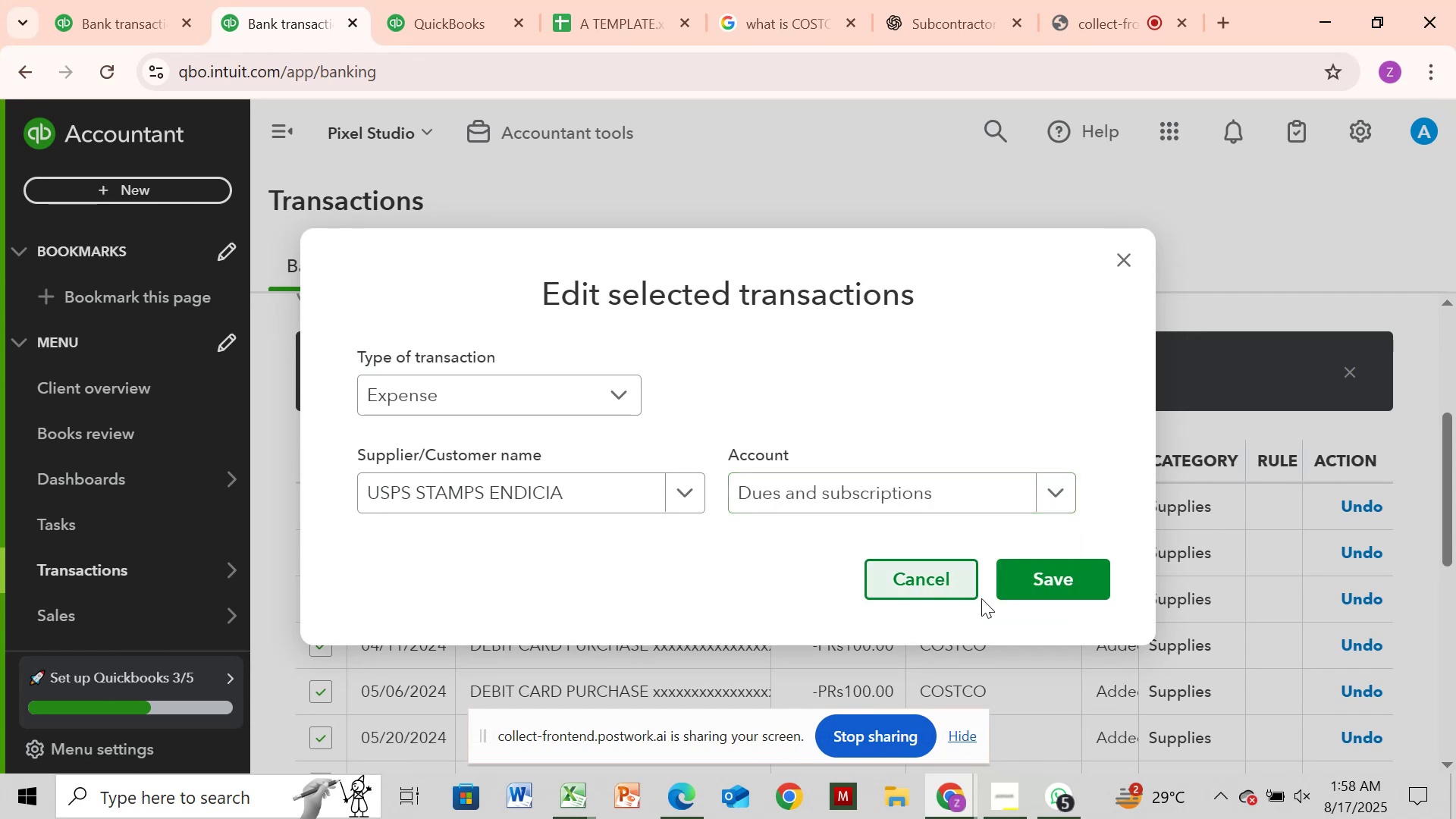 
mouse_move([1035, 566])
 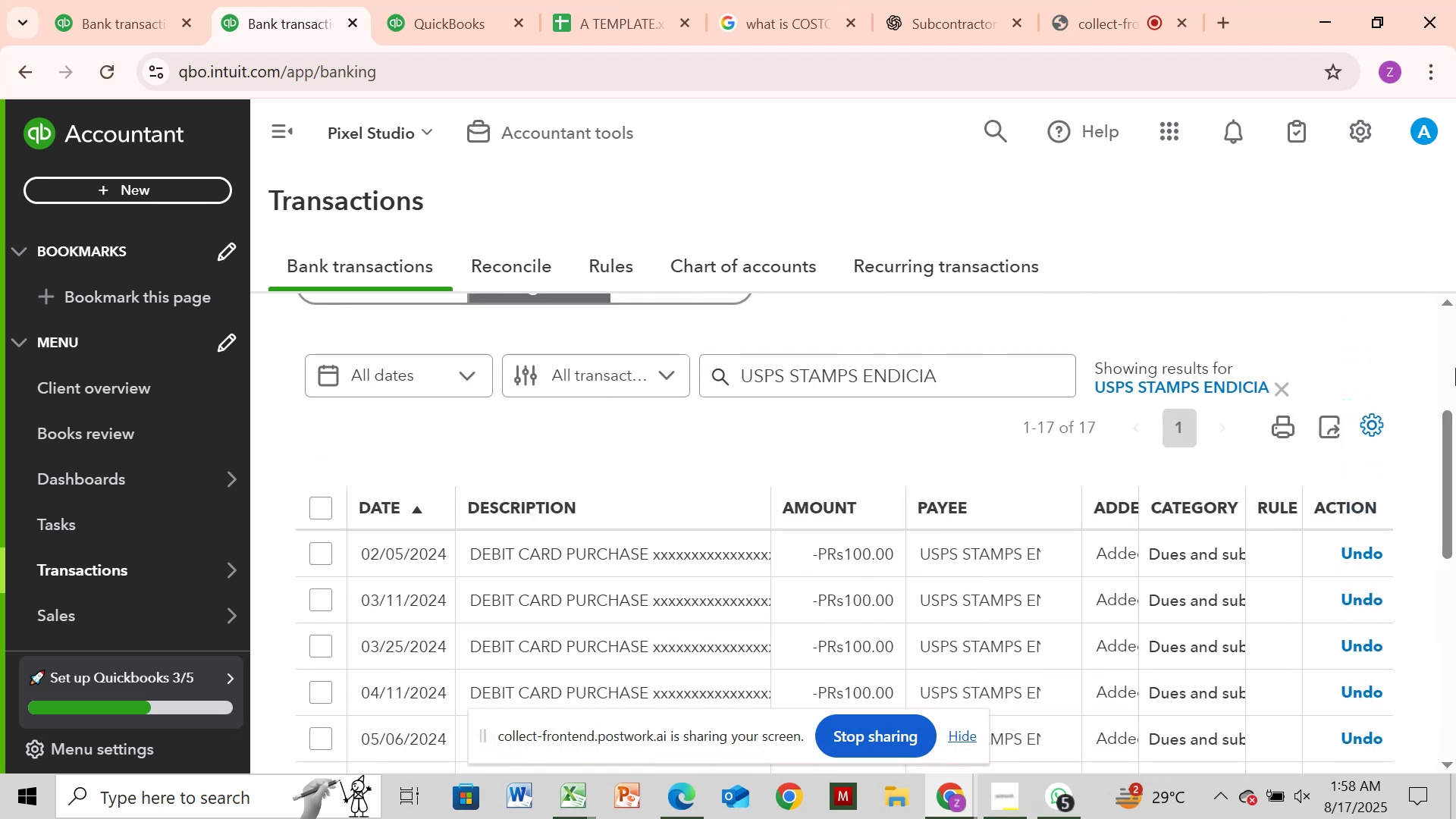 
left_click([1290, 381])
 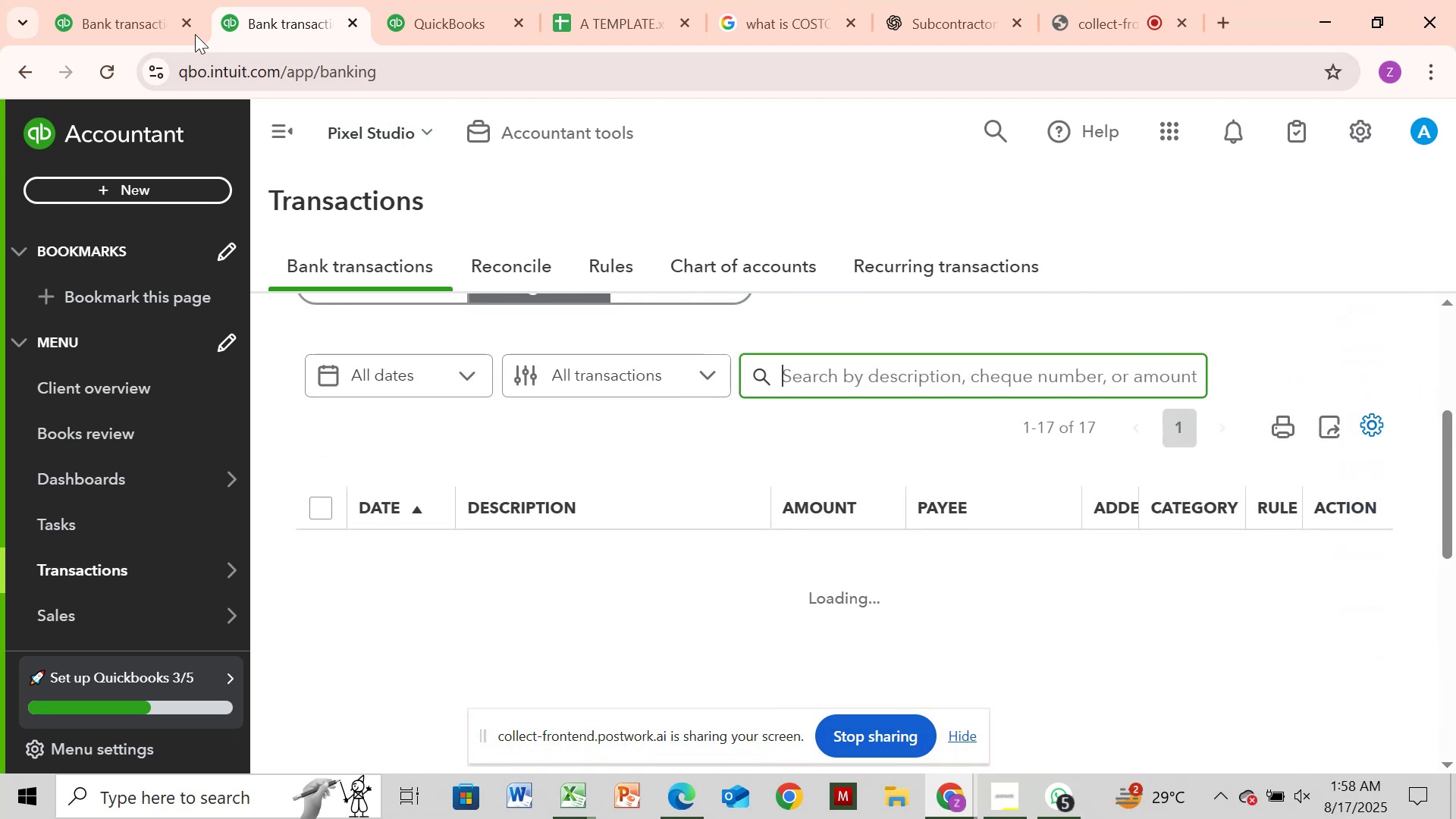 
left_click([120, 21])
 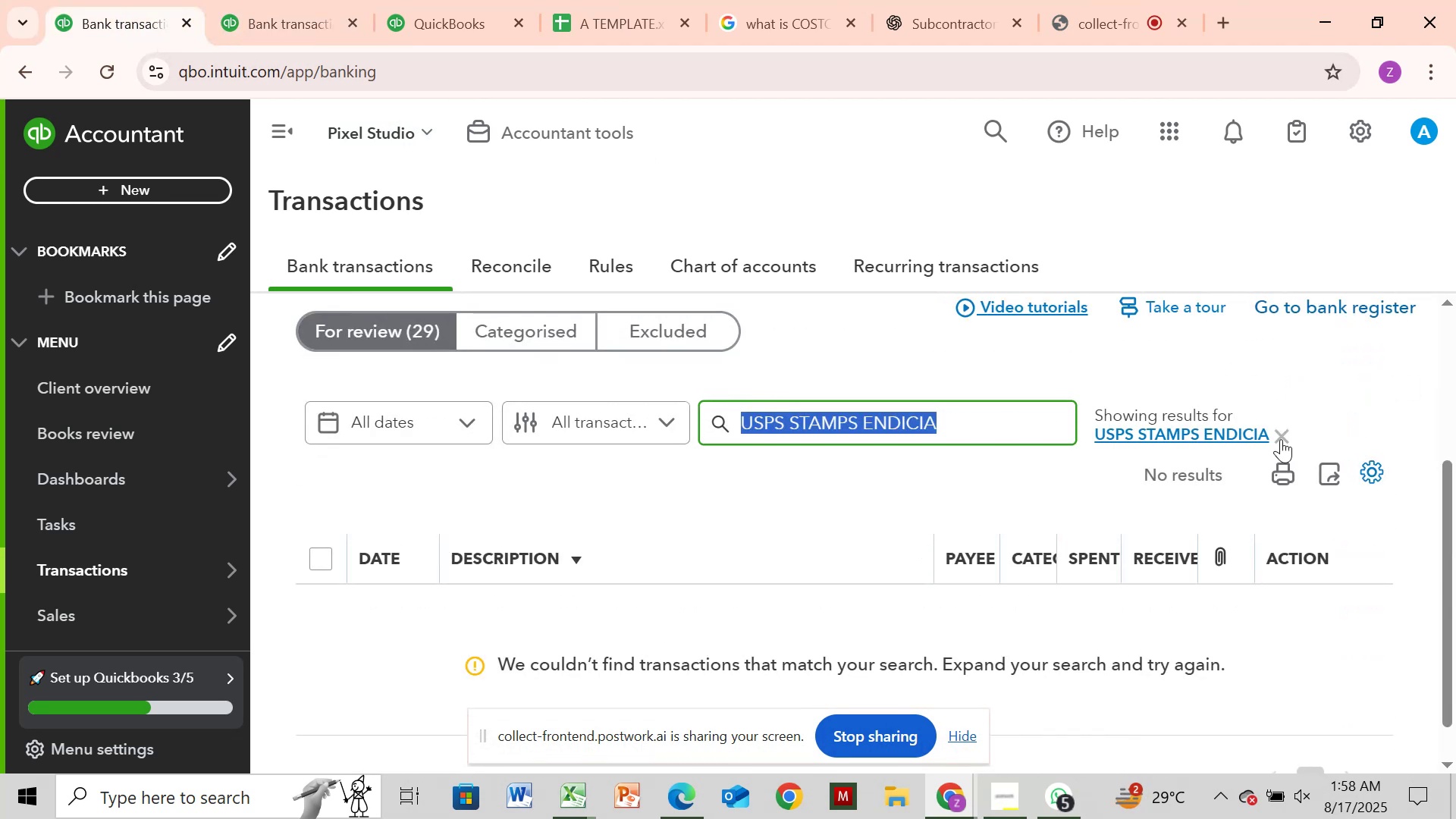 
left_click([1281, 439])
 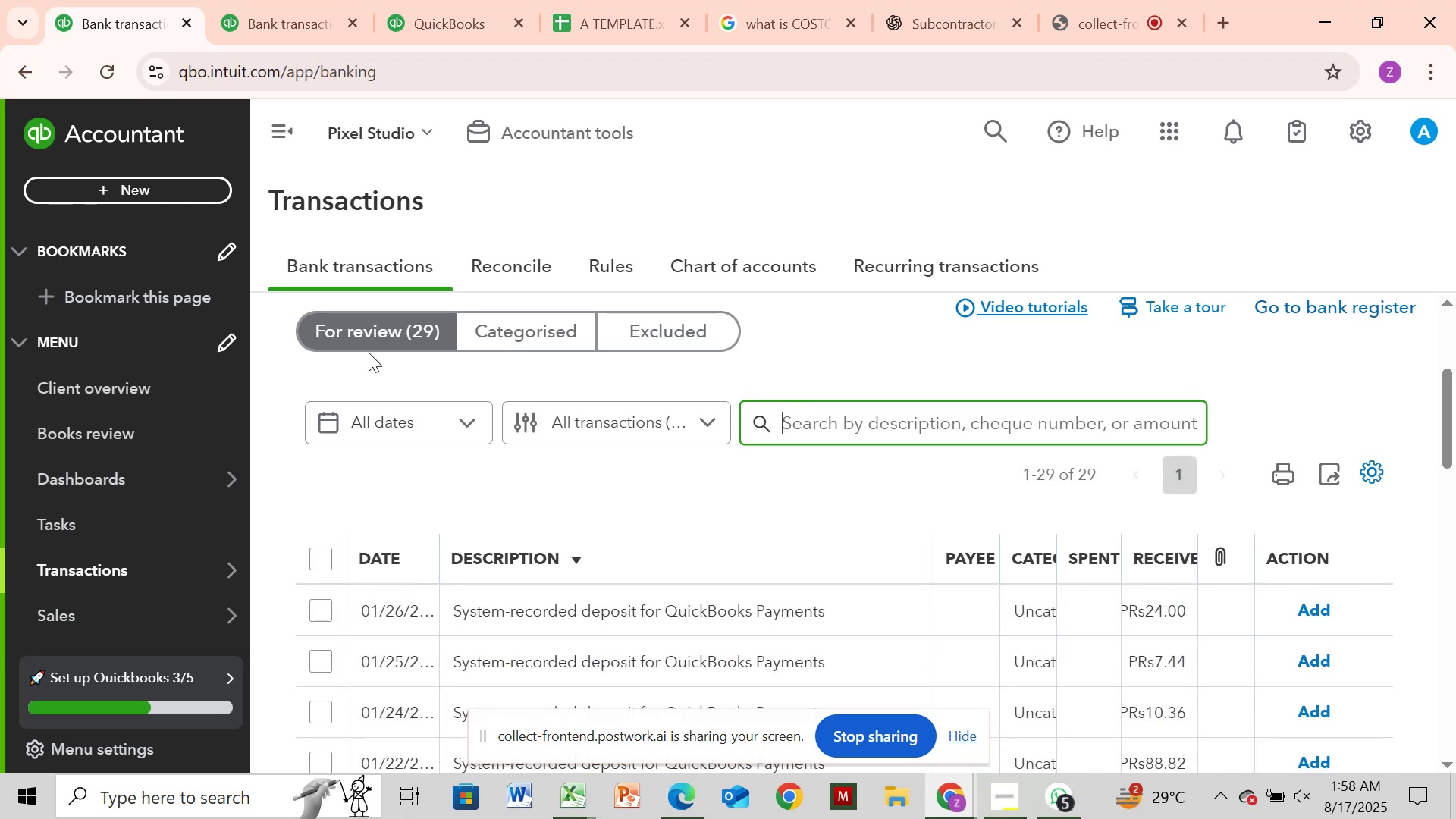 
wait(5.83)
 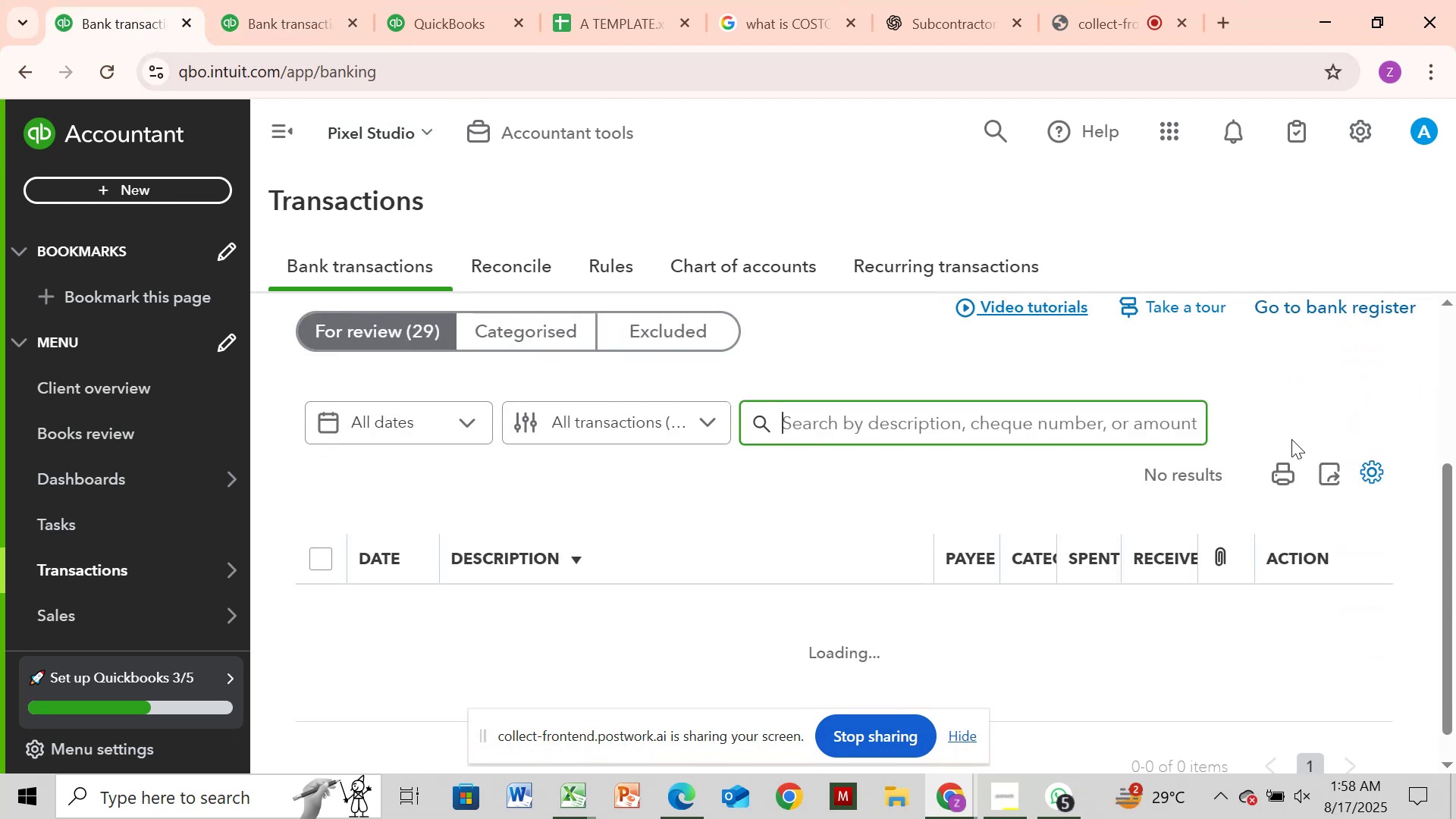 
left_click_drag(start_coordinate=[1443, 436], to_coordinate=[1455, 650])
 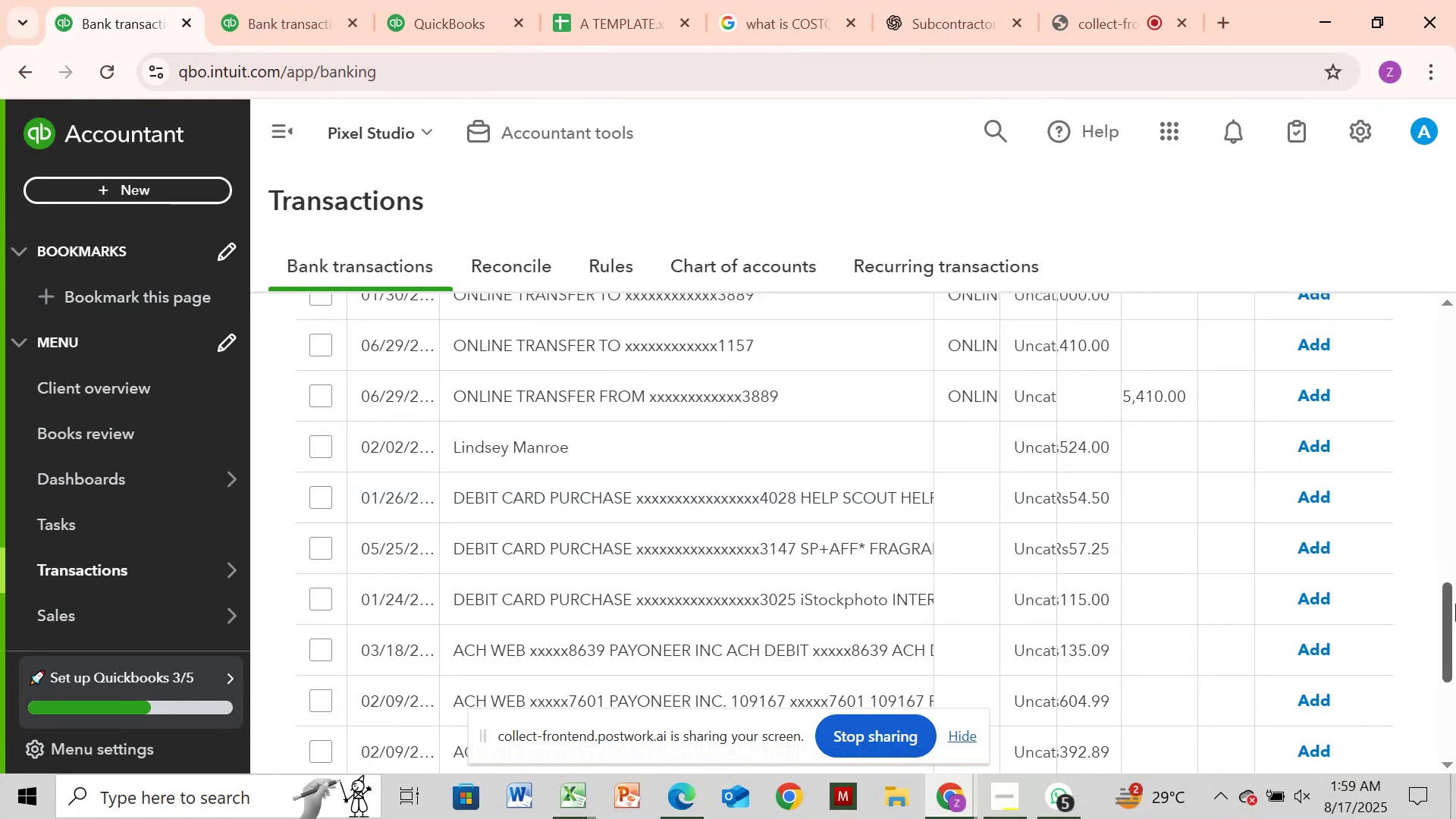 
wait(5.11)
 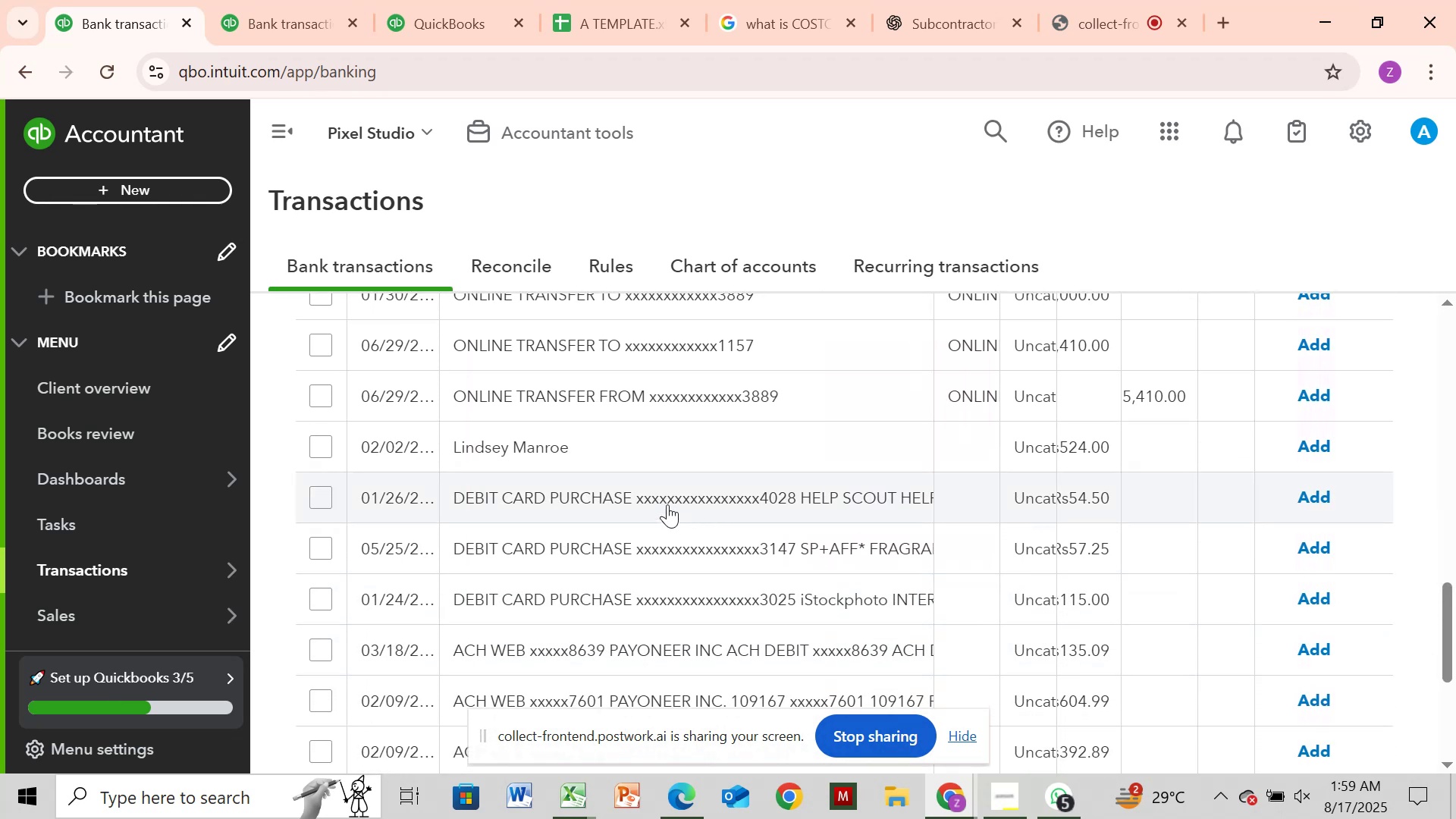 
left_click_drag(start_coordinate=[1452, 612], to_coordinate=[1454, 684])
 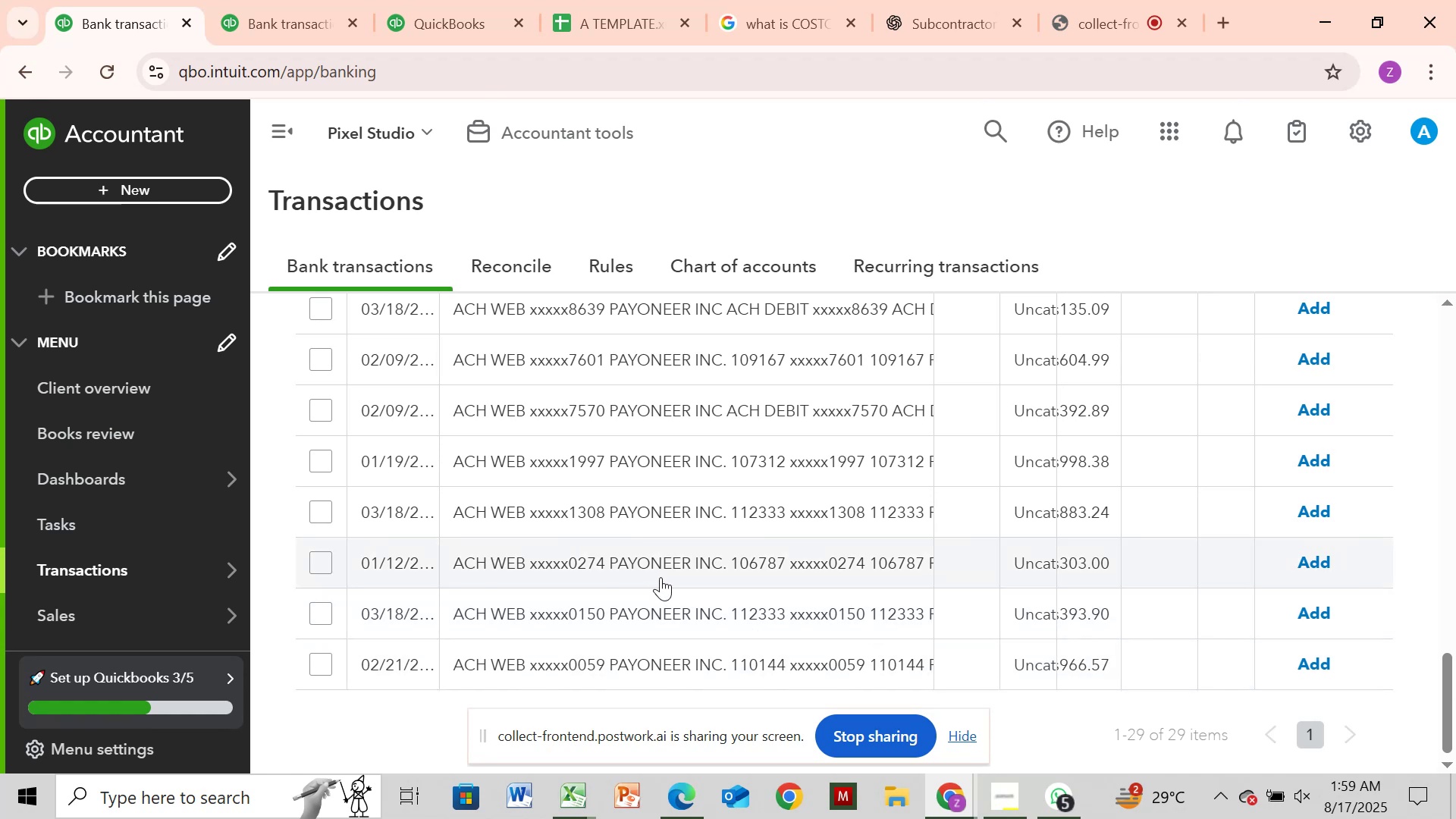 
wait(5.98)
 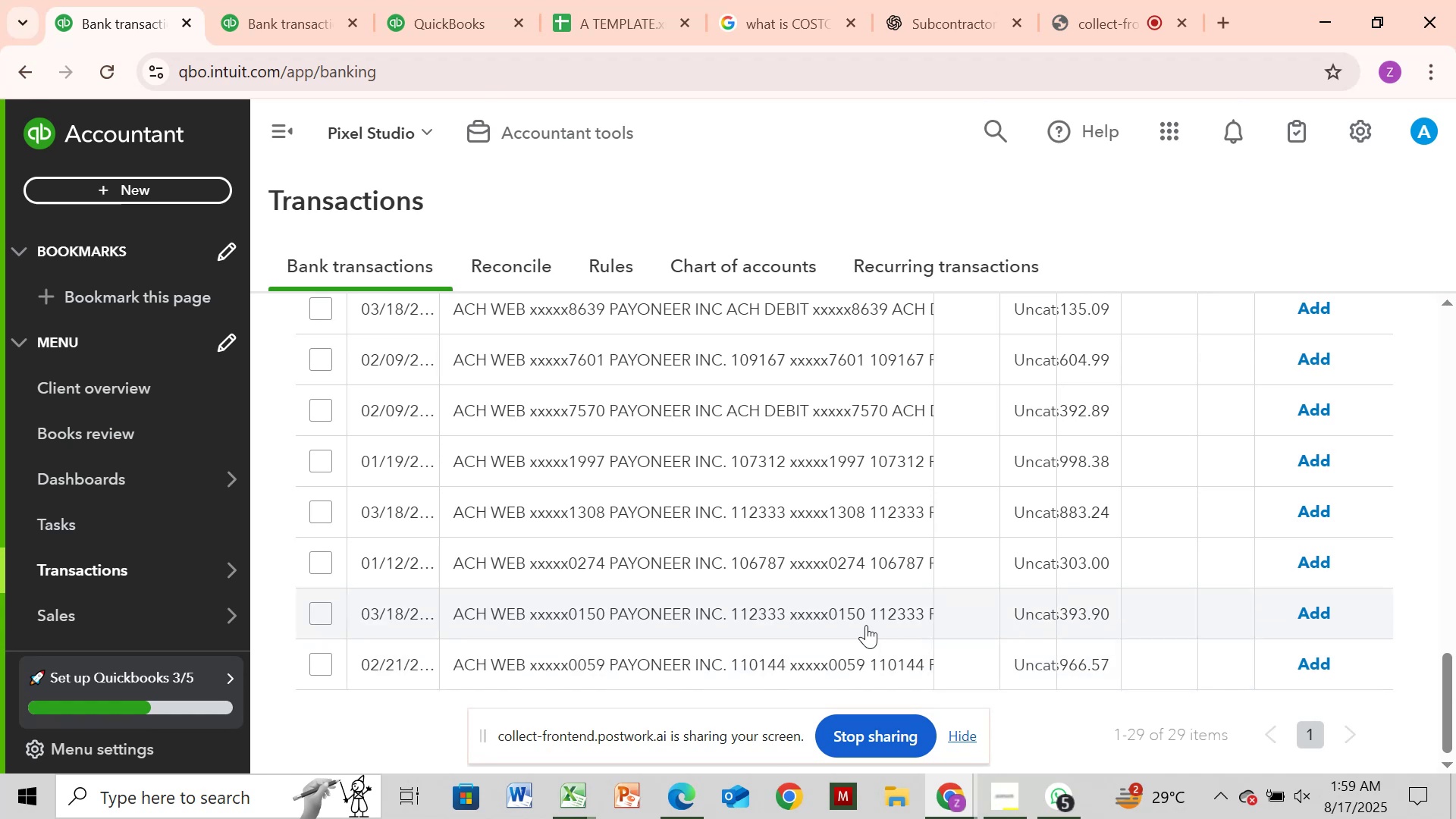 
left_click_drag(start_coordinate=[890, 495], to_coordinate=[890, 503])
 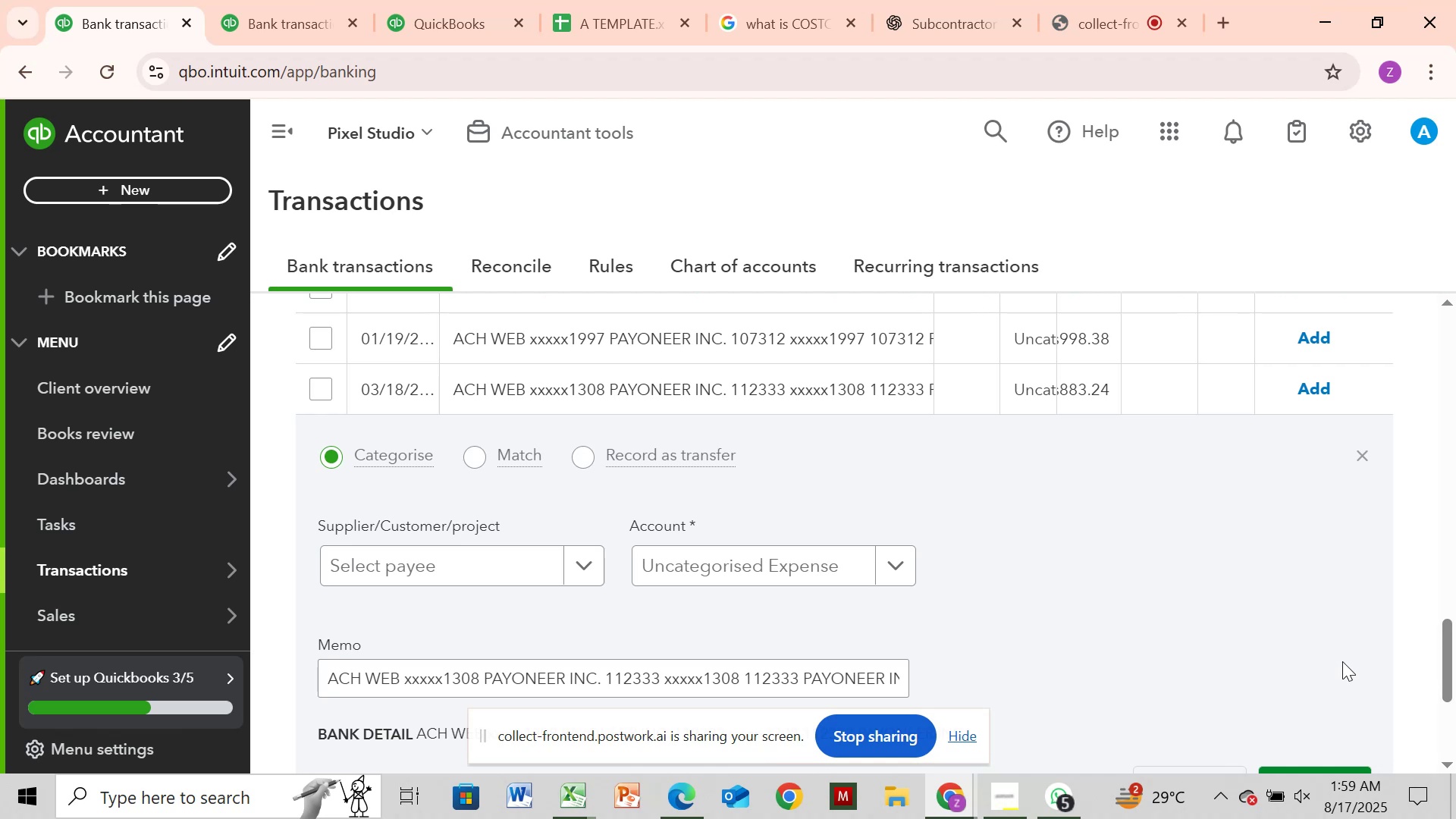 
wait(6.22)
 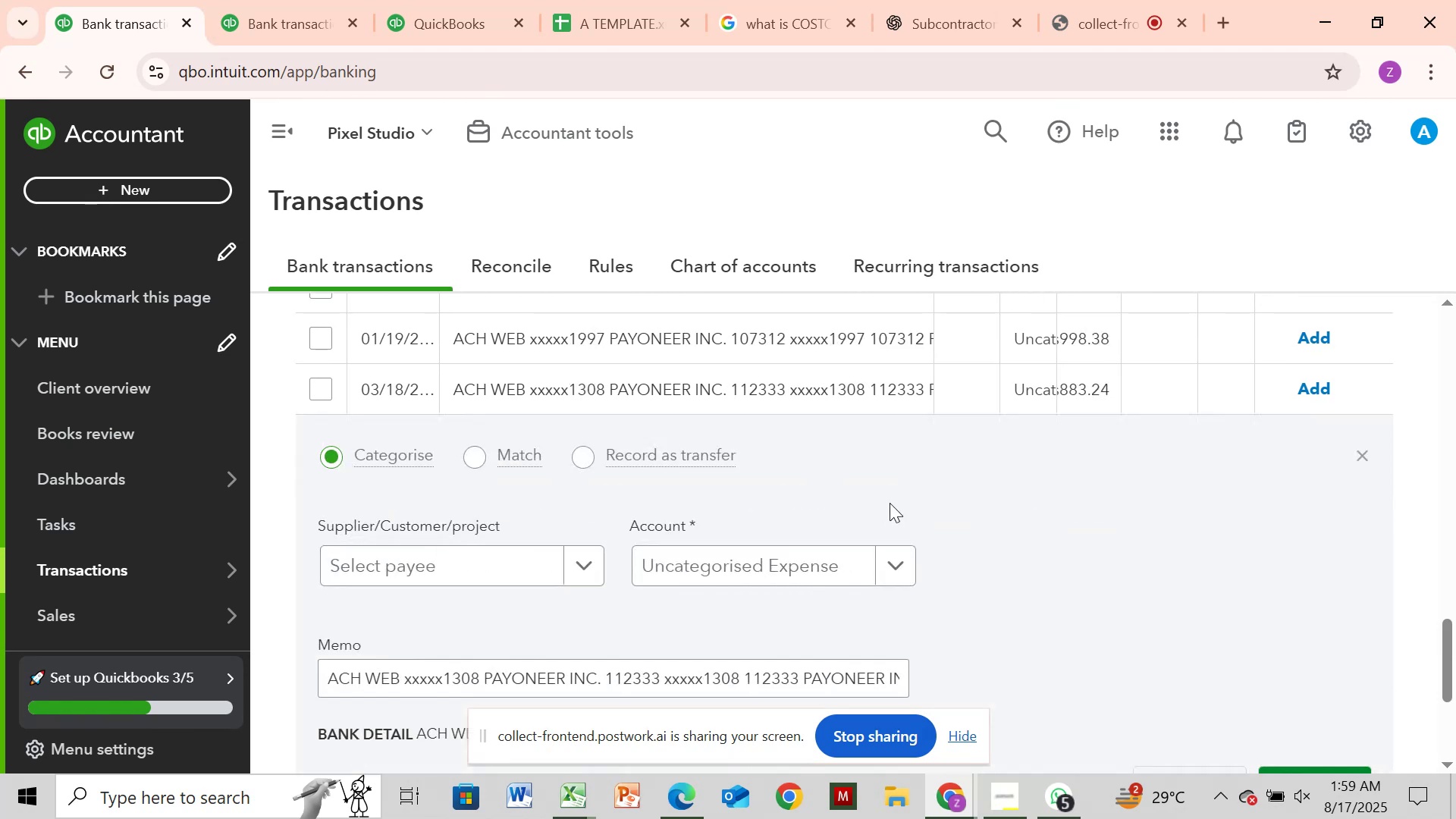 
scroll: coordinate [1314, 676], scroll_direction: down, amount: 2.0
 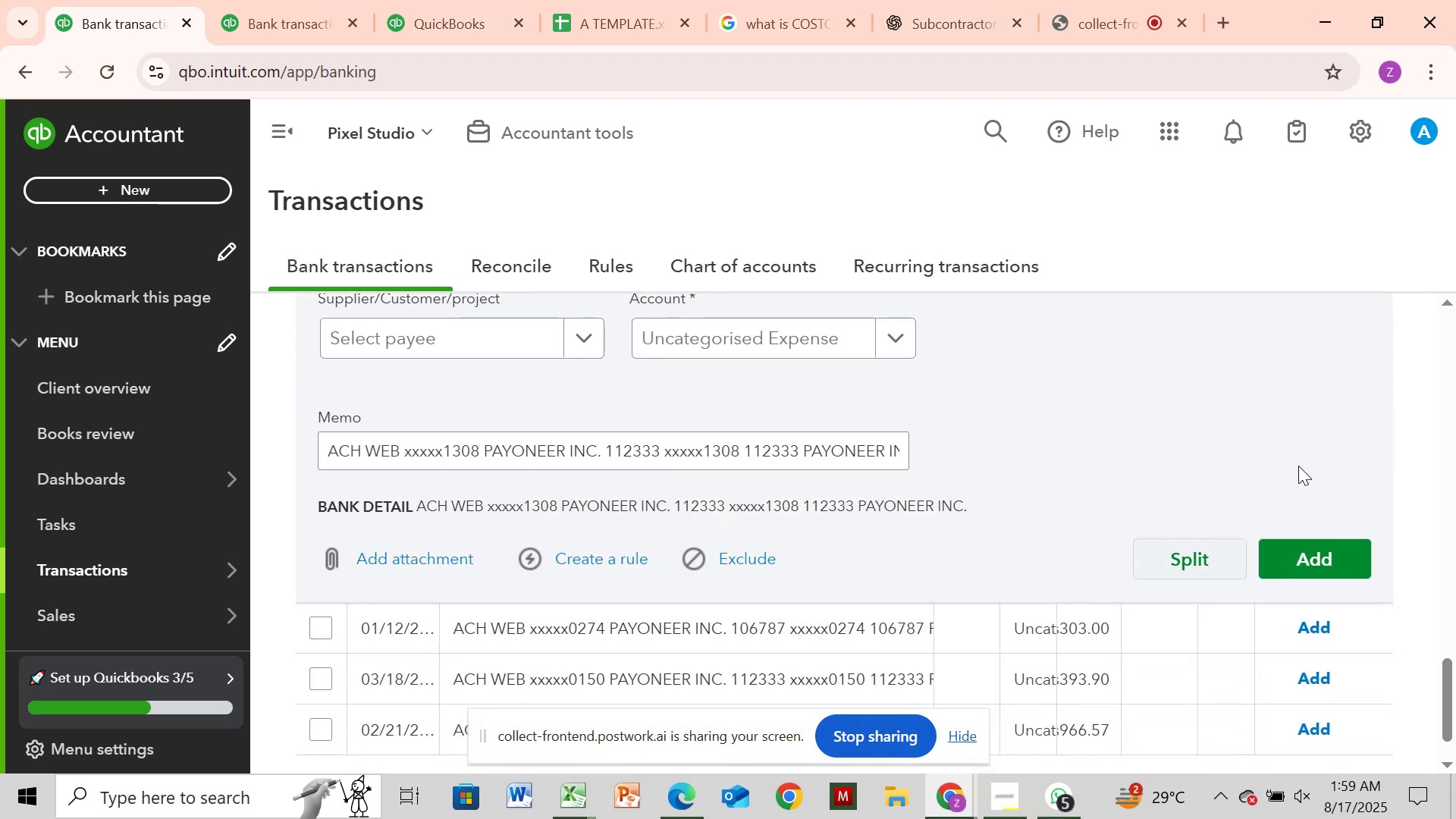 
scroll: coordinate [1380, 391], scroll_direction: up, amount: 2.0
 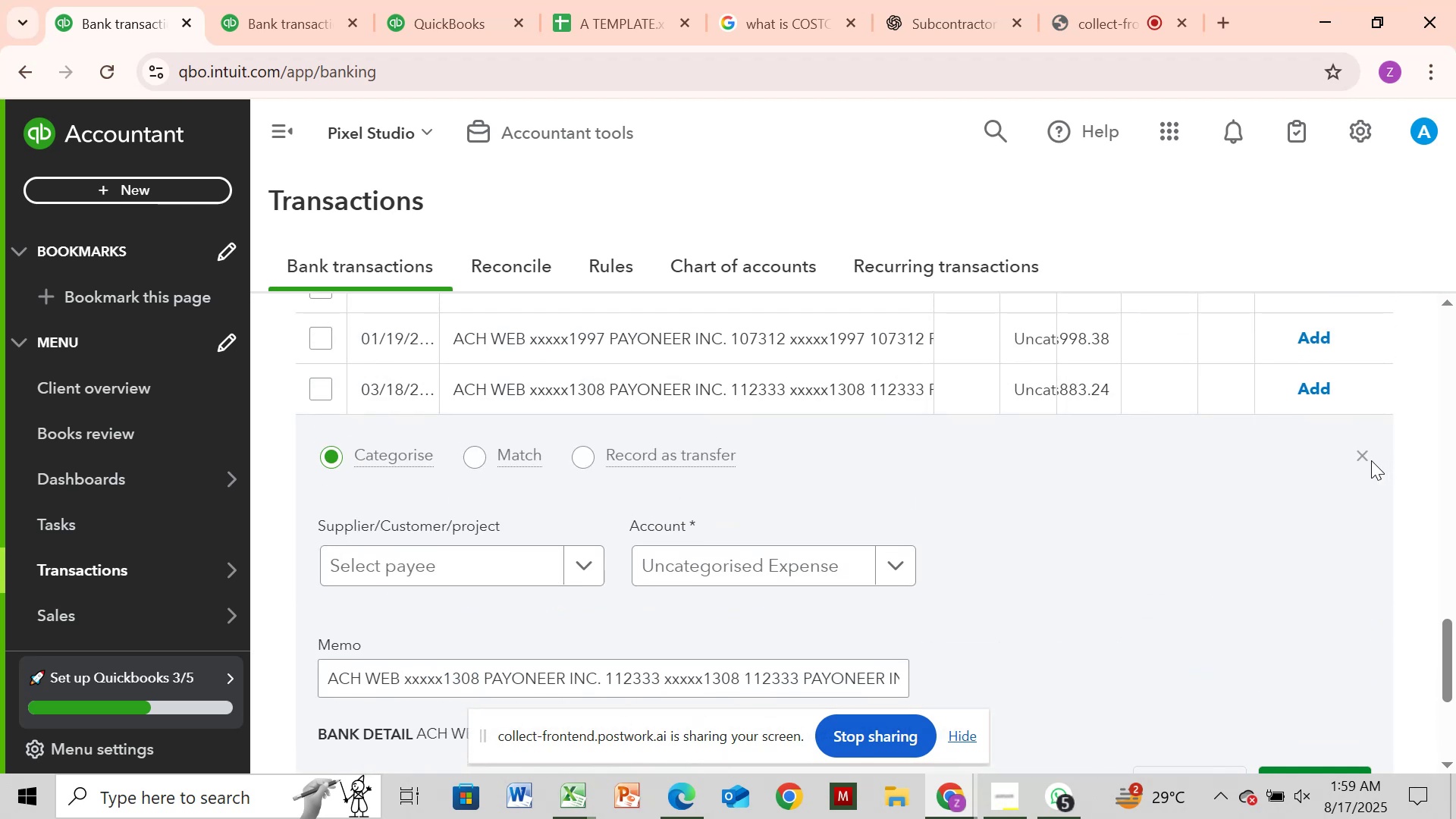 
left_click([1354, 454])
 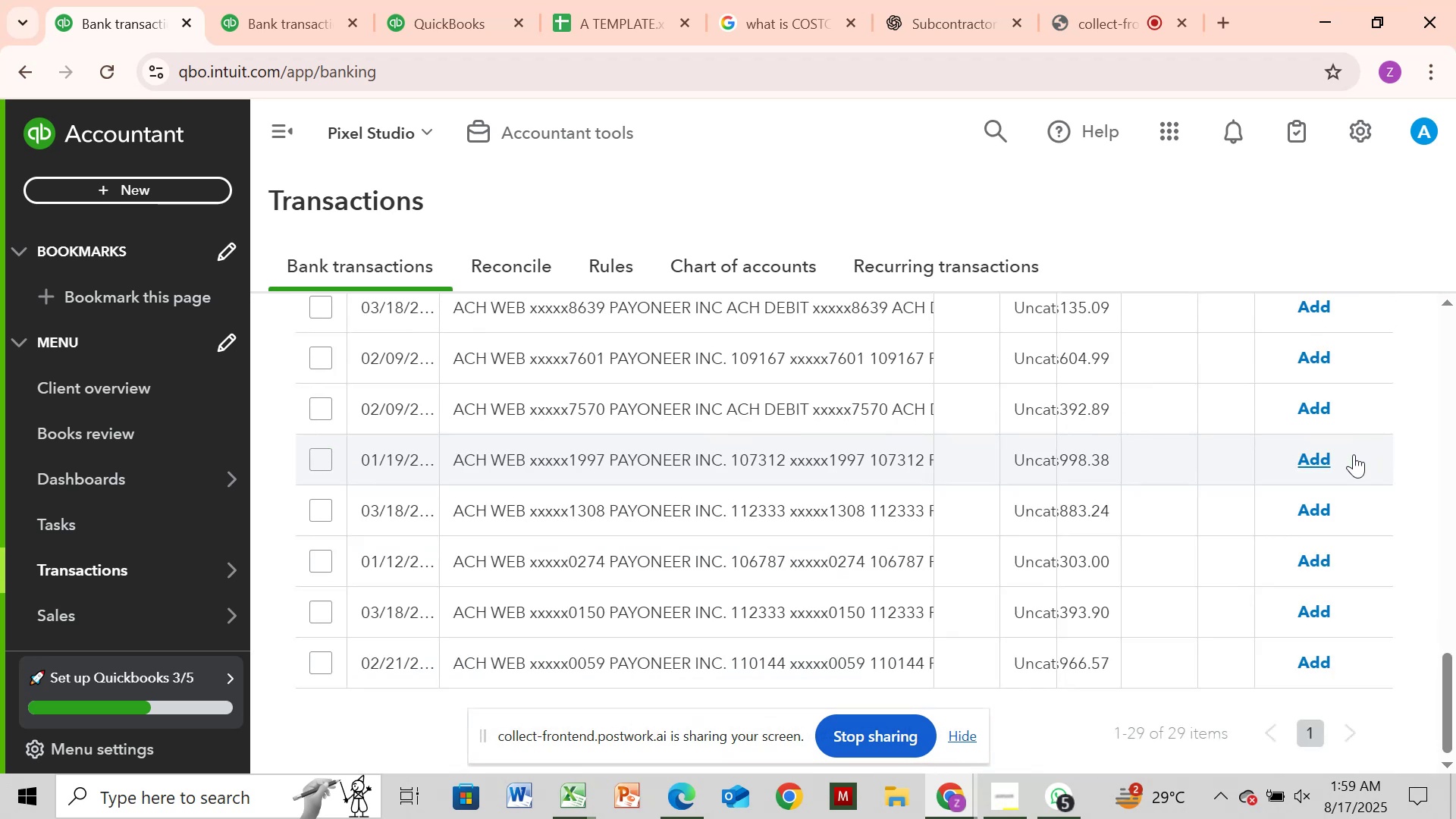 
scroll: coordinate [1354, 454], scroll_direction: down, amount: 3.0
 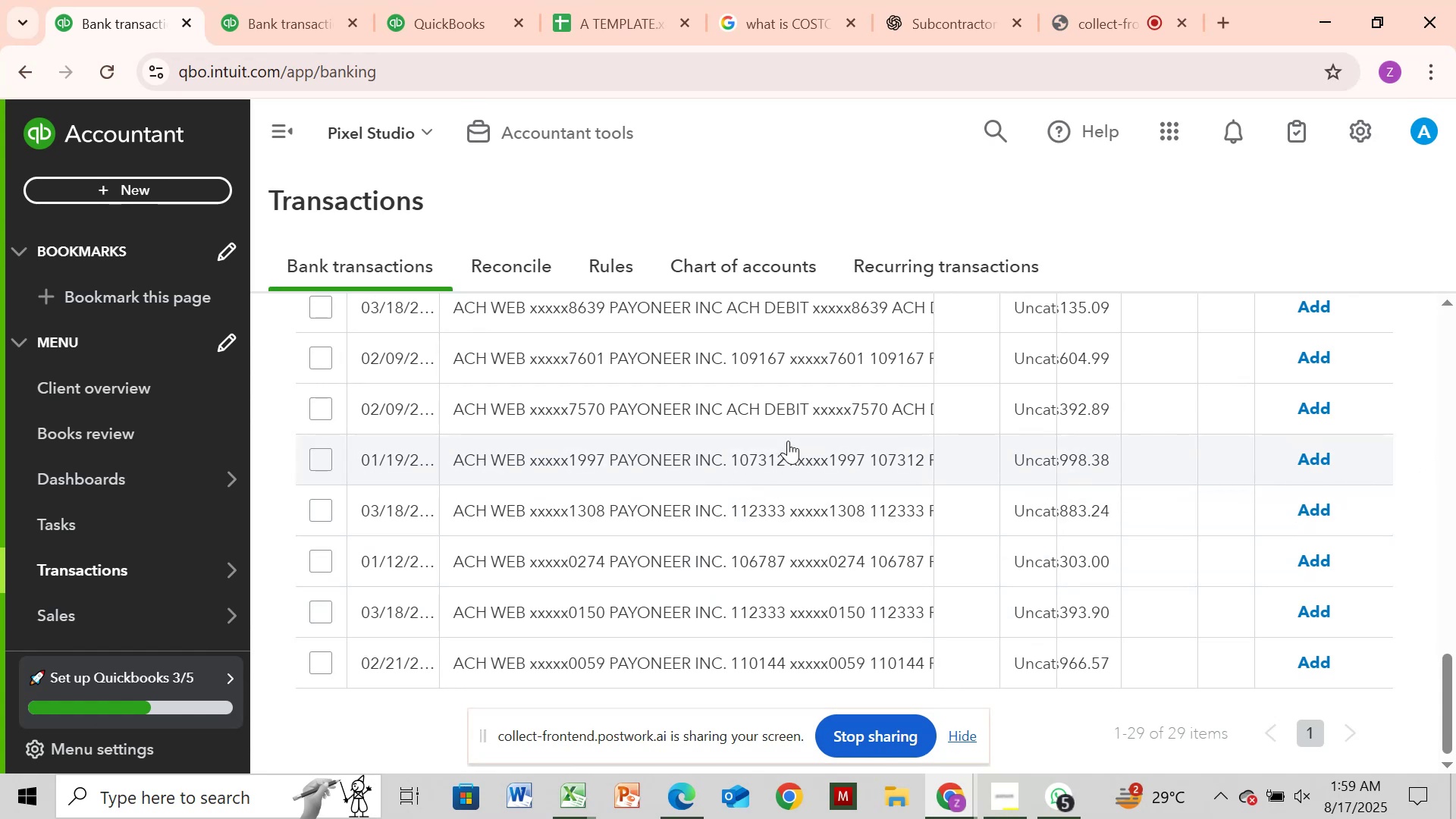 
left_click([825, 374])
 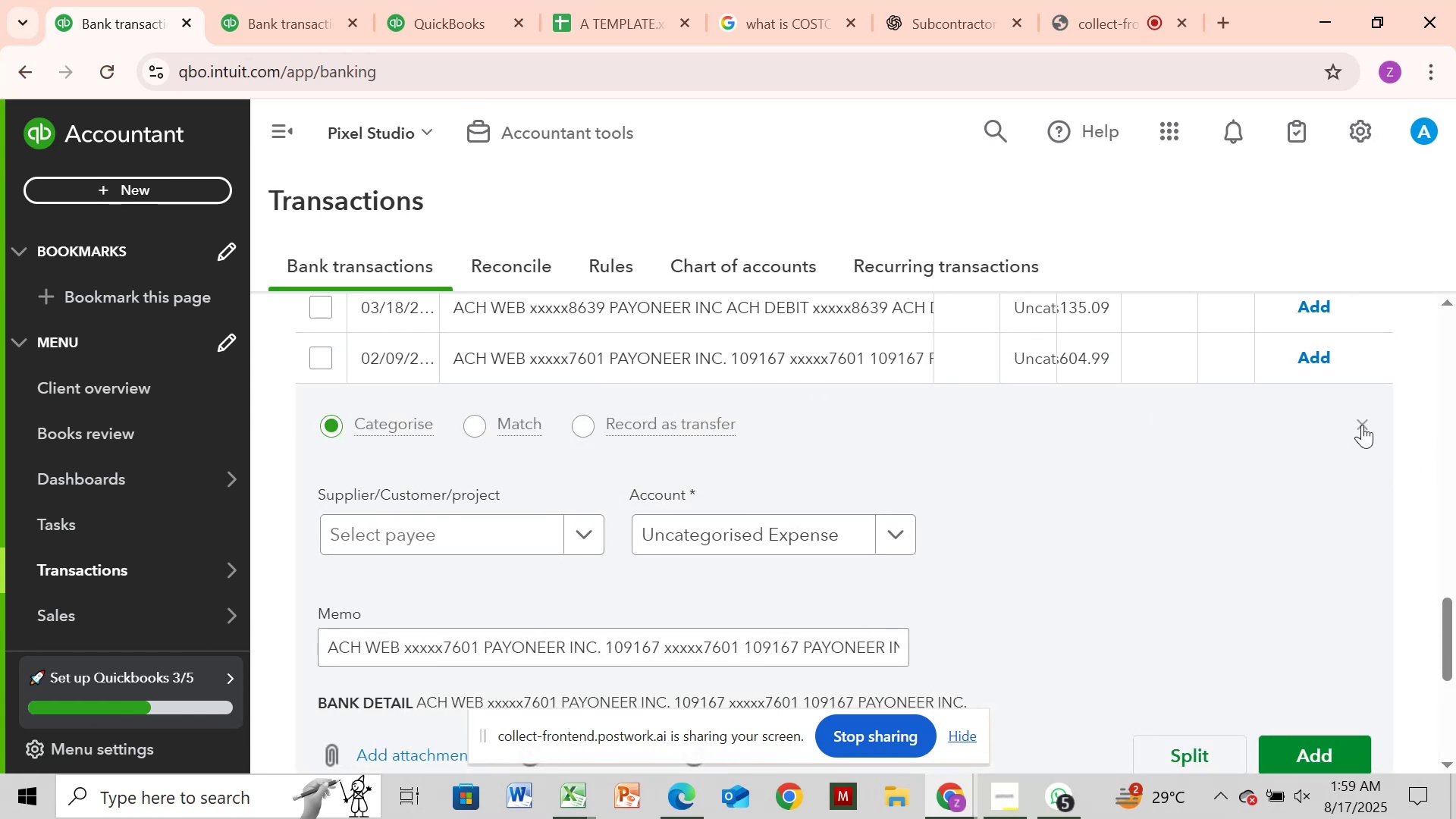 
wait(5.45)
 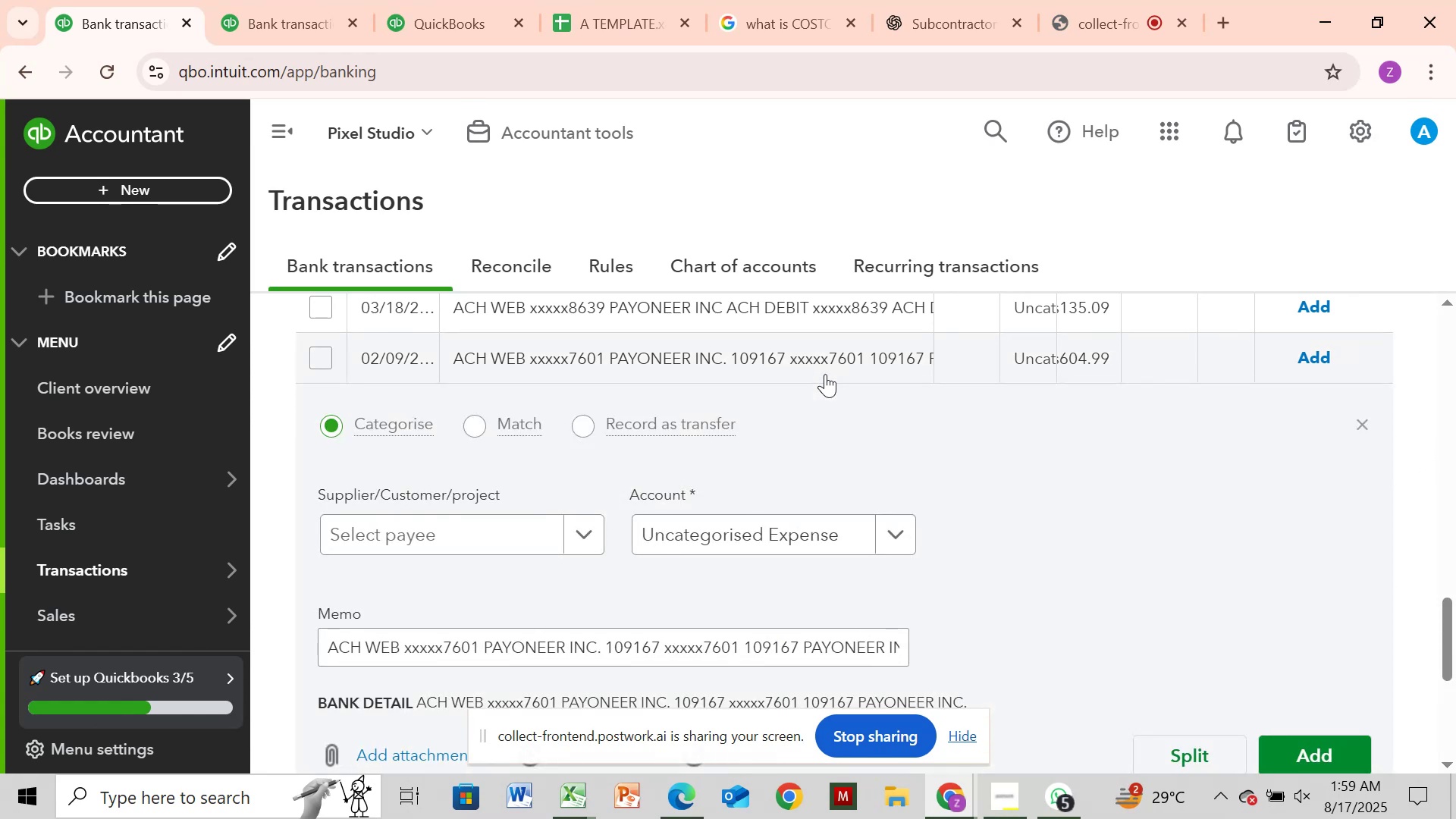 
scroll: coordinate [1345, 429], scroll_direction: down, amount: 1.0
 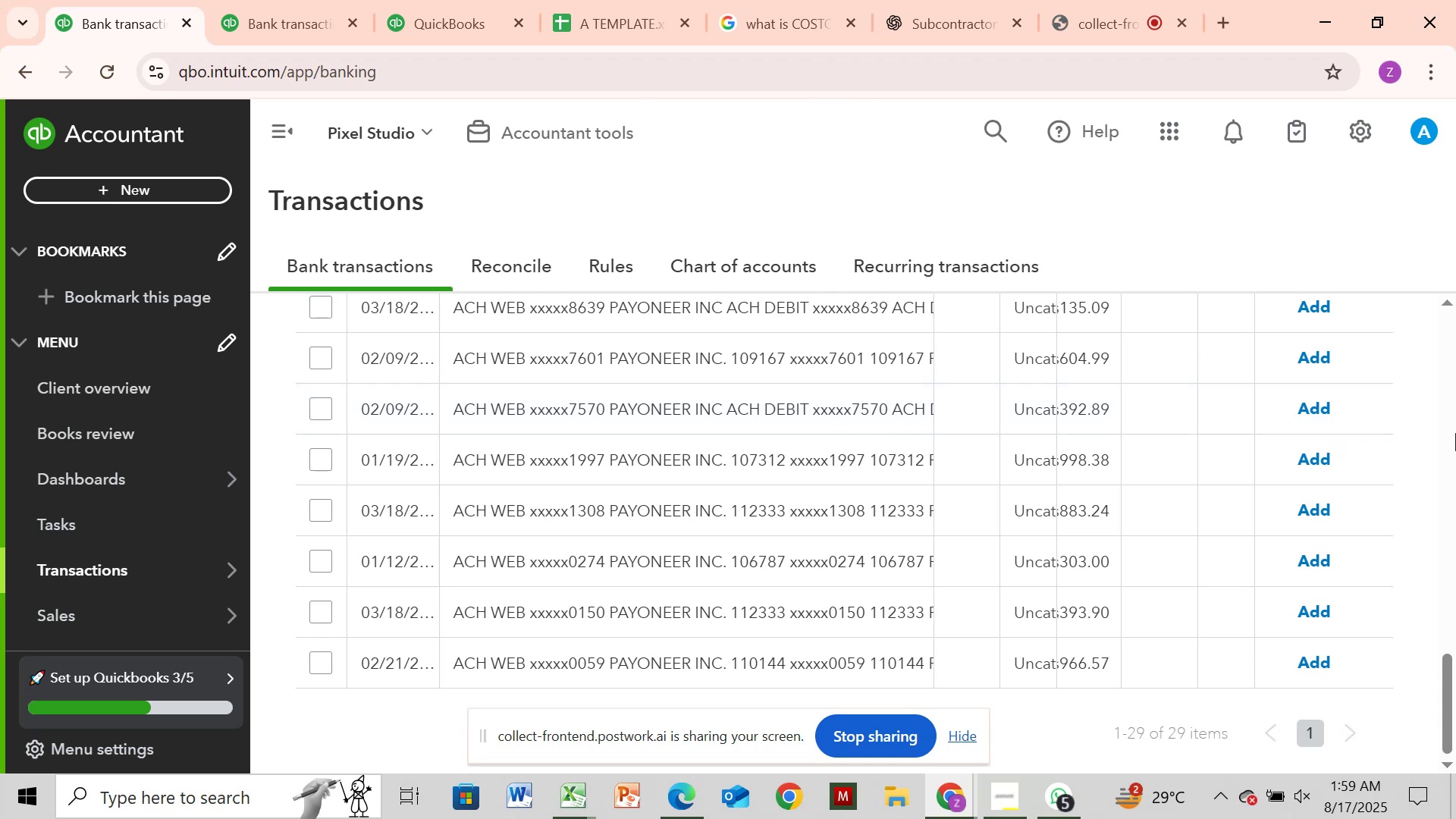 
left_click([1455, 433])
 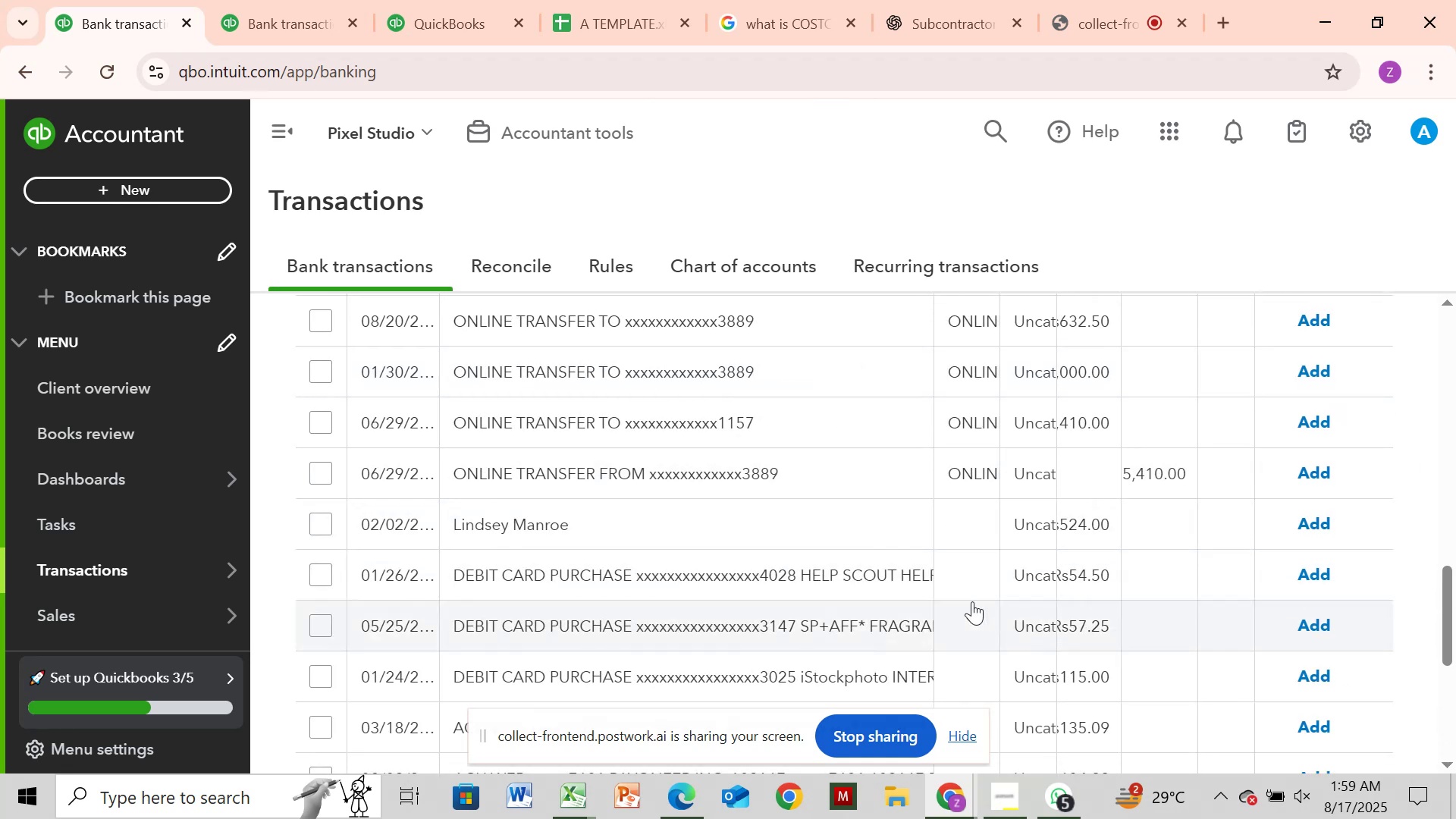 
left_click([852, 571])
 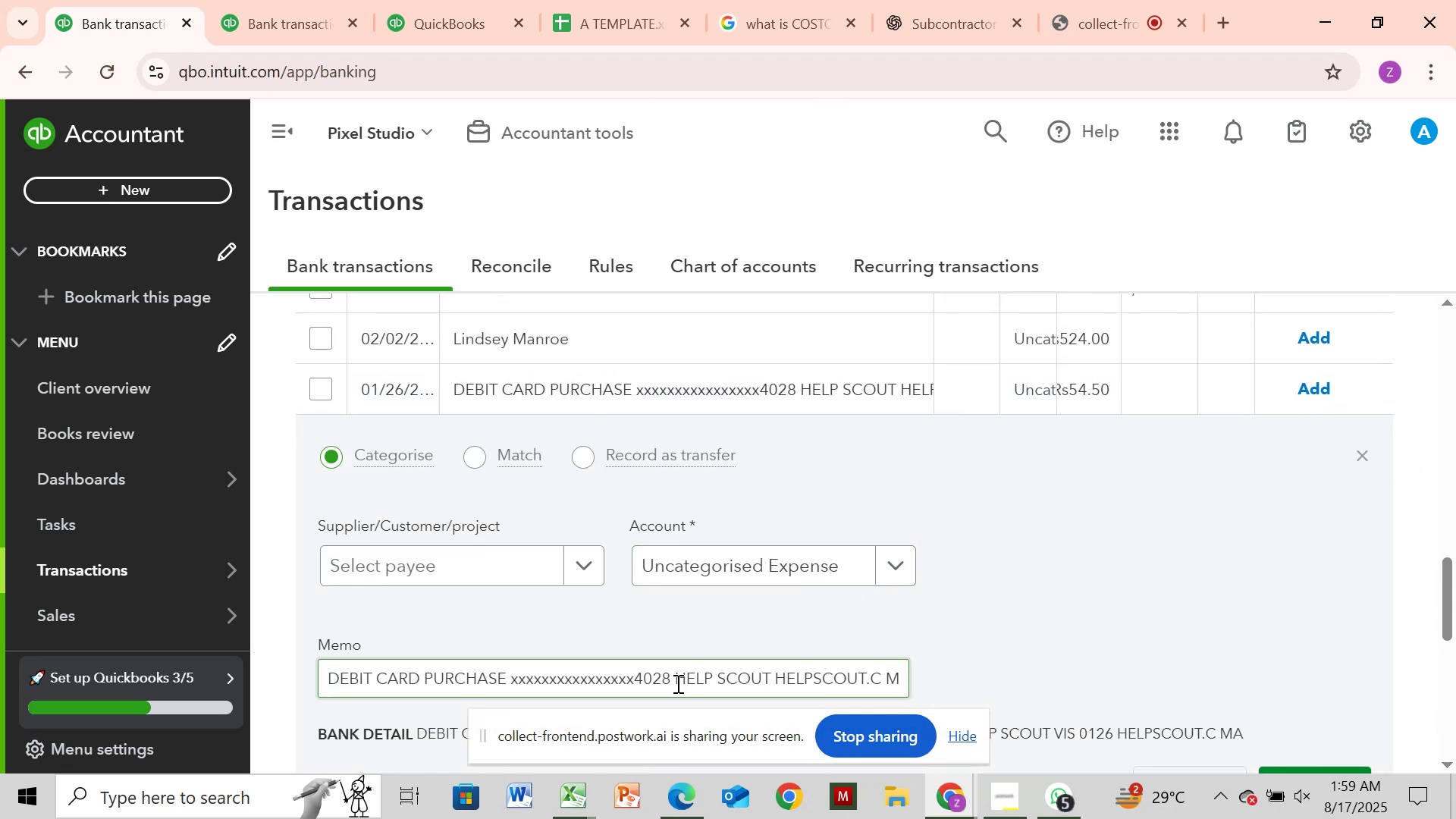 
left_click_drag(start_coordinate=[676, 676], to_coordinate=[770, 676])
 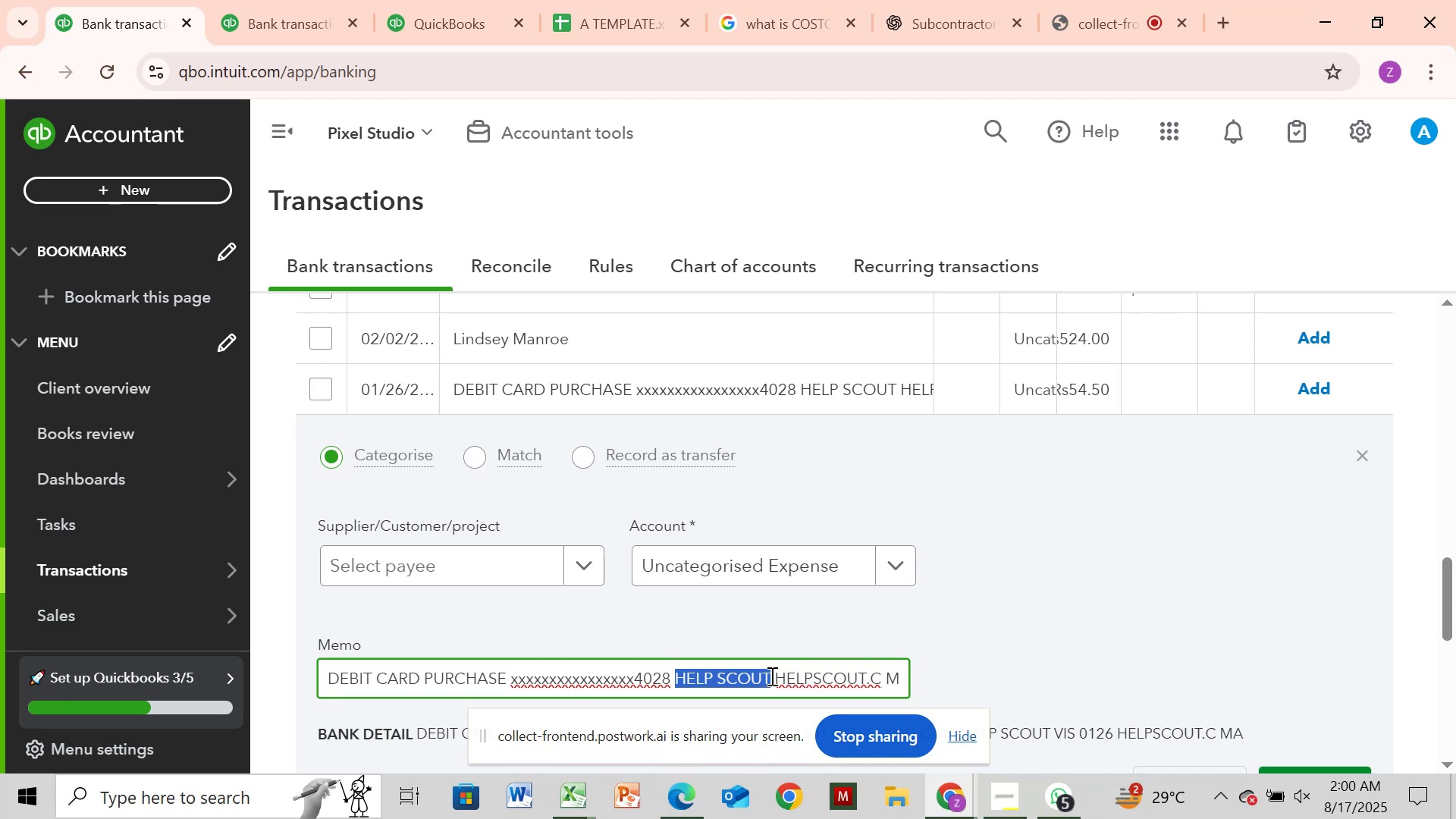 
key(Control+C)
 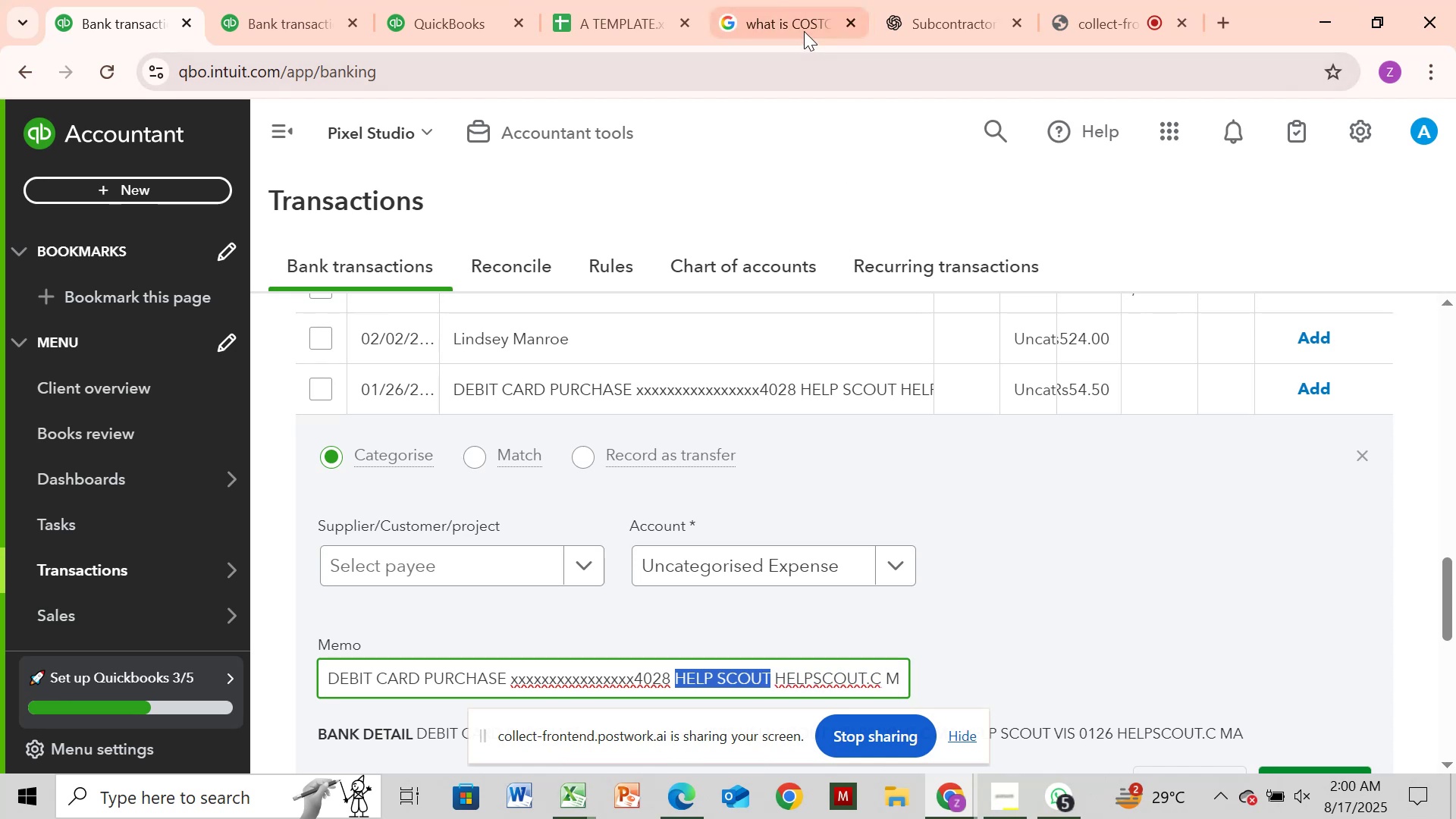 
left_click([805, 5])
 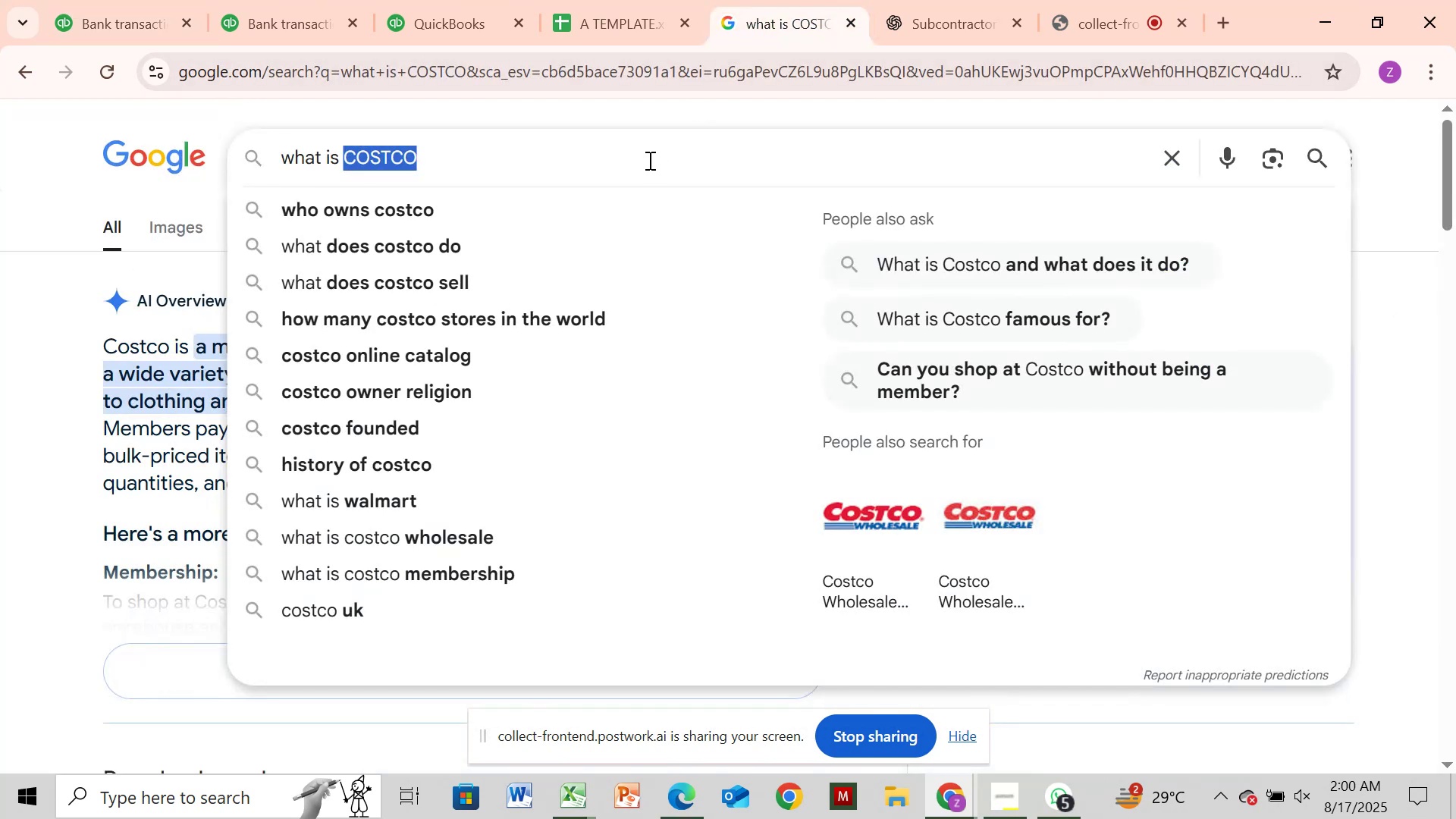 
key(Backspace)
 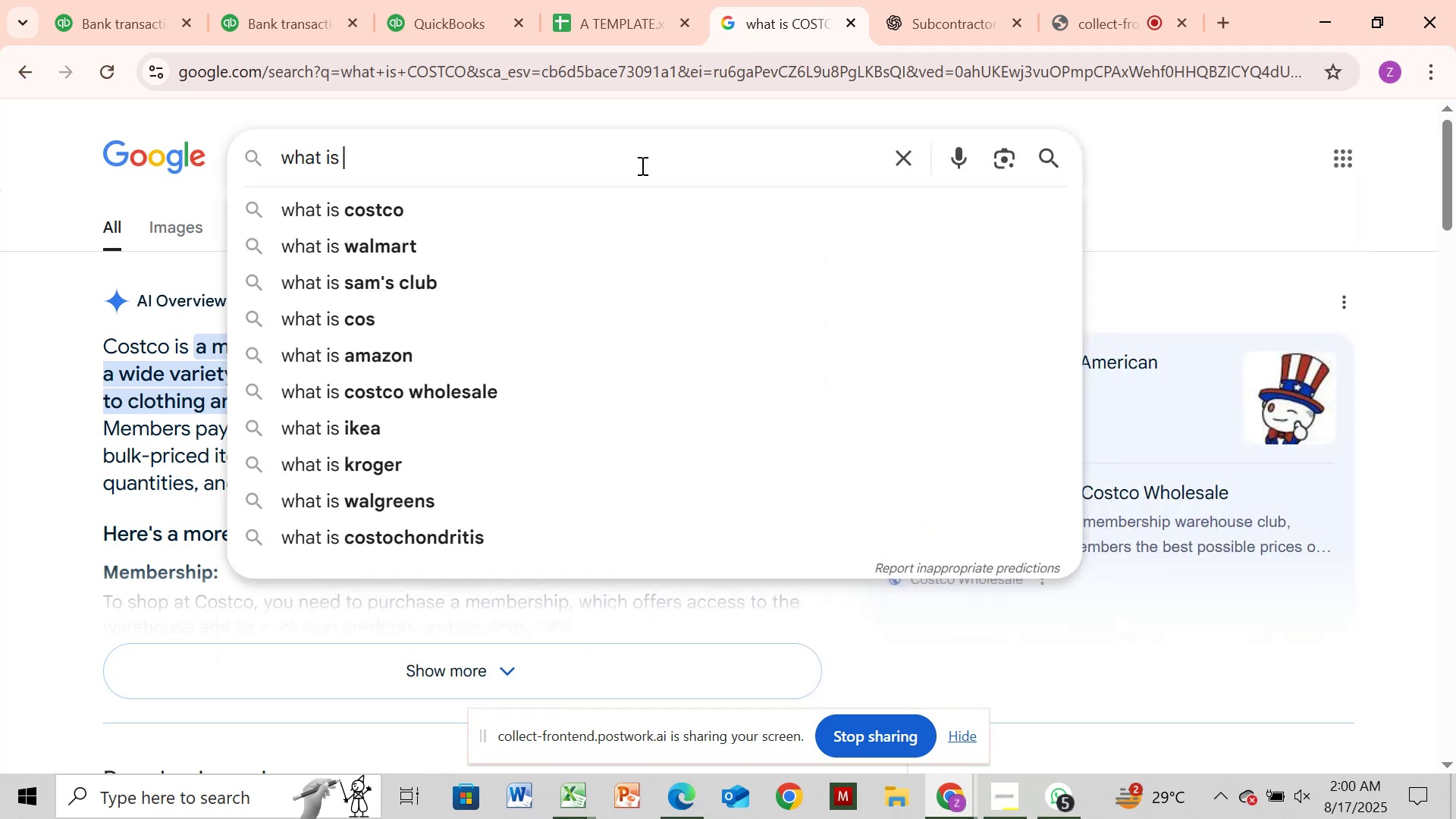 
key(Control+V)
 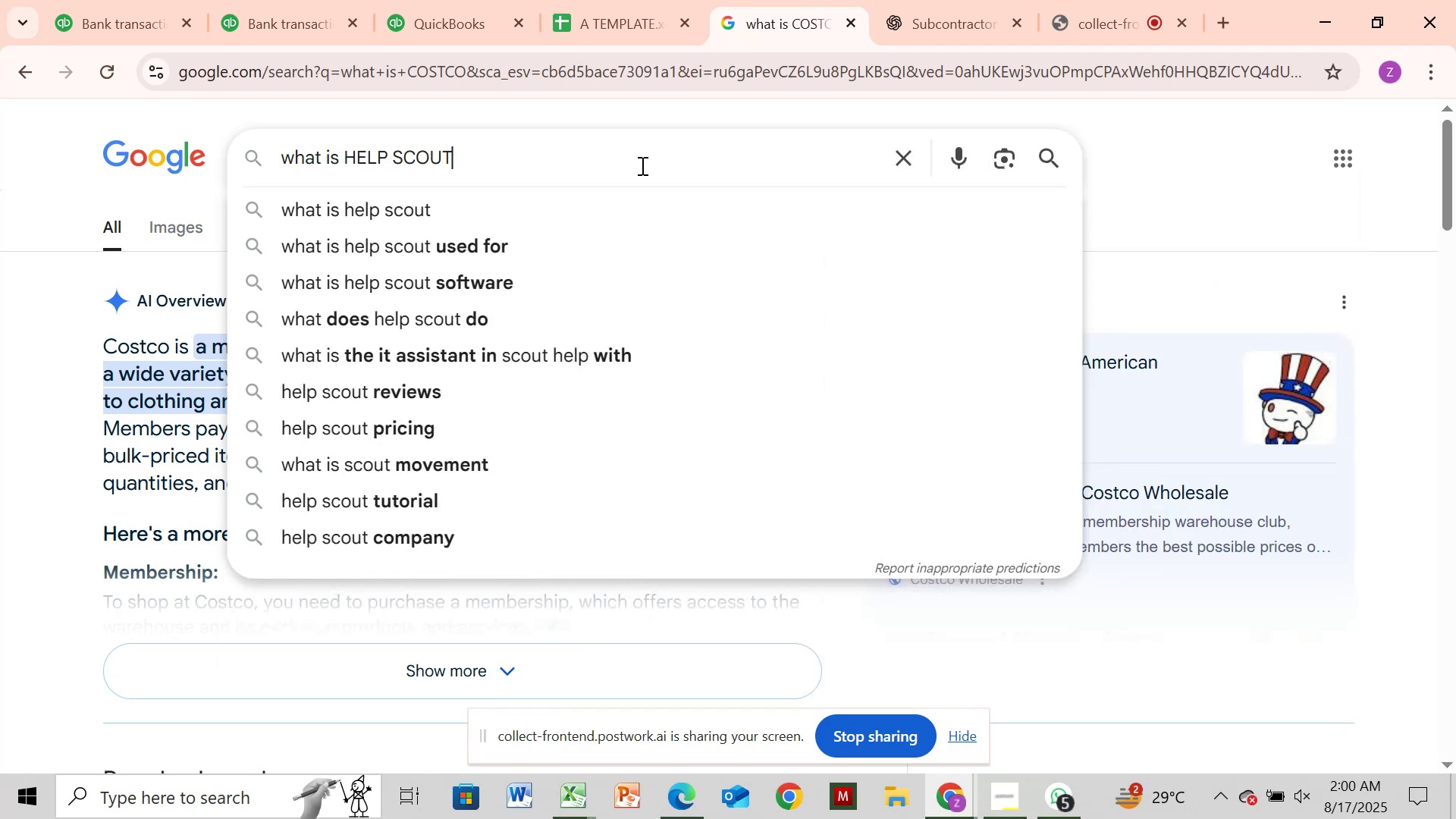 
key(Enter)
 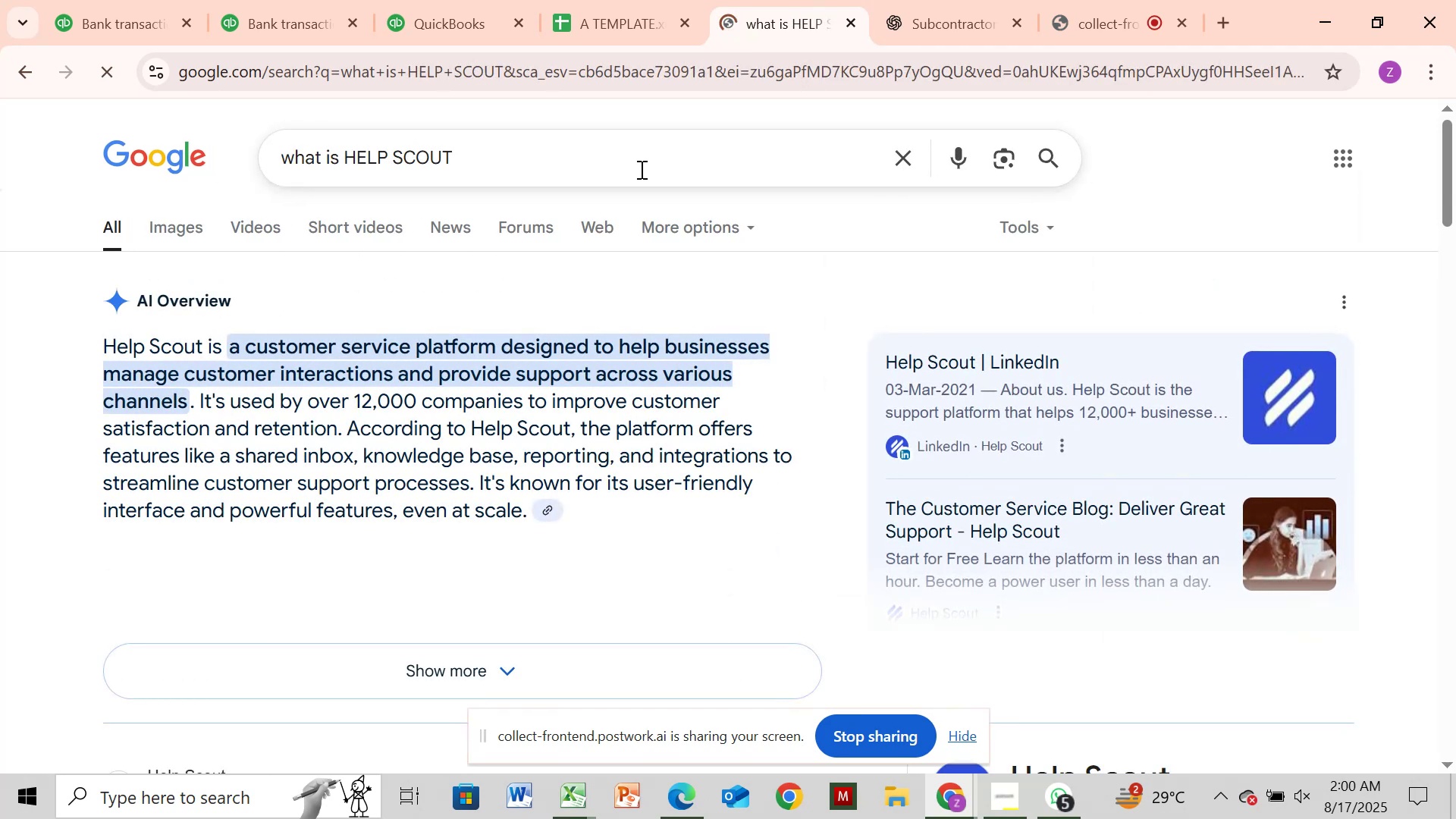 
wait(10.74)
 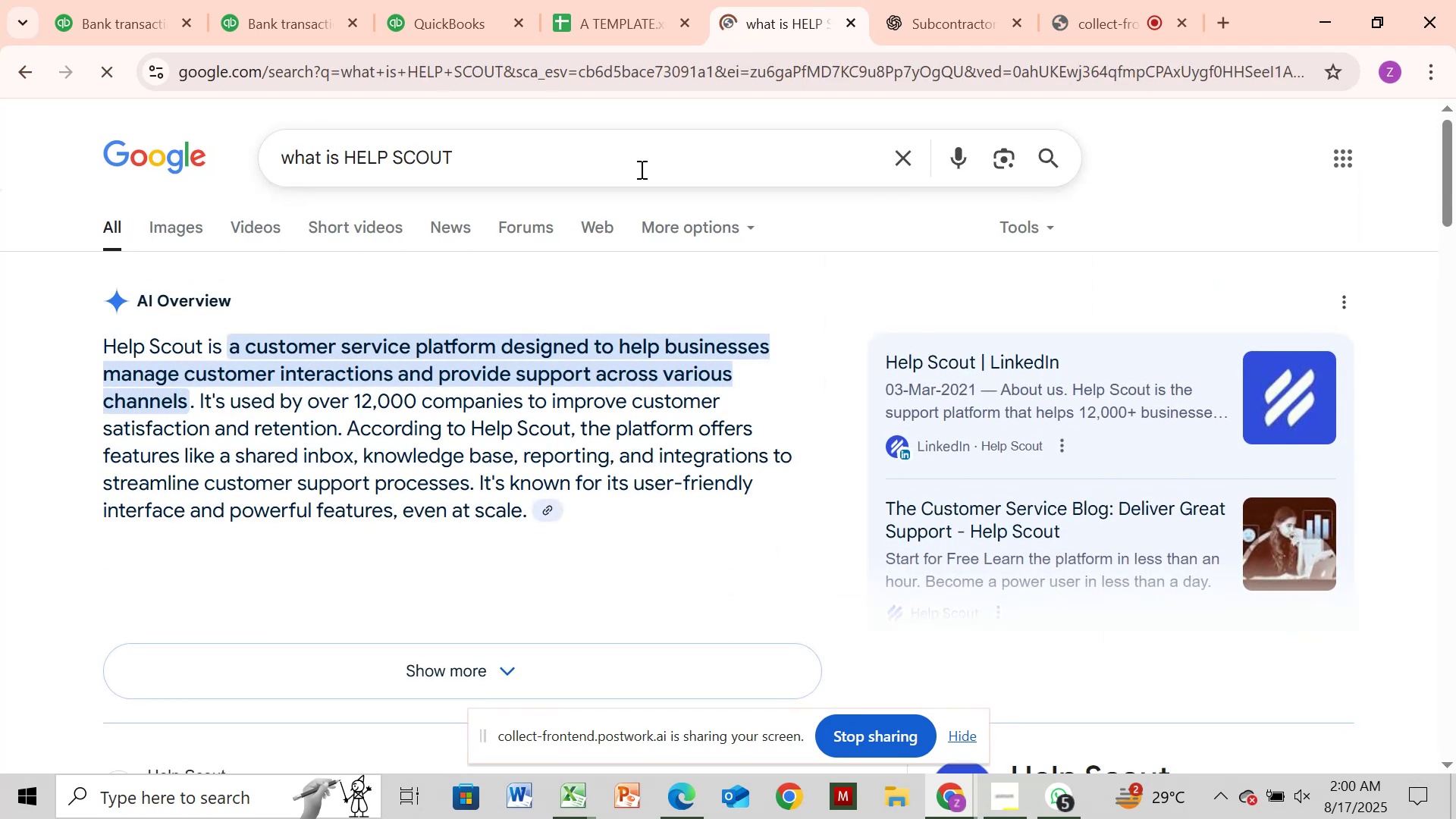 
left_click([919, 22])
 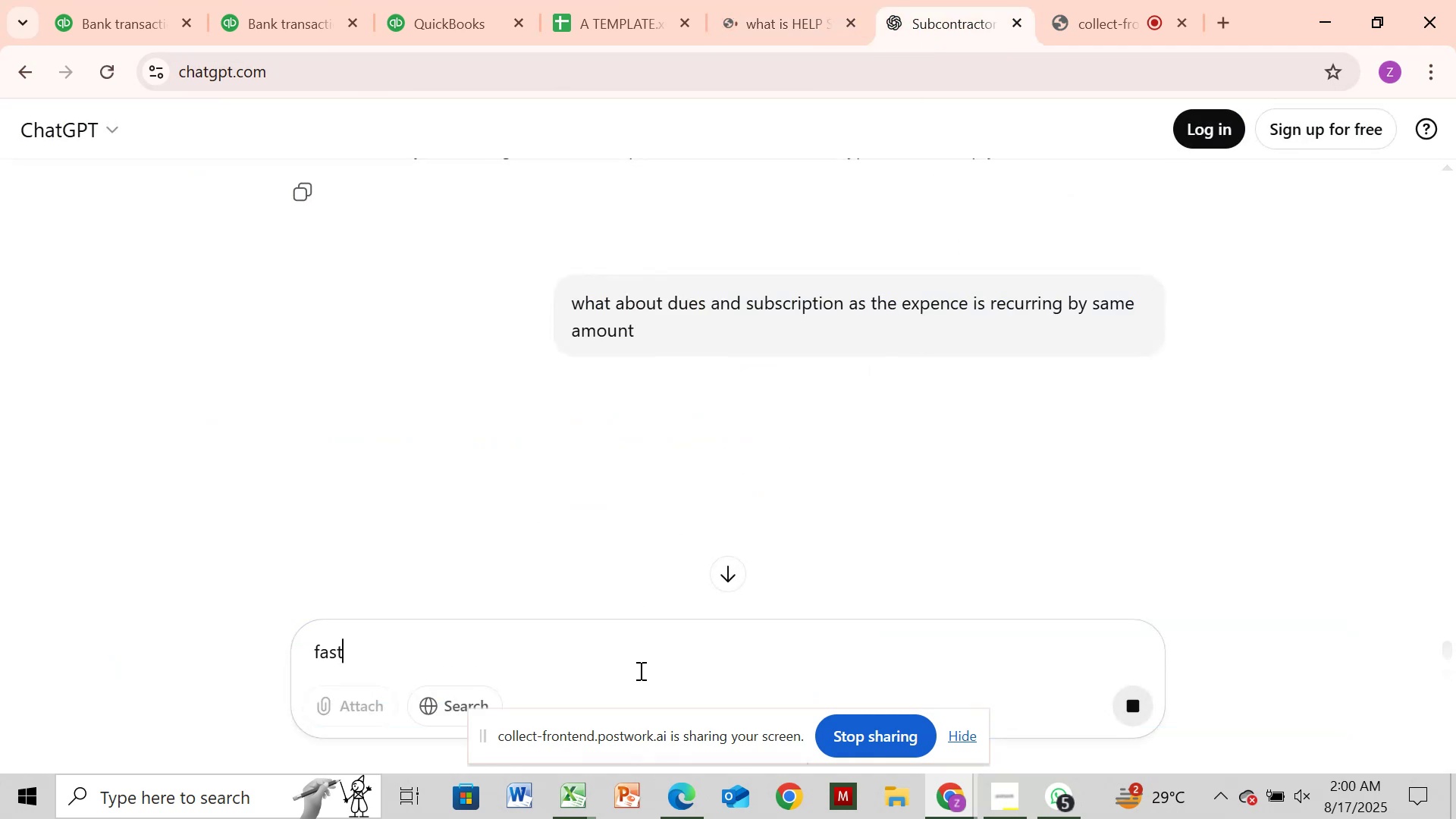 
left_click([639, 672])
 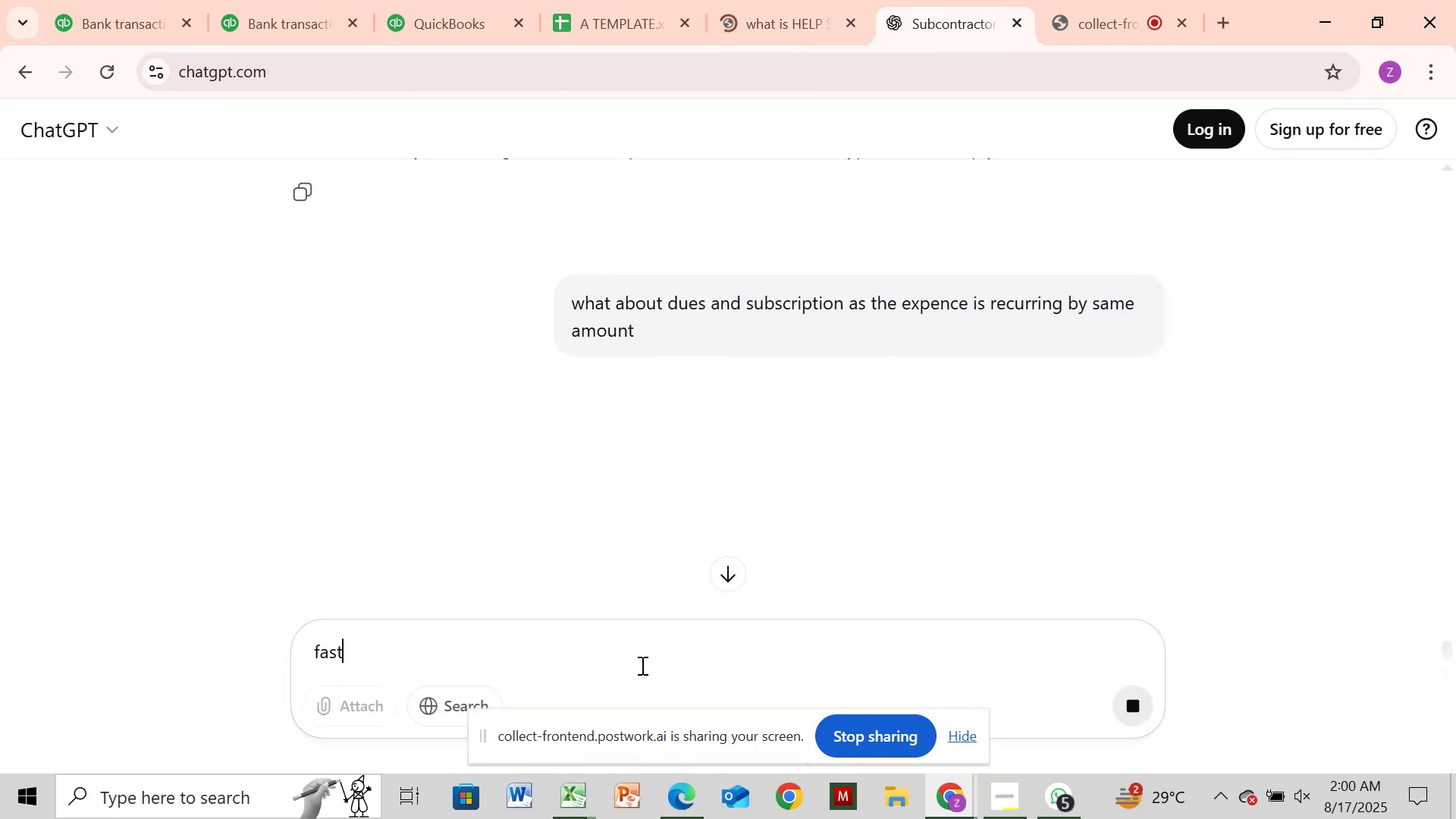 
hold_key(key=Backspace, duration=0.99)
 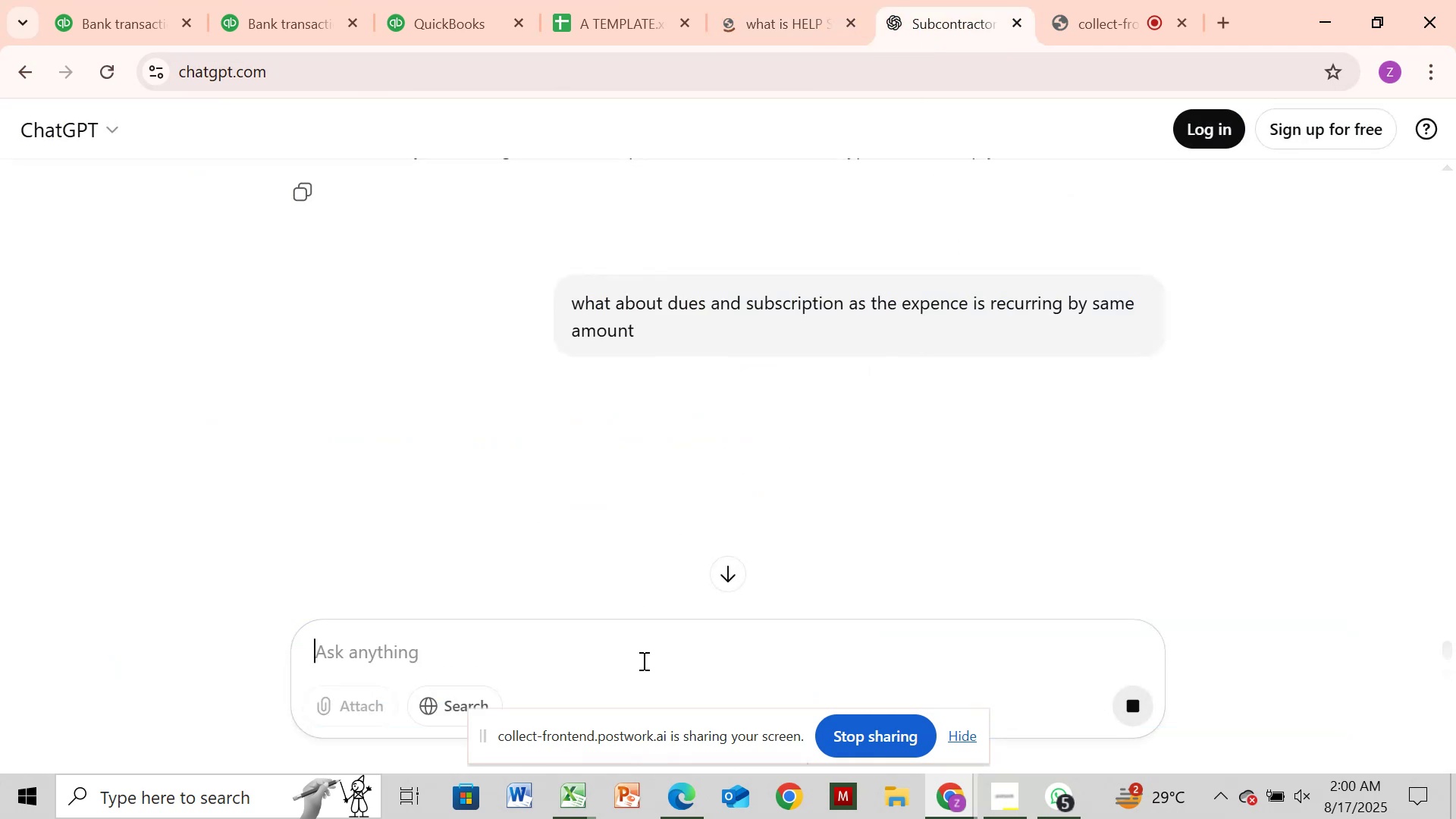 
scroll: coordinate [796, 436], scroll_direction: down, amount: 4.0
 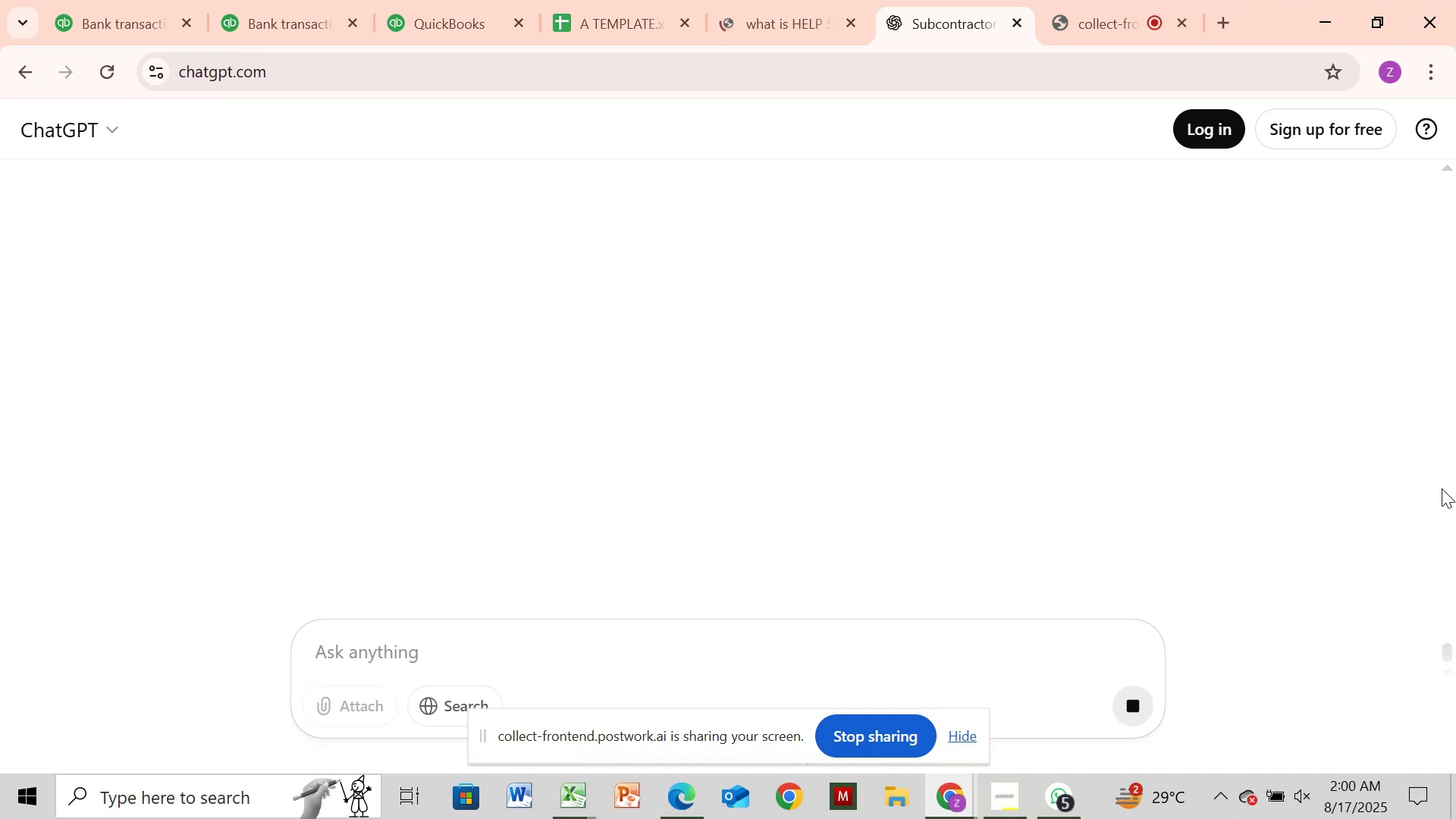 
left_click([1445, 488])
 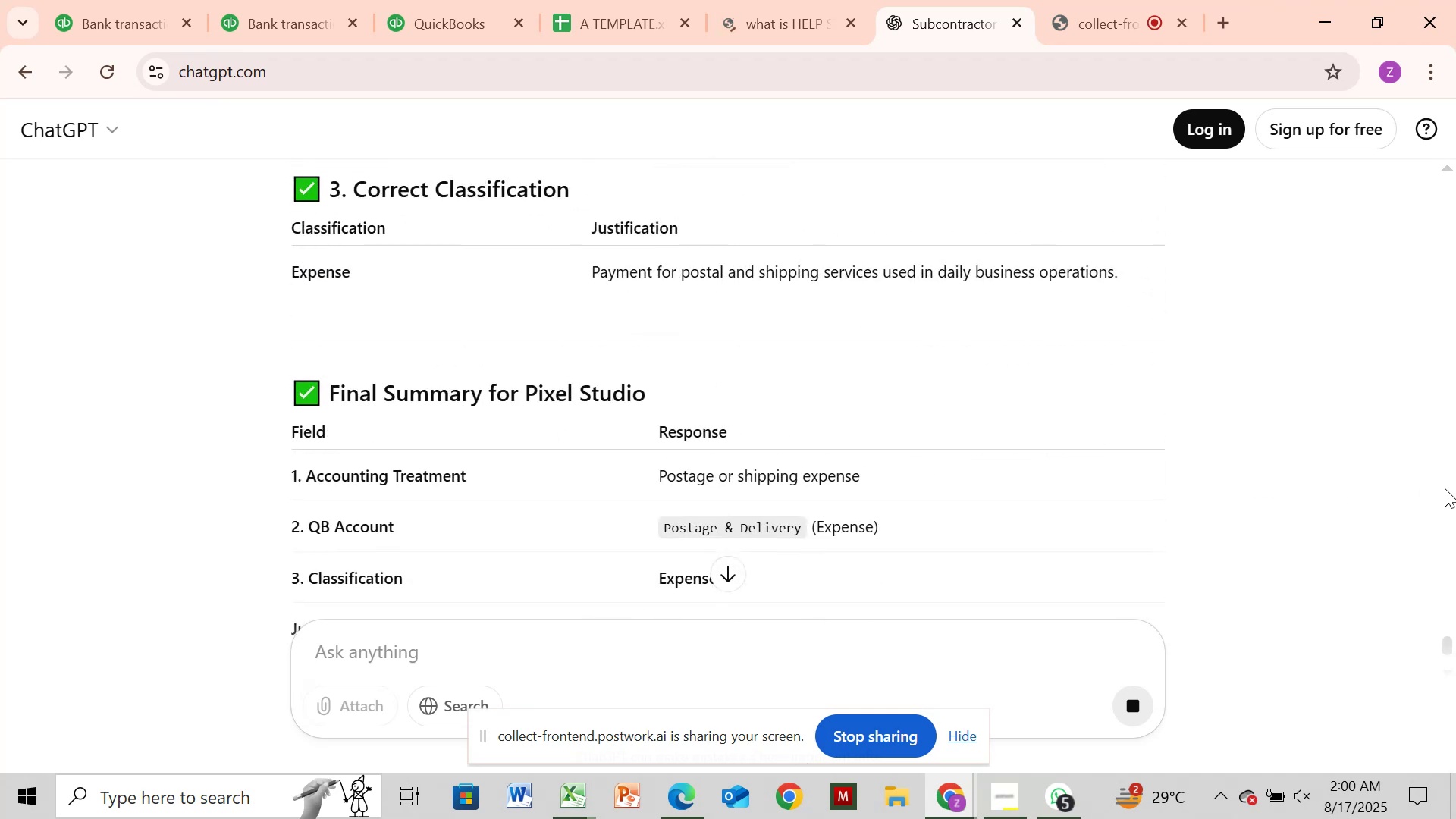 
double_click([1445, 488])
 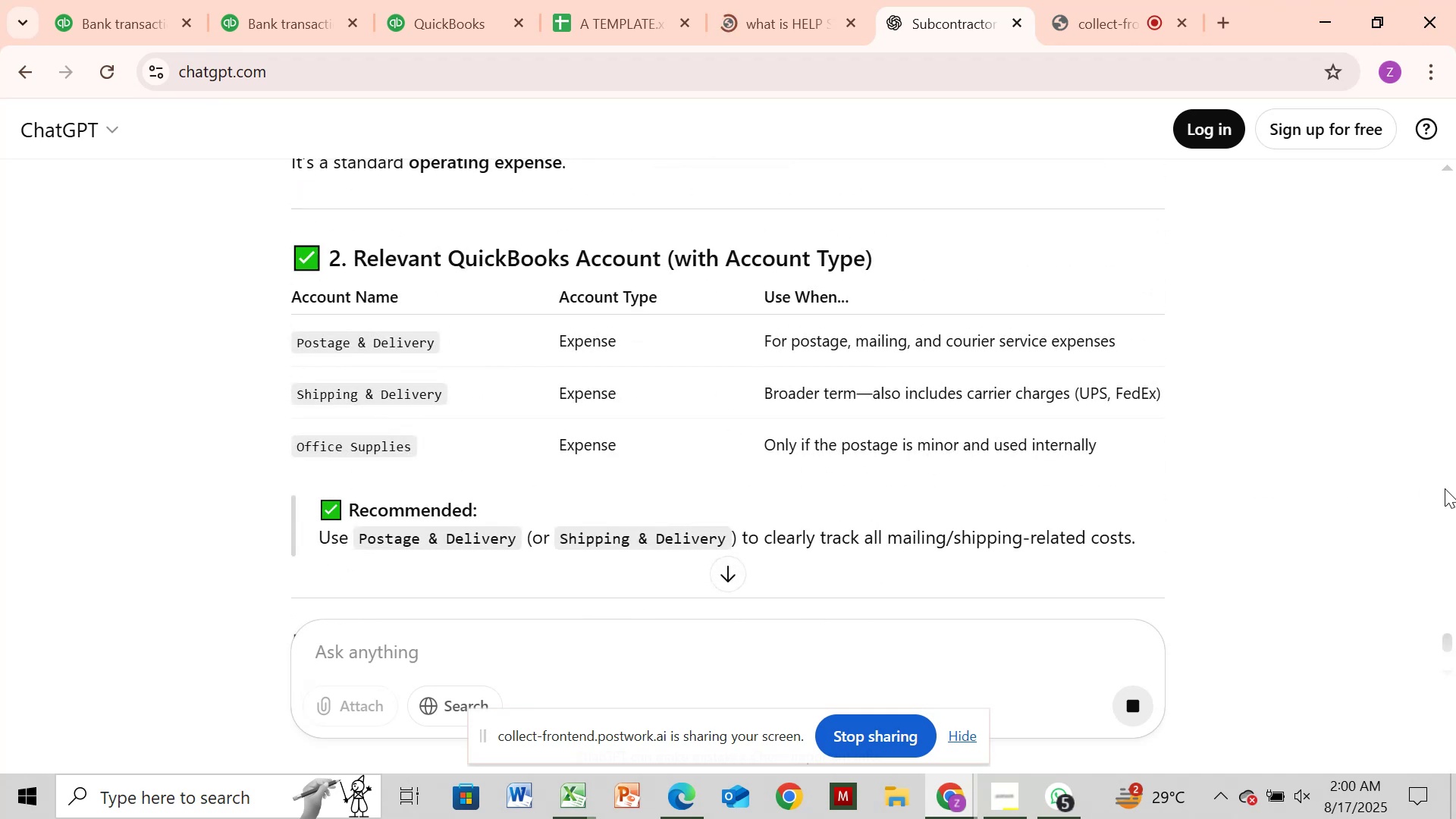 
triple_click([1445, 488])
 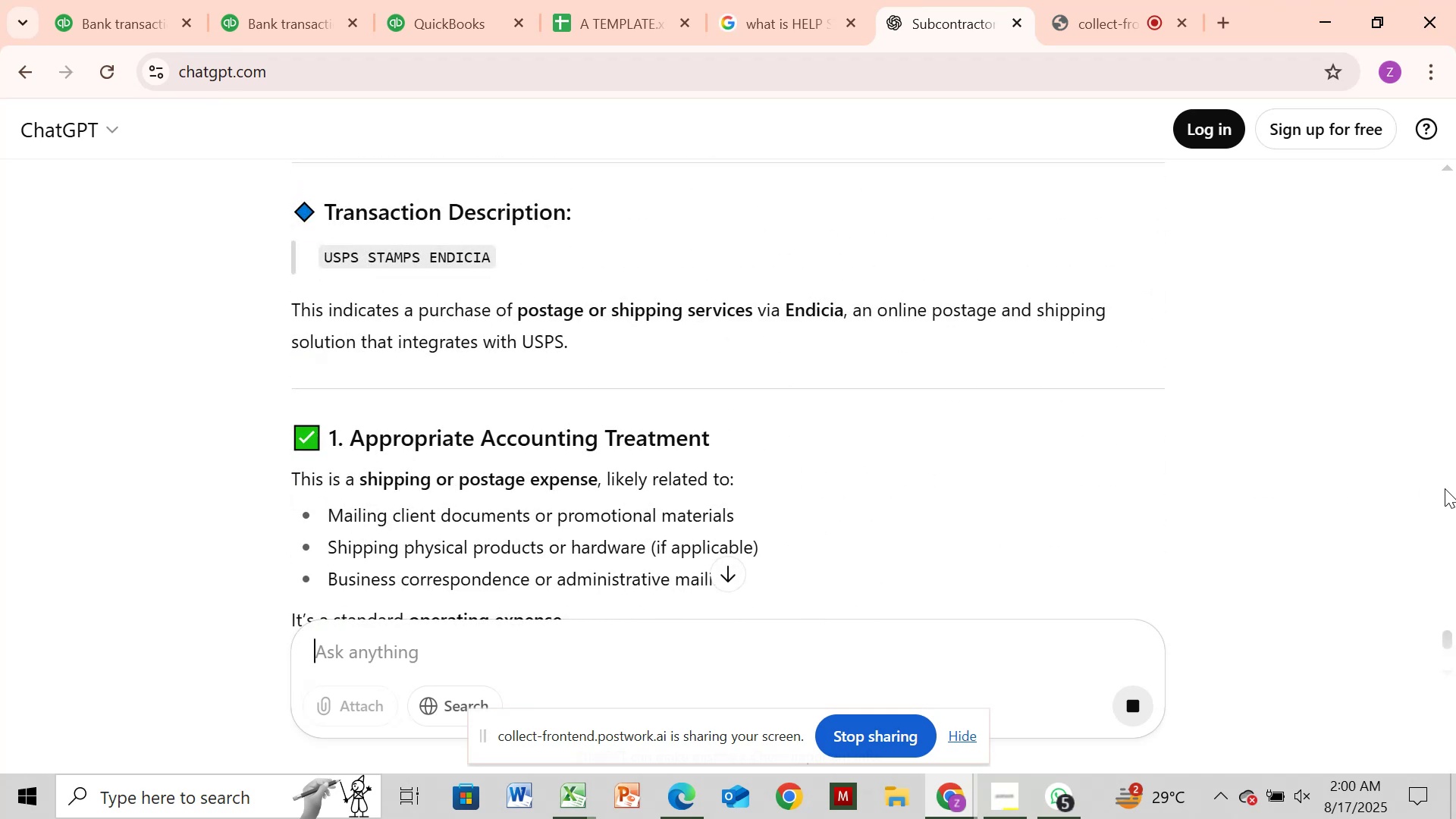 
triple_click([1445, 488])
 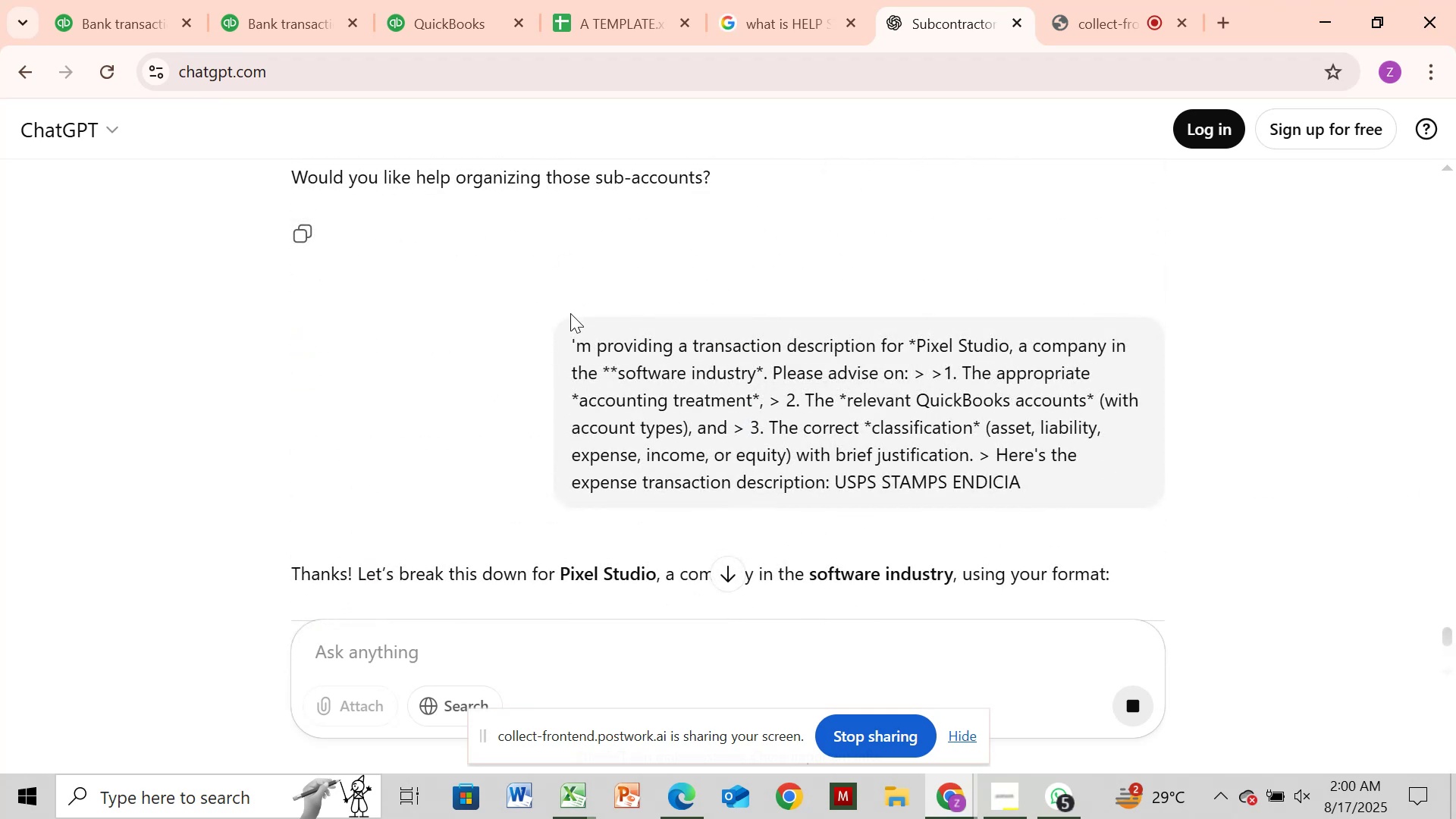 
left_click_drag(start_coordinate=[566, 333], to_coordinate=[837, 491])
 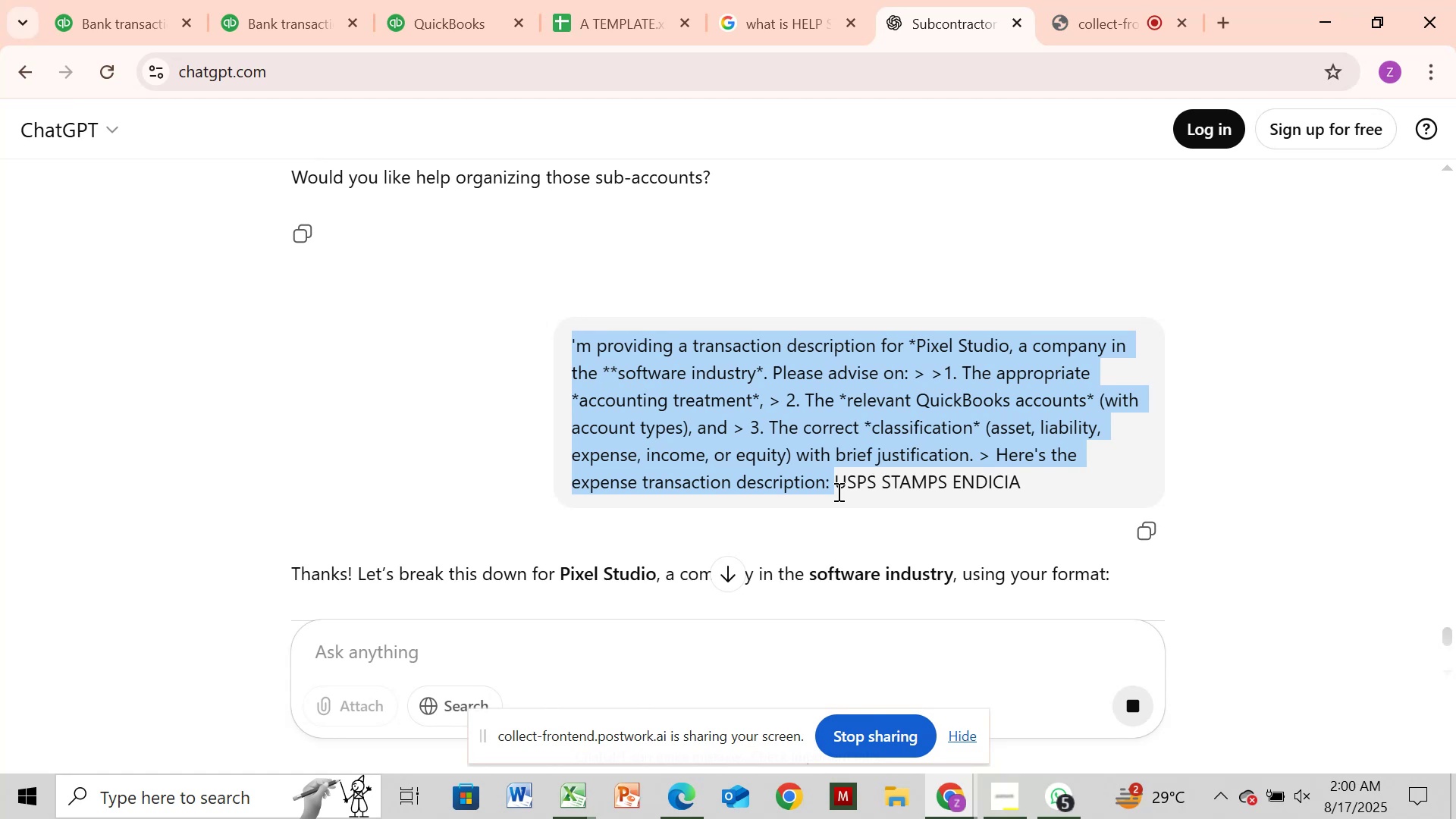 
key(Control+C)
 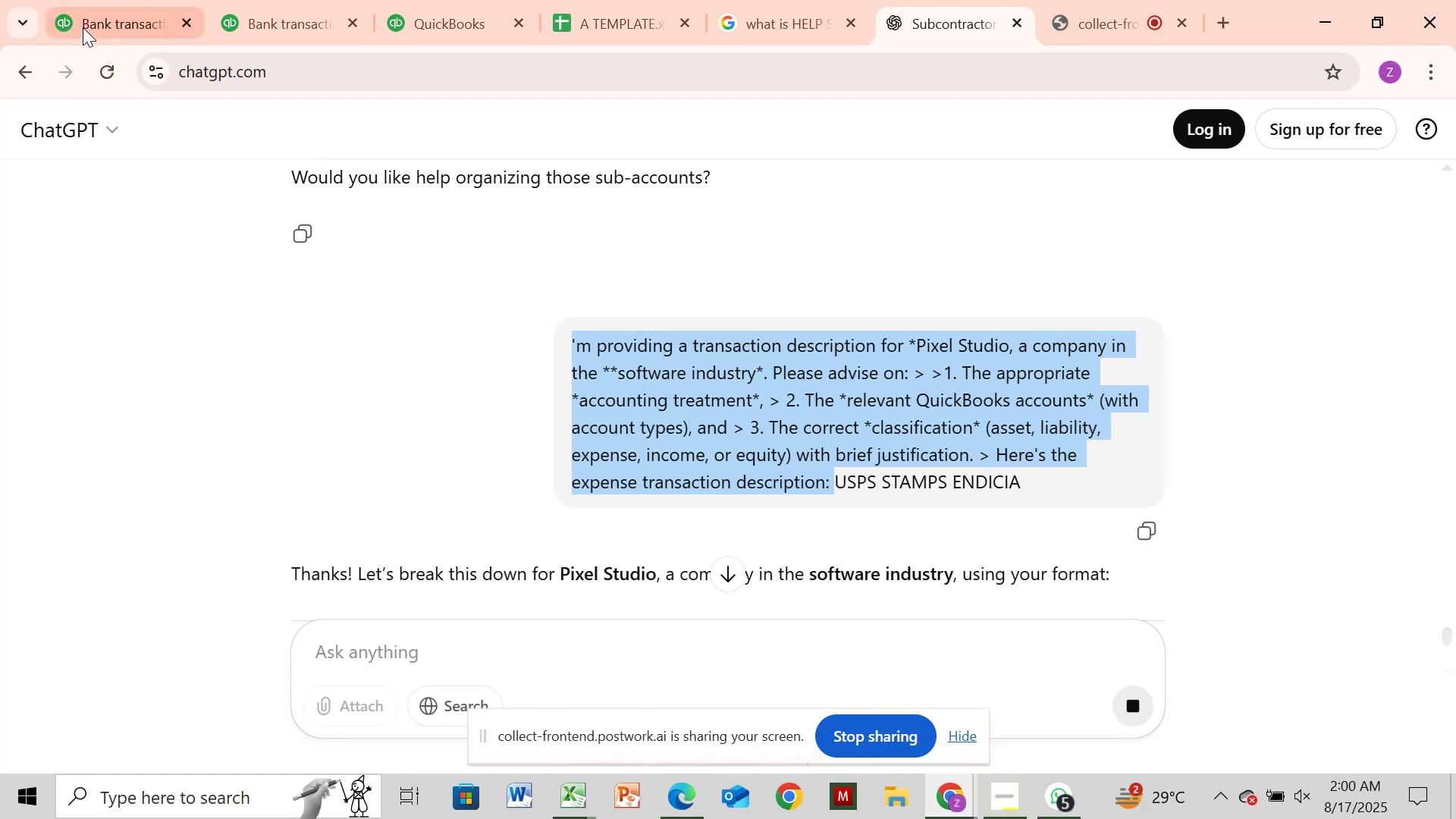 
left_click([108, 69])
 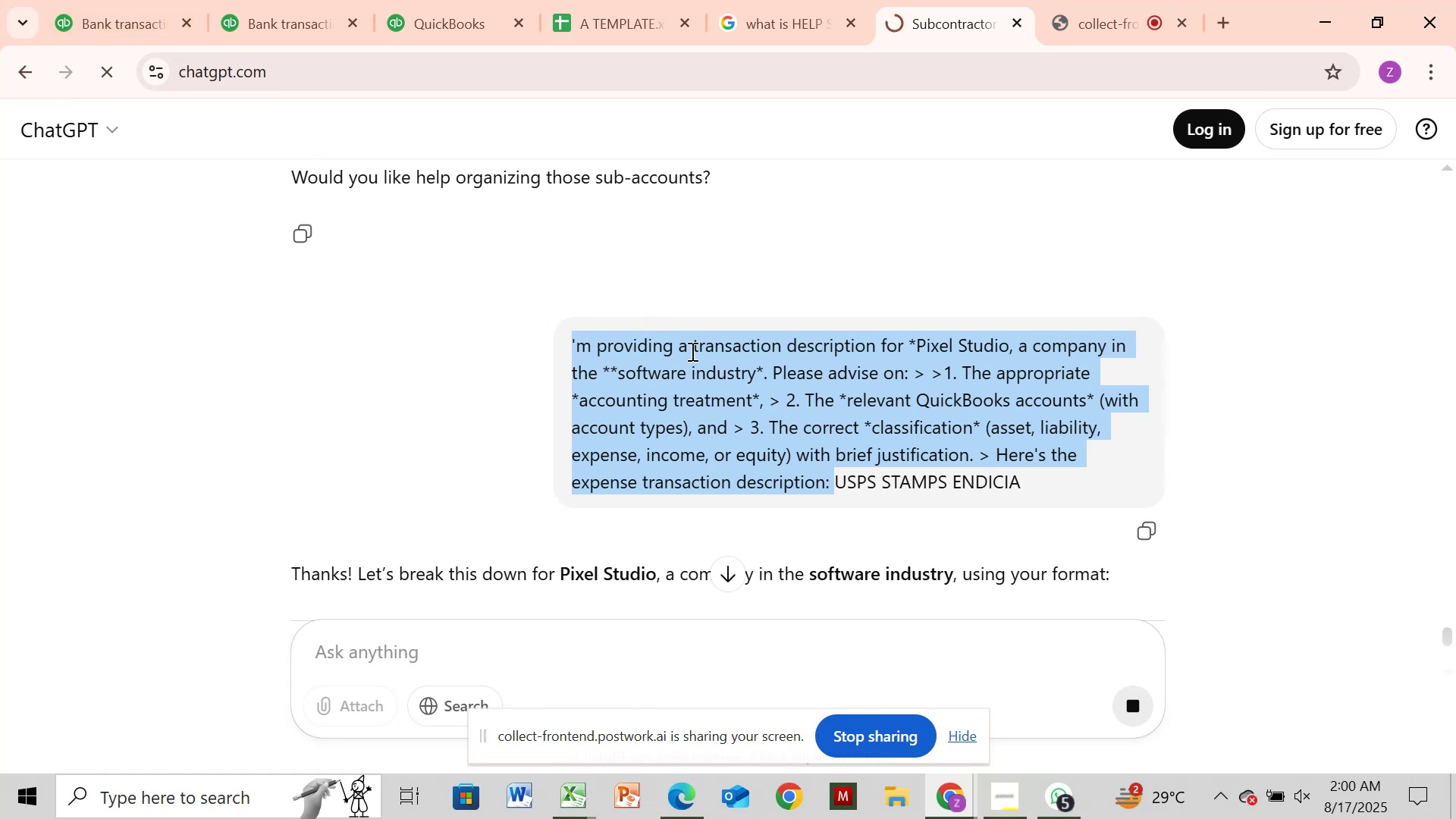 
key(Control+C)
 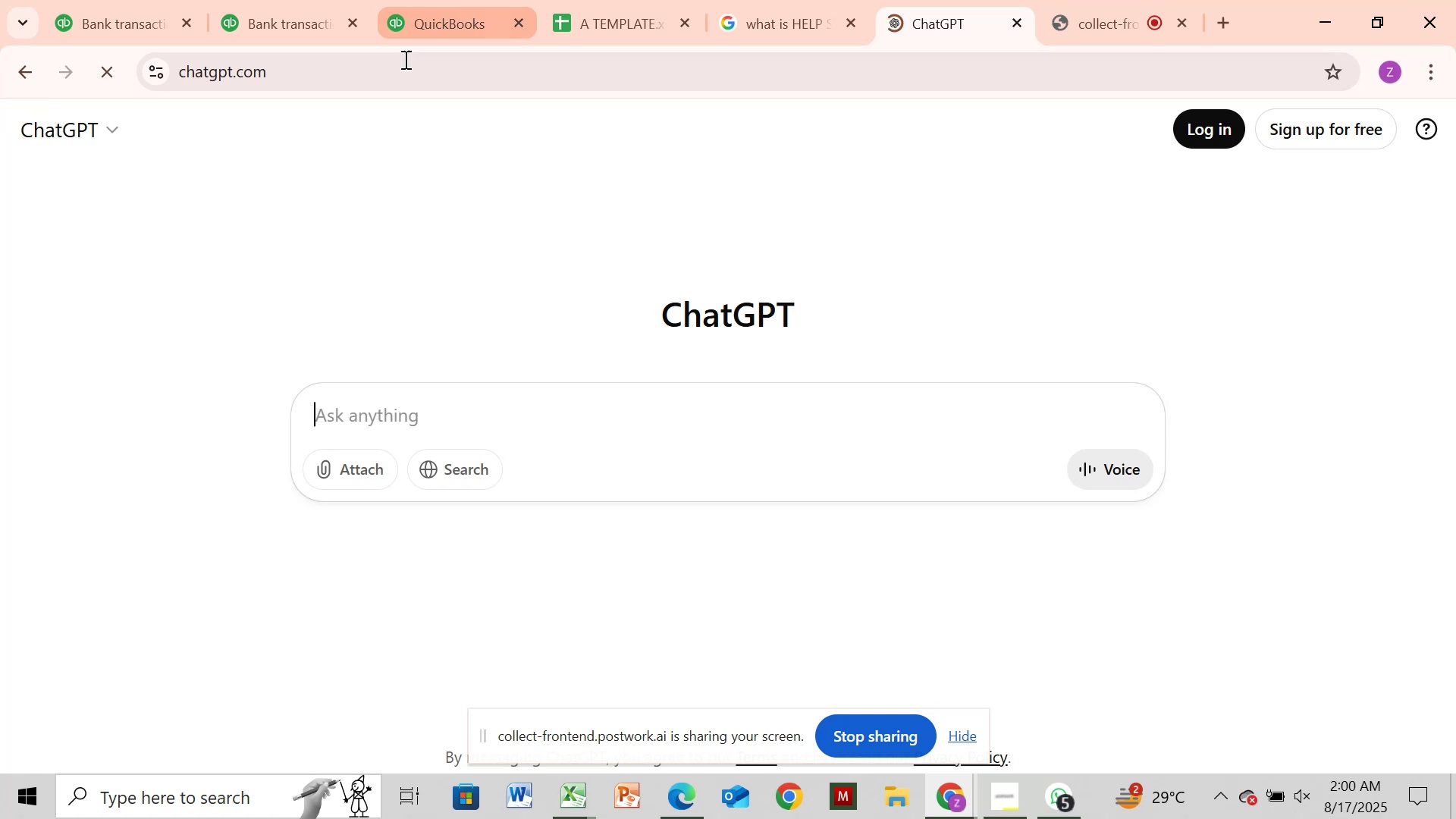 
left_click([444, 403])
 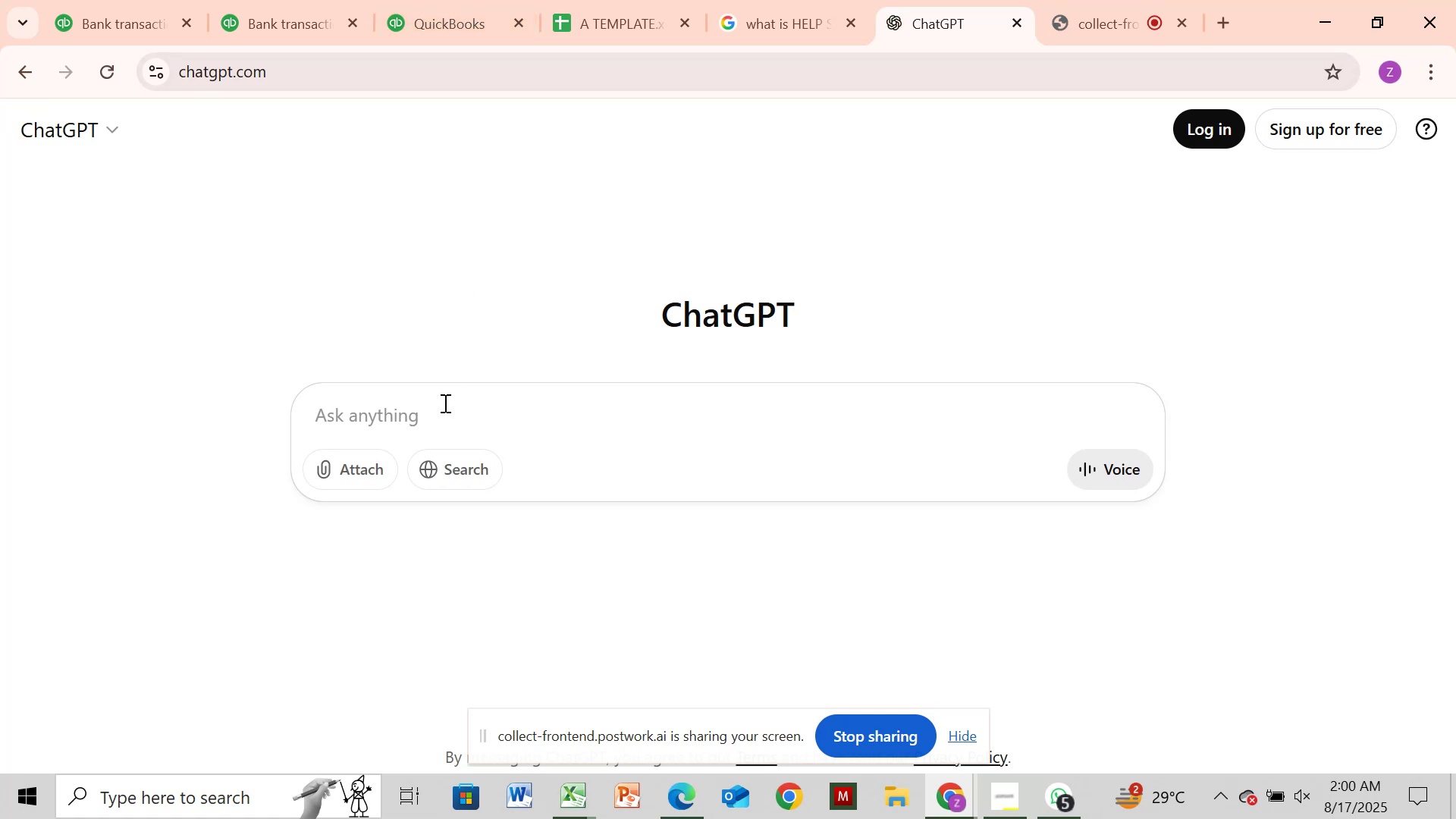 
key(Control+V)
 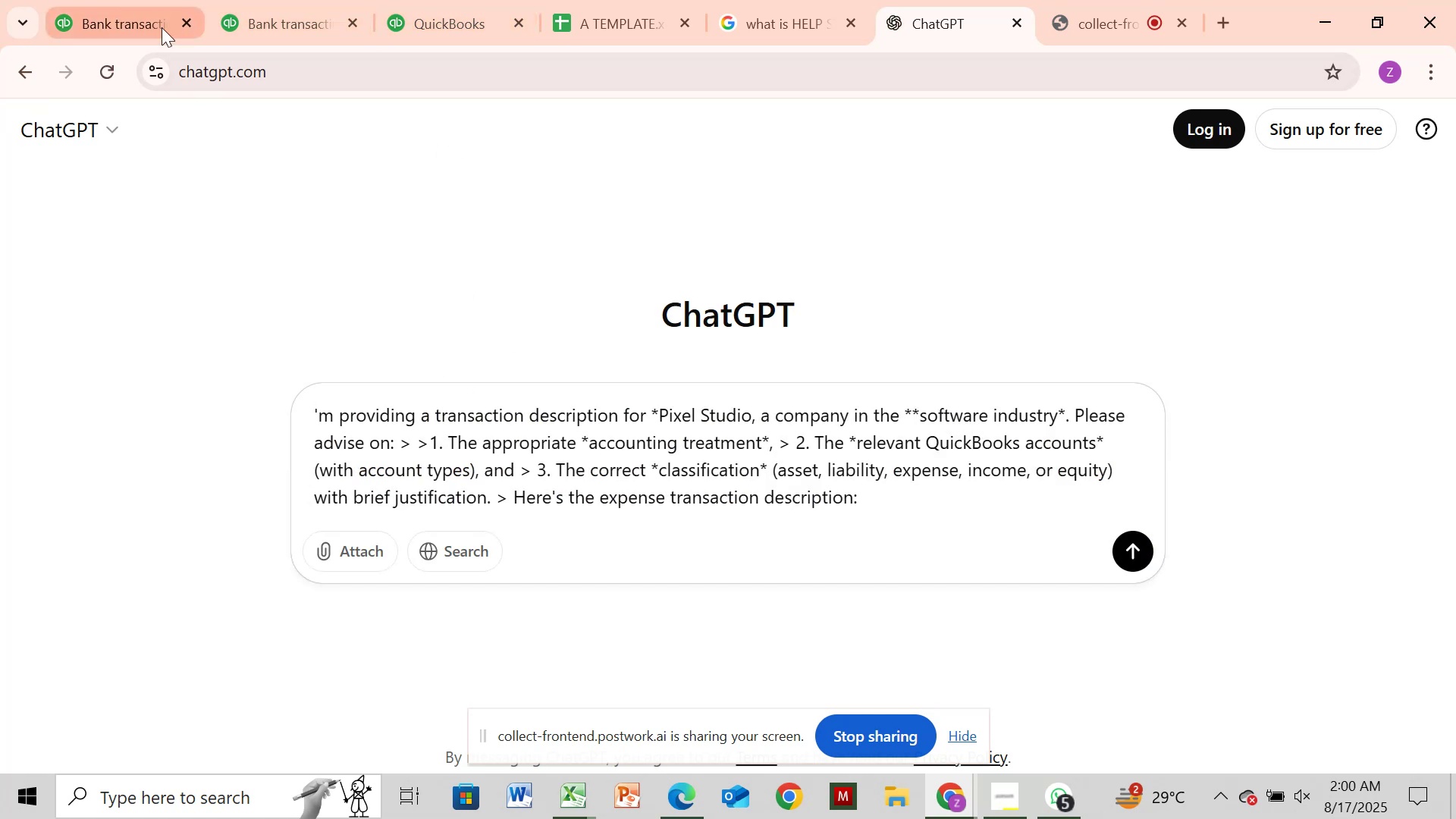 
left_click([277, 27])
 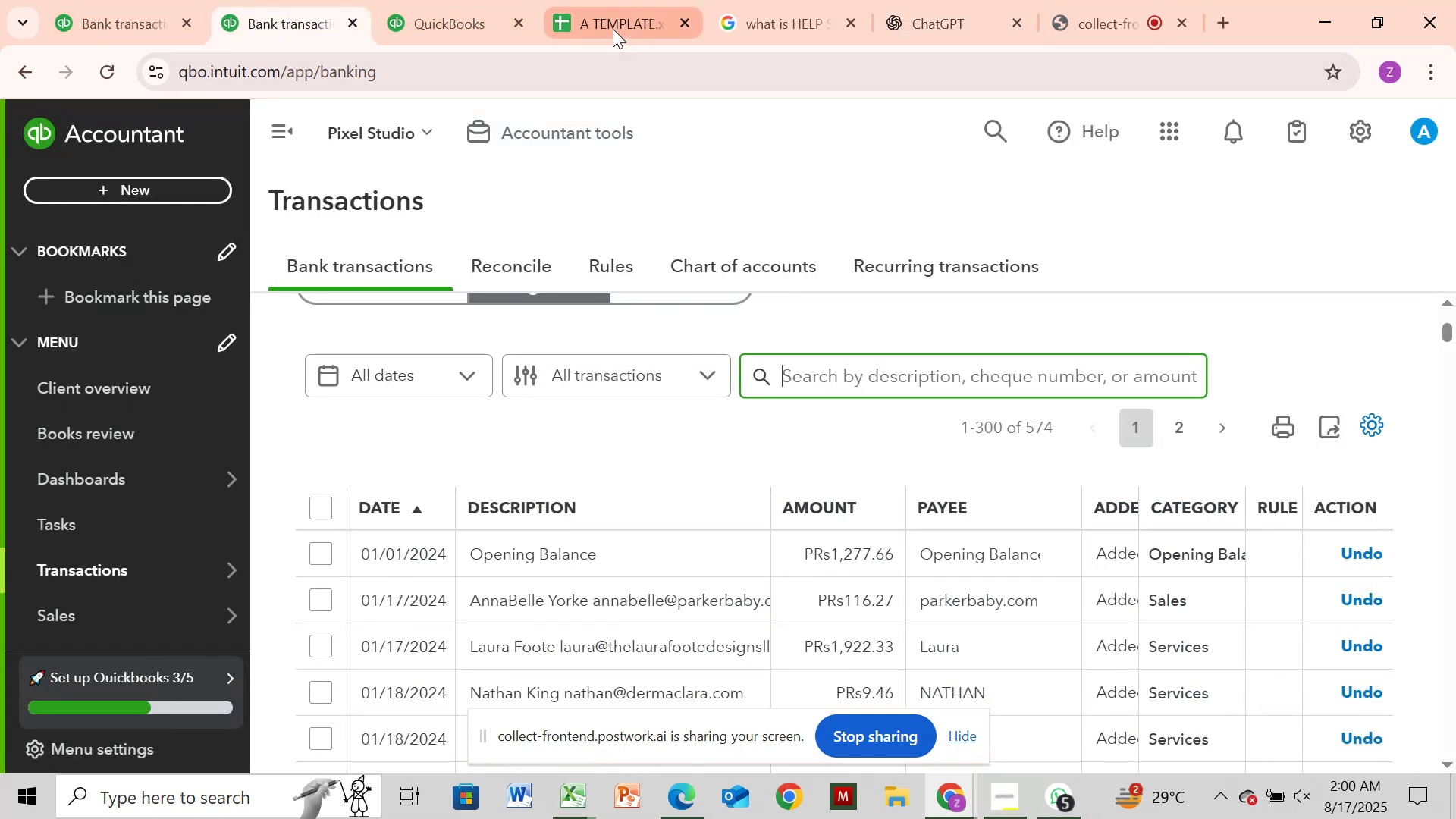 
left_click([781, 20])
 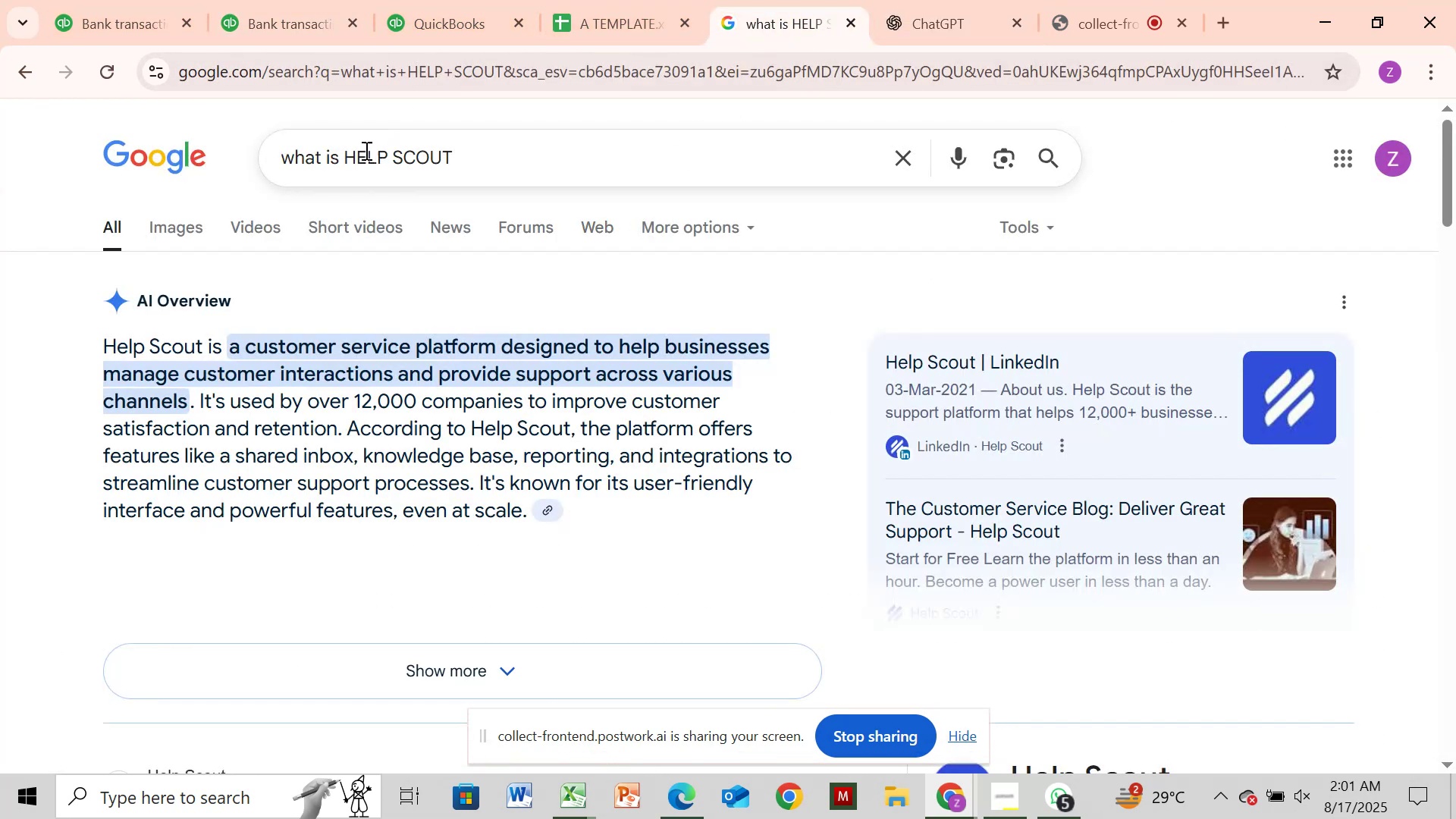 
left_click_drag(start_coordinate=[342, 152], to_coordinate=[514, 163])
 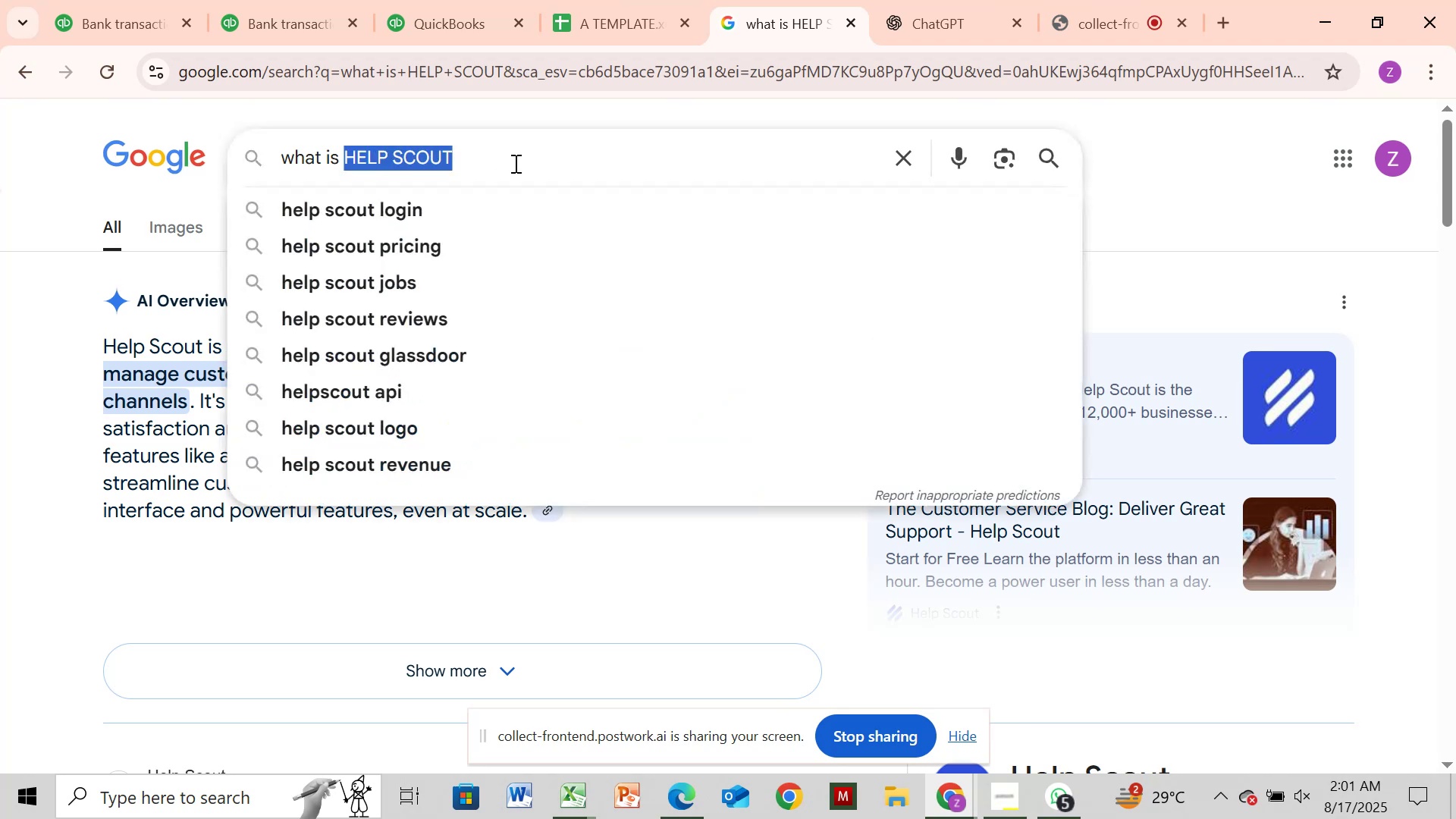 
key(Control+C)
 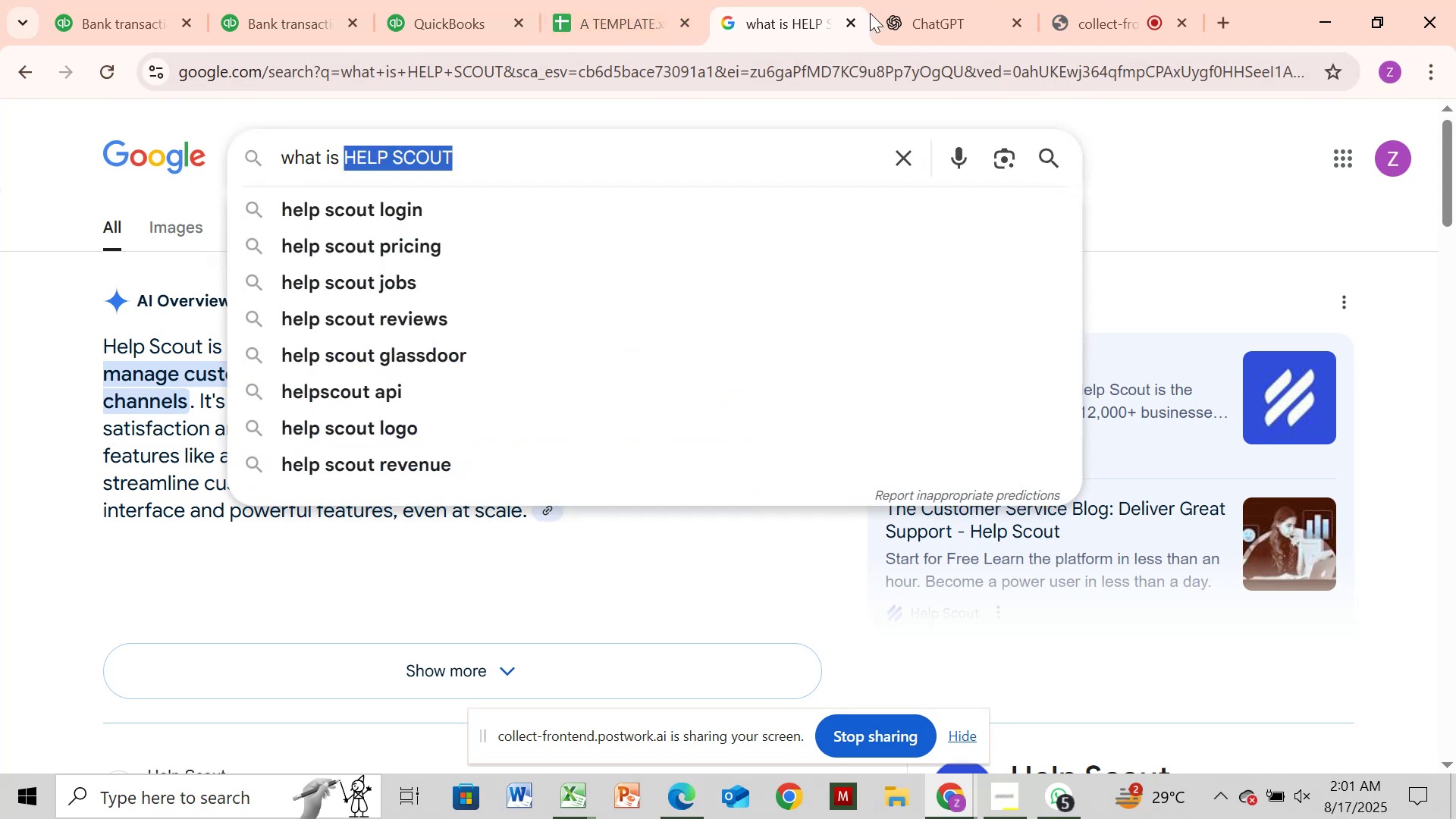 
left_click([924, 13])
 